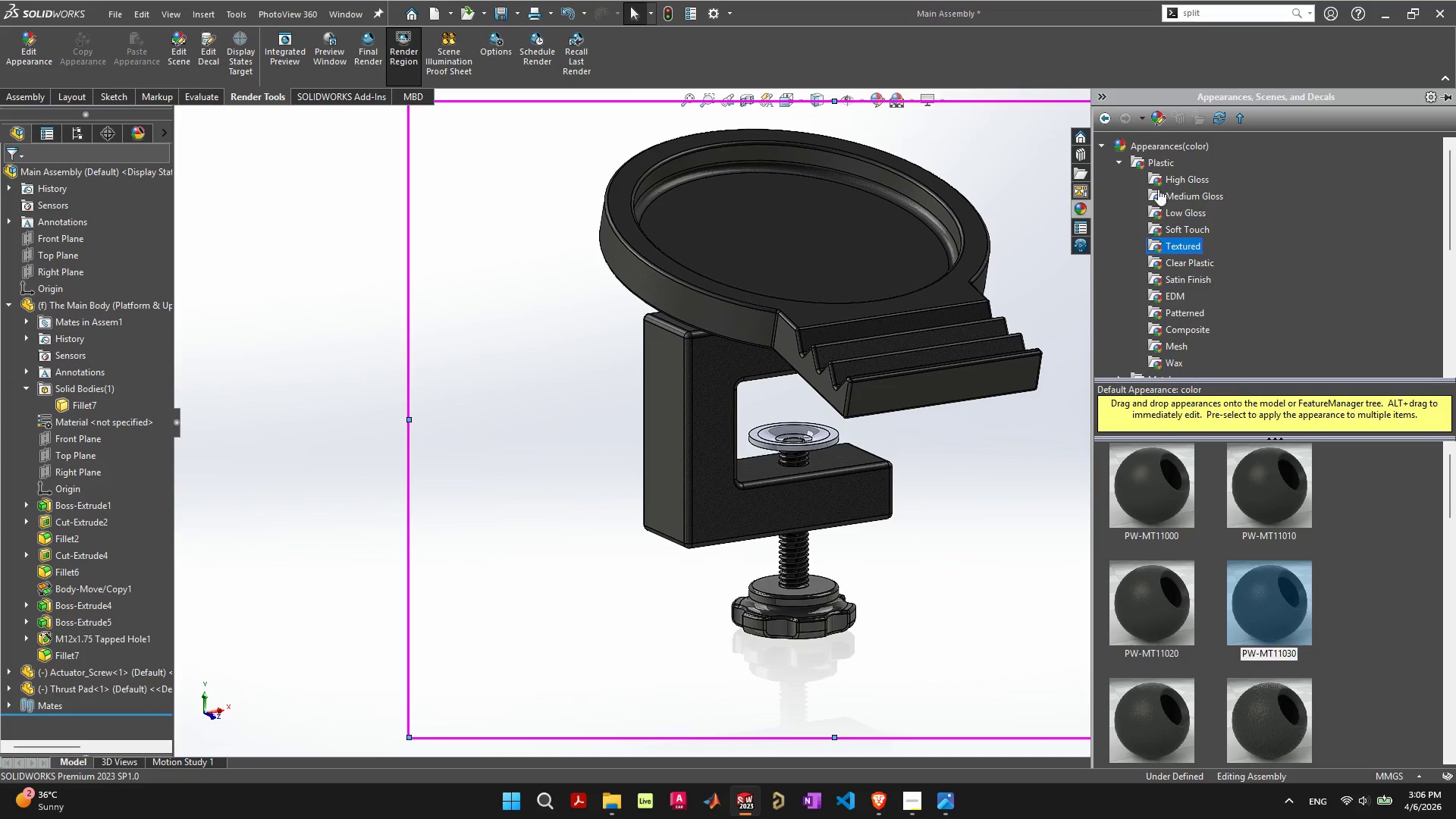 
scroll: coordinate [1174, 247], scroll_direction: down, amount: 7.0
 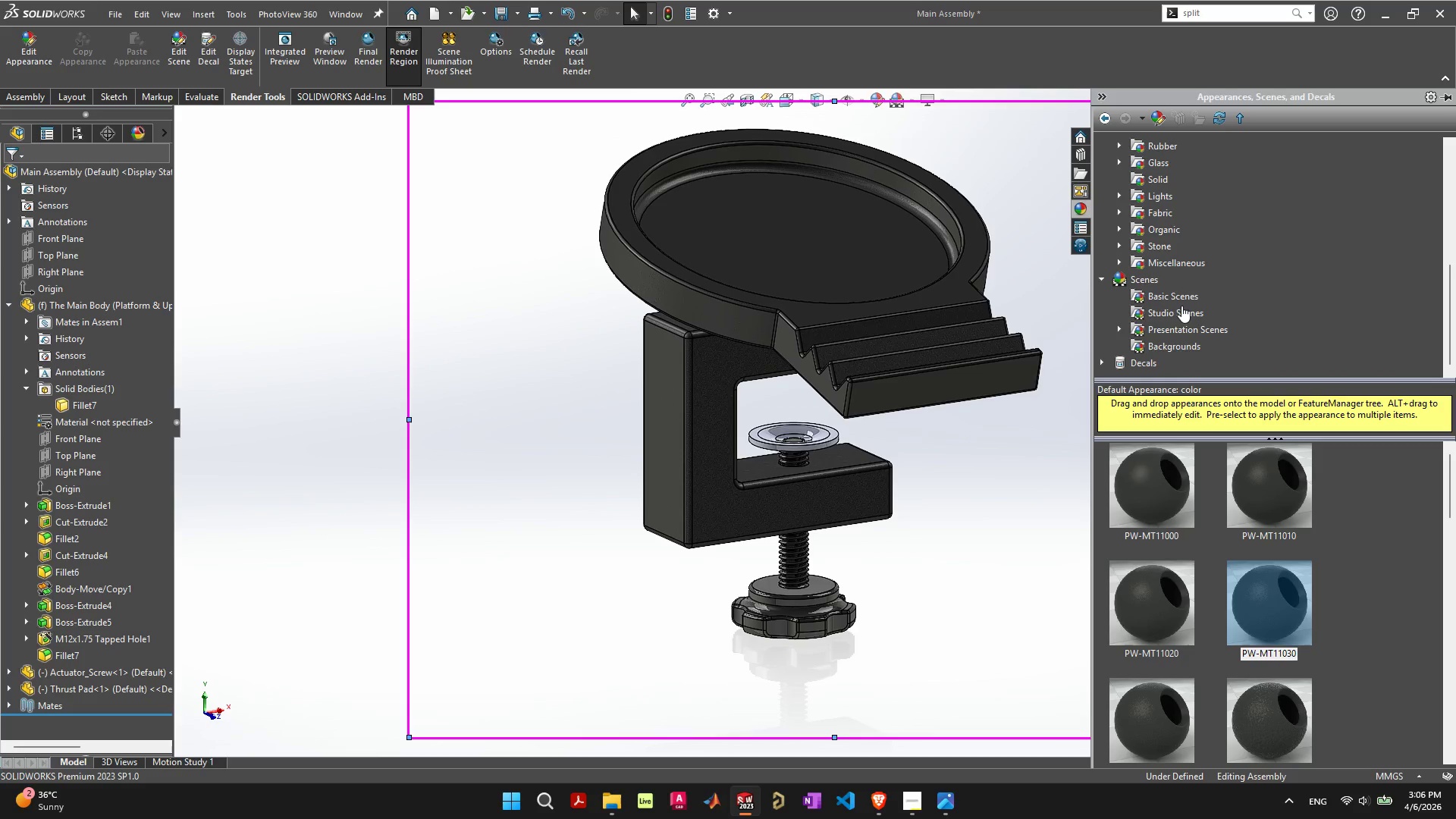 
left_click([1181, 306])
 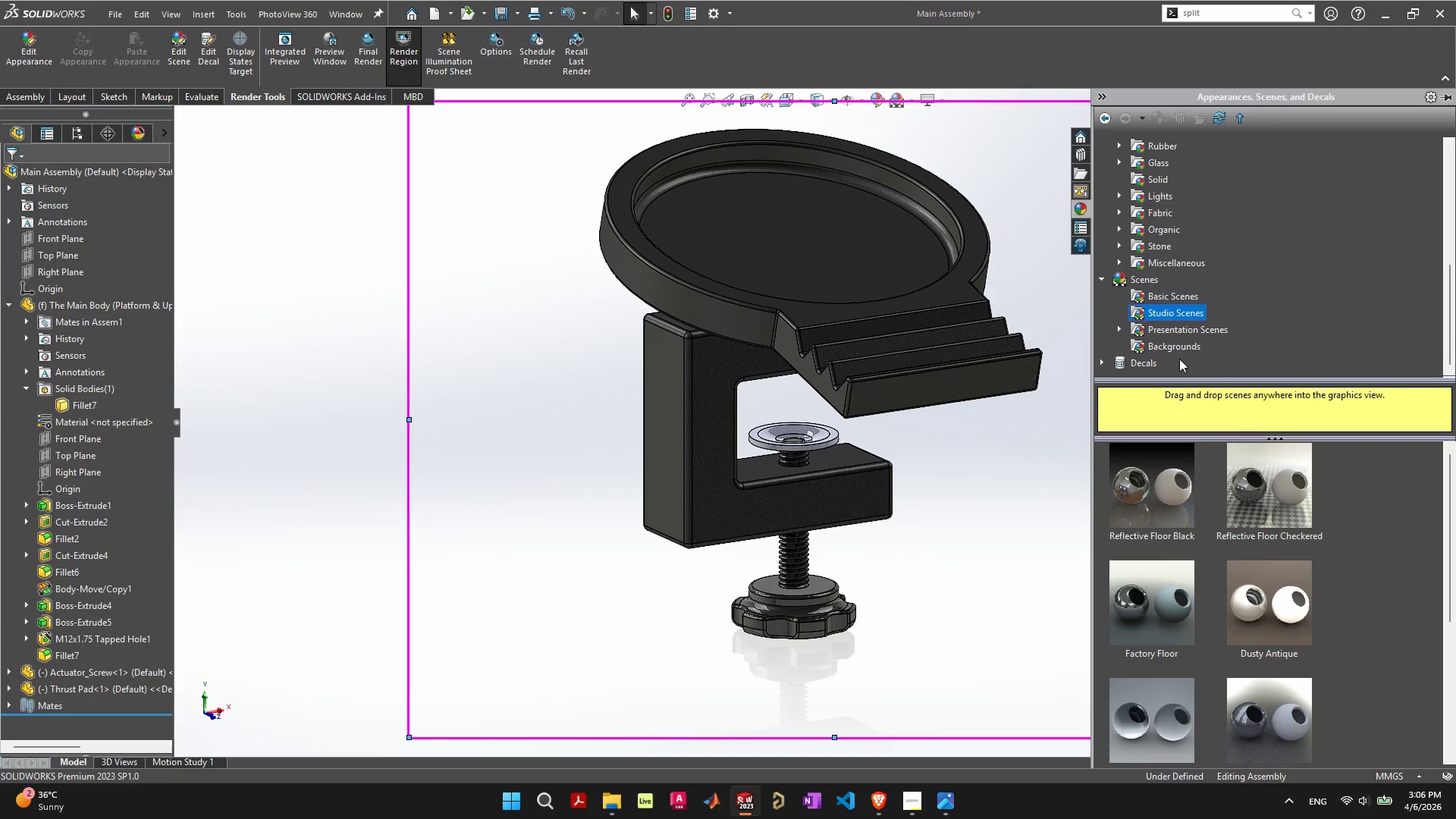 
left_click([1175, 296])
 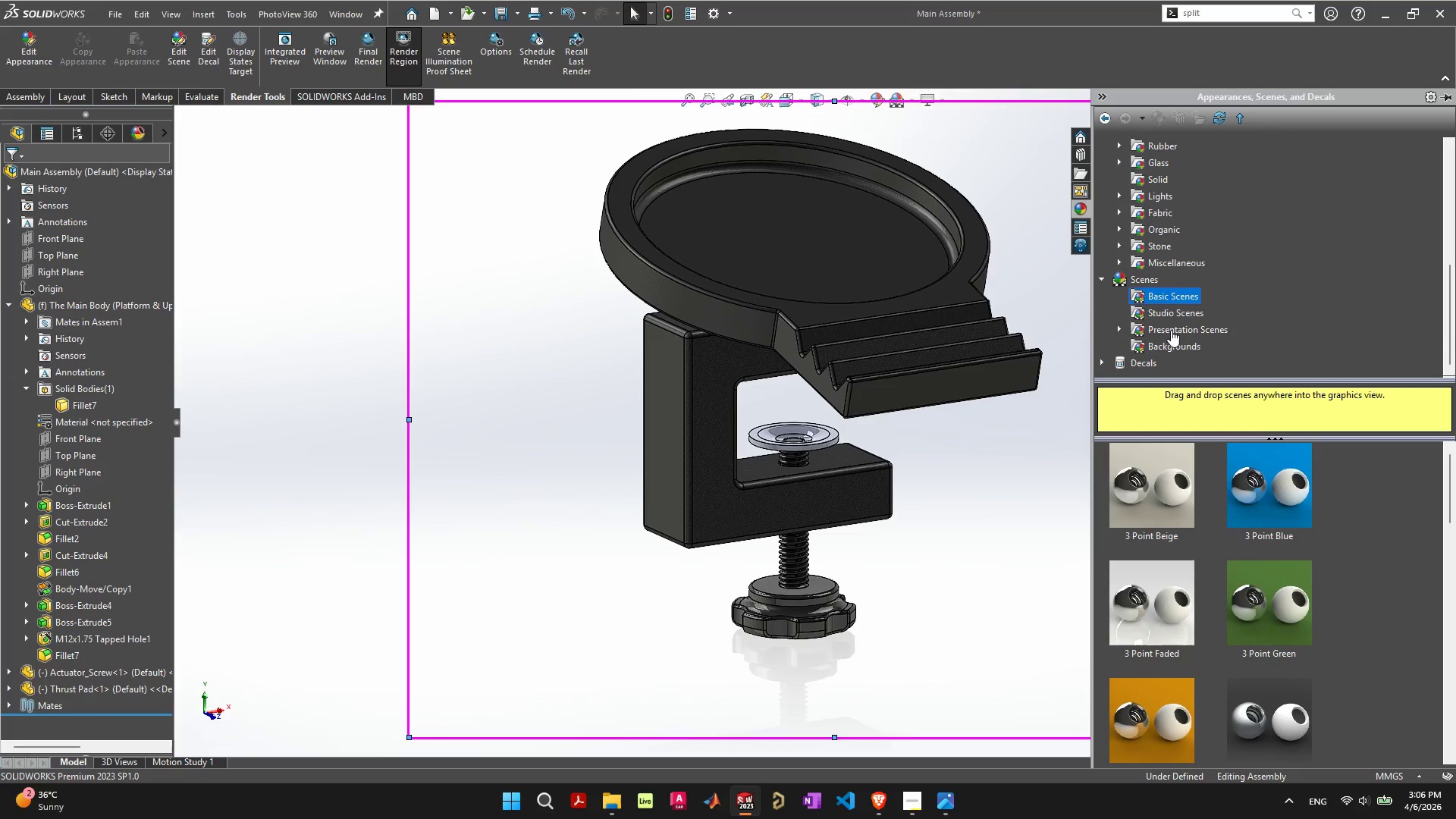 
left_click([1171, 331])
 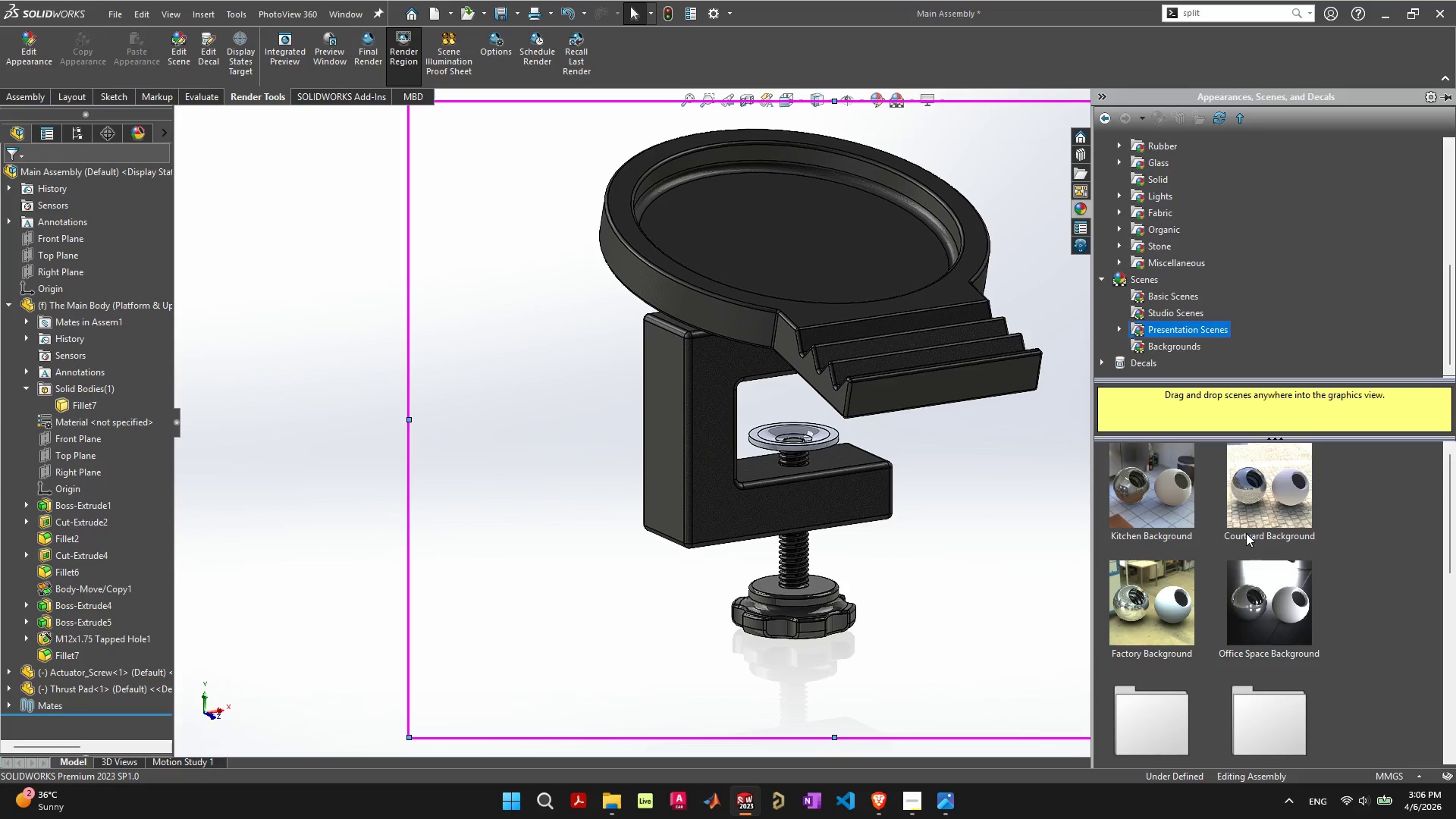 
scroll: coordinate [1273, 550], scroll_direction: down, amount: 5.0
 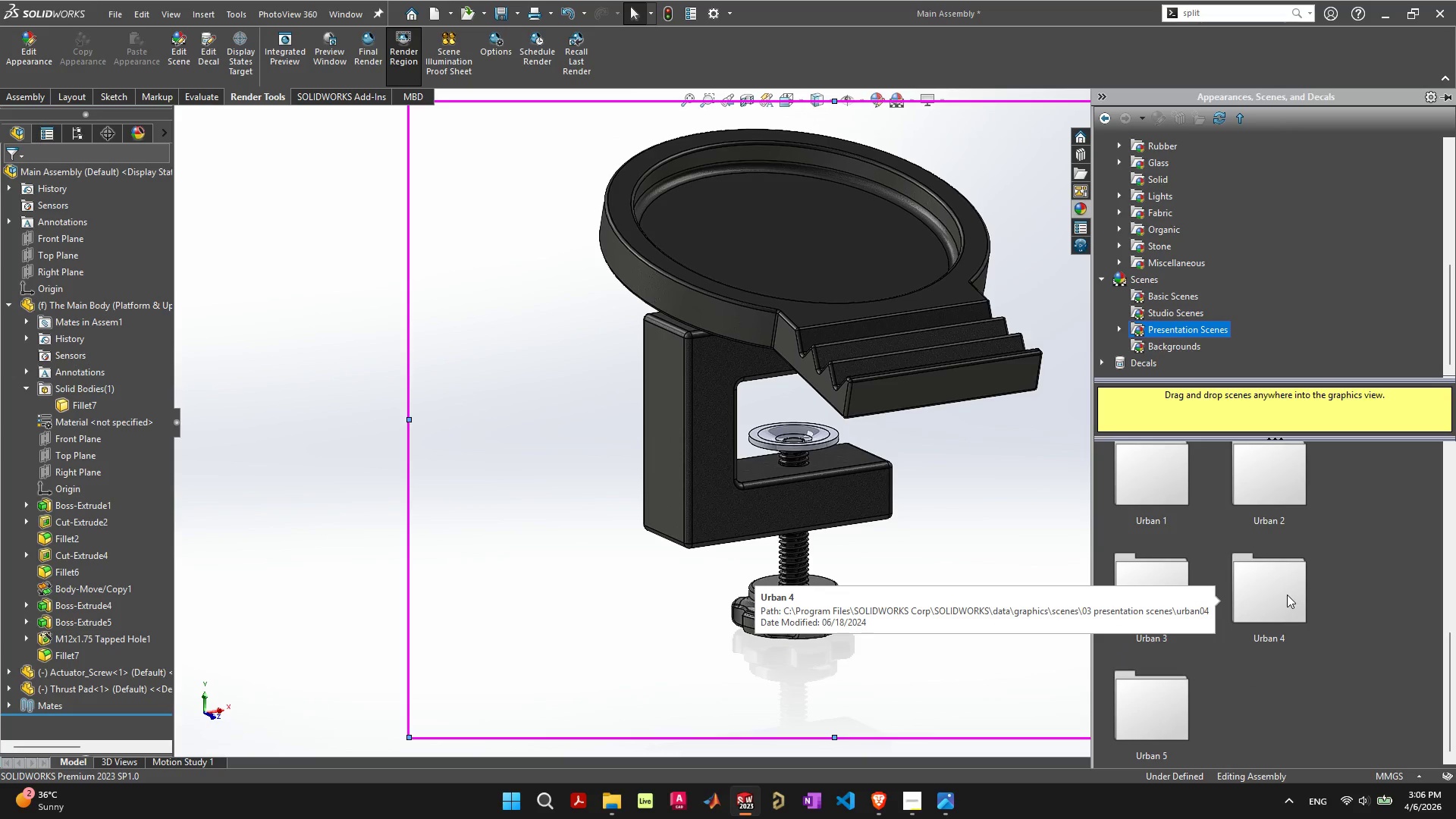 
scroll: coordinate [1287, 594], scroll_direction: up, amount: 2.0
 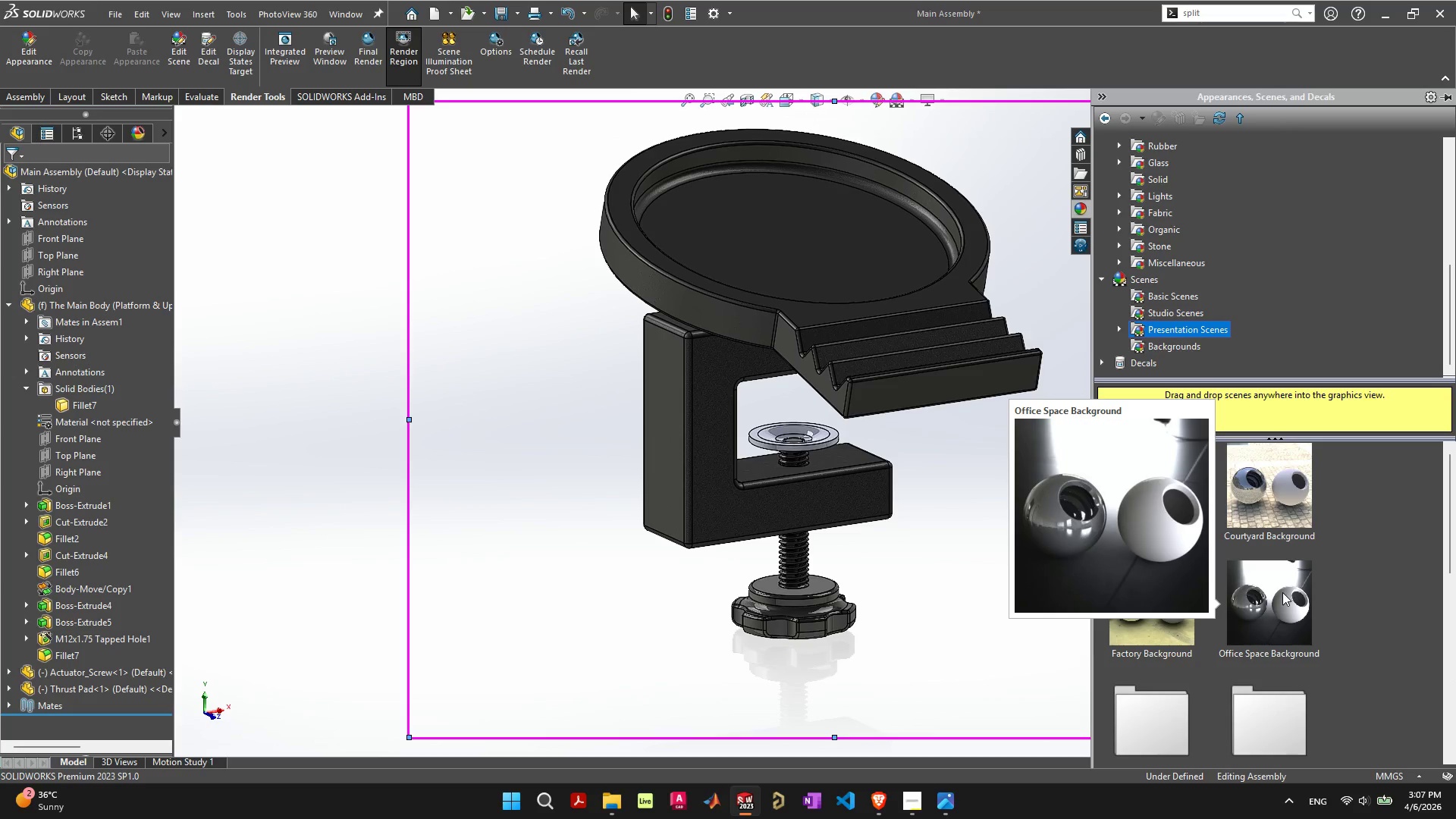 
left_click([1282, 592])
 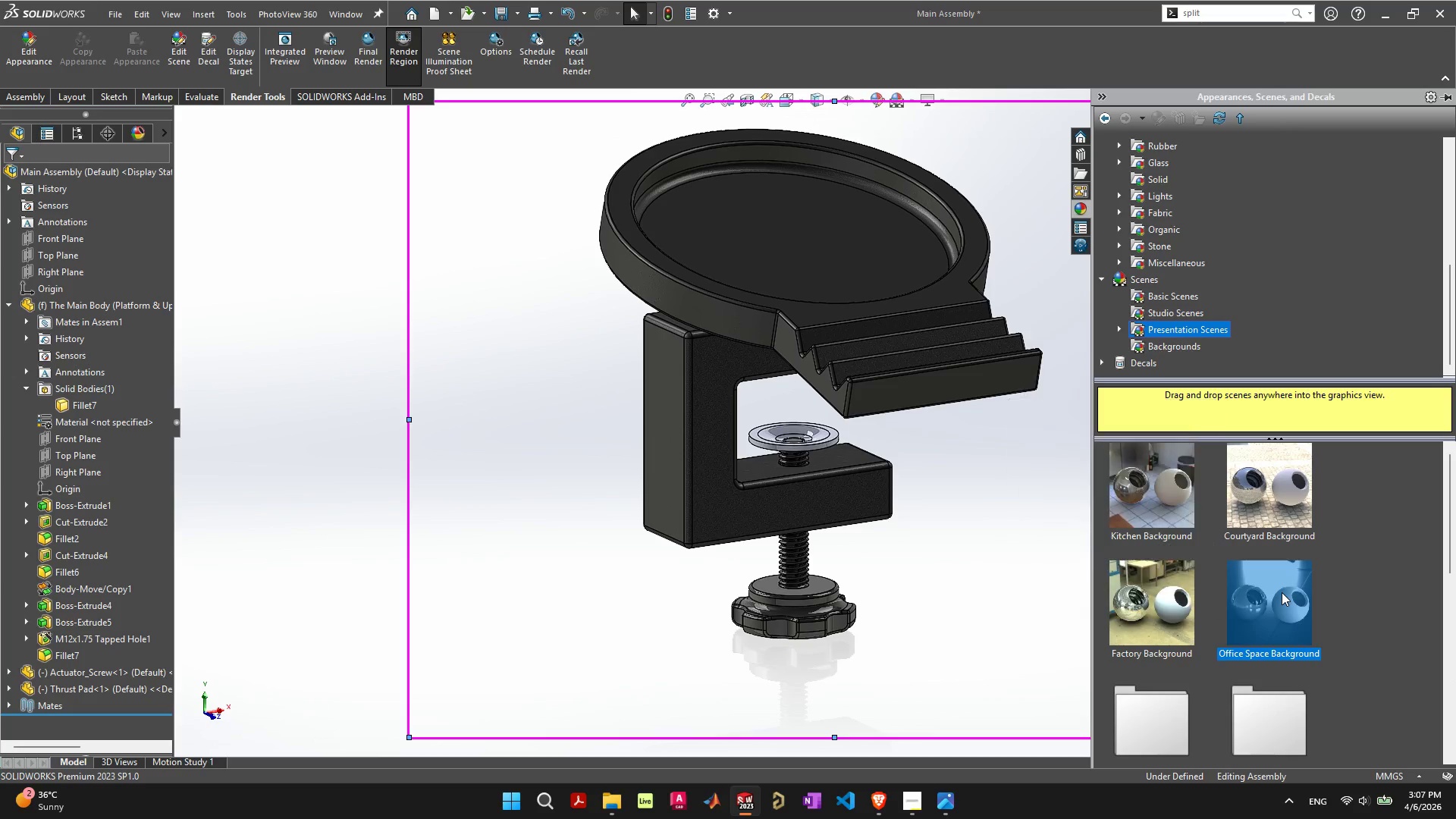 
double_click([1282, 592])
 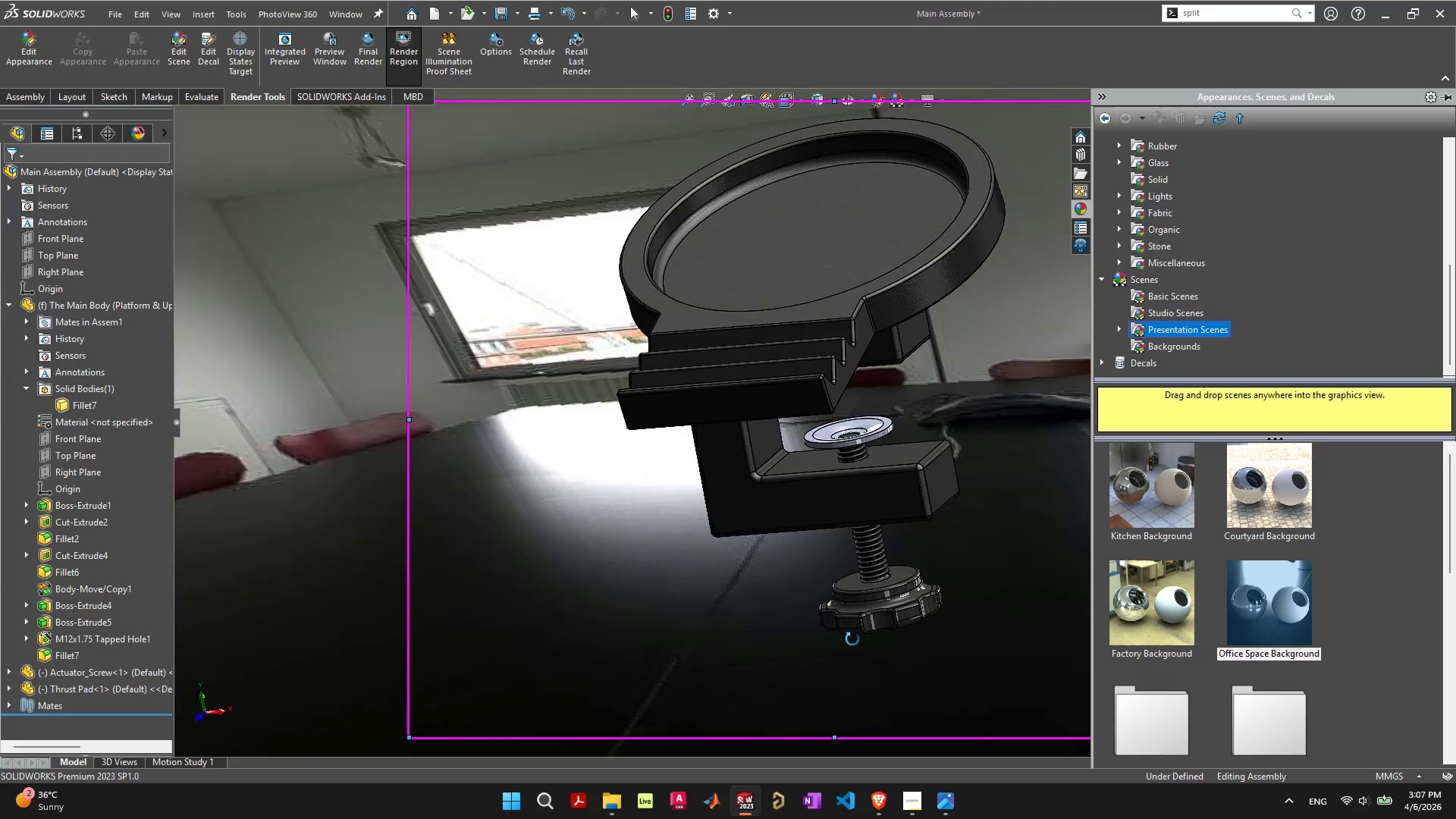 
wait(11.67)
 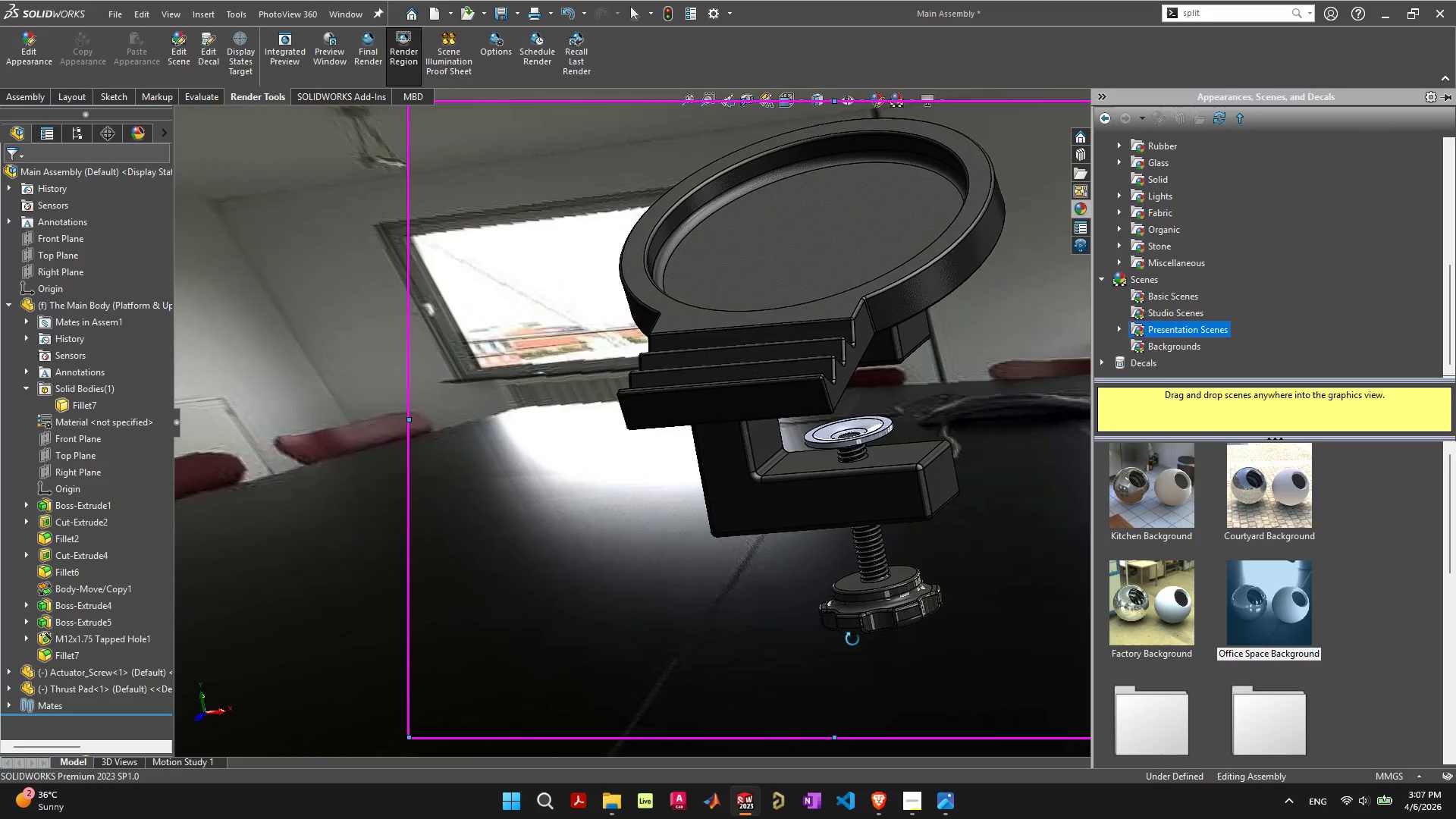 
left_click_drag(start_coordinate=[902, 494], to_coordinate=[915, 536])
 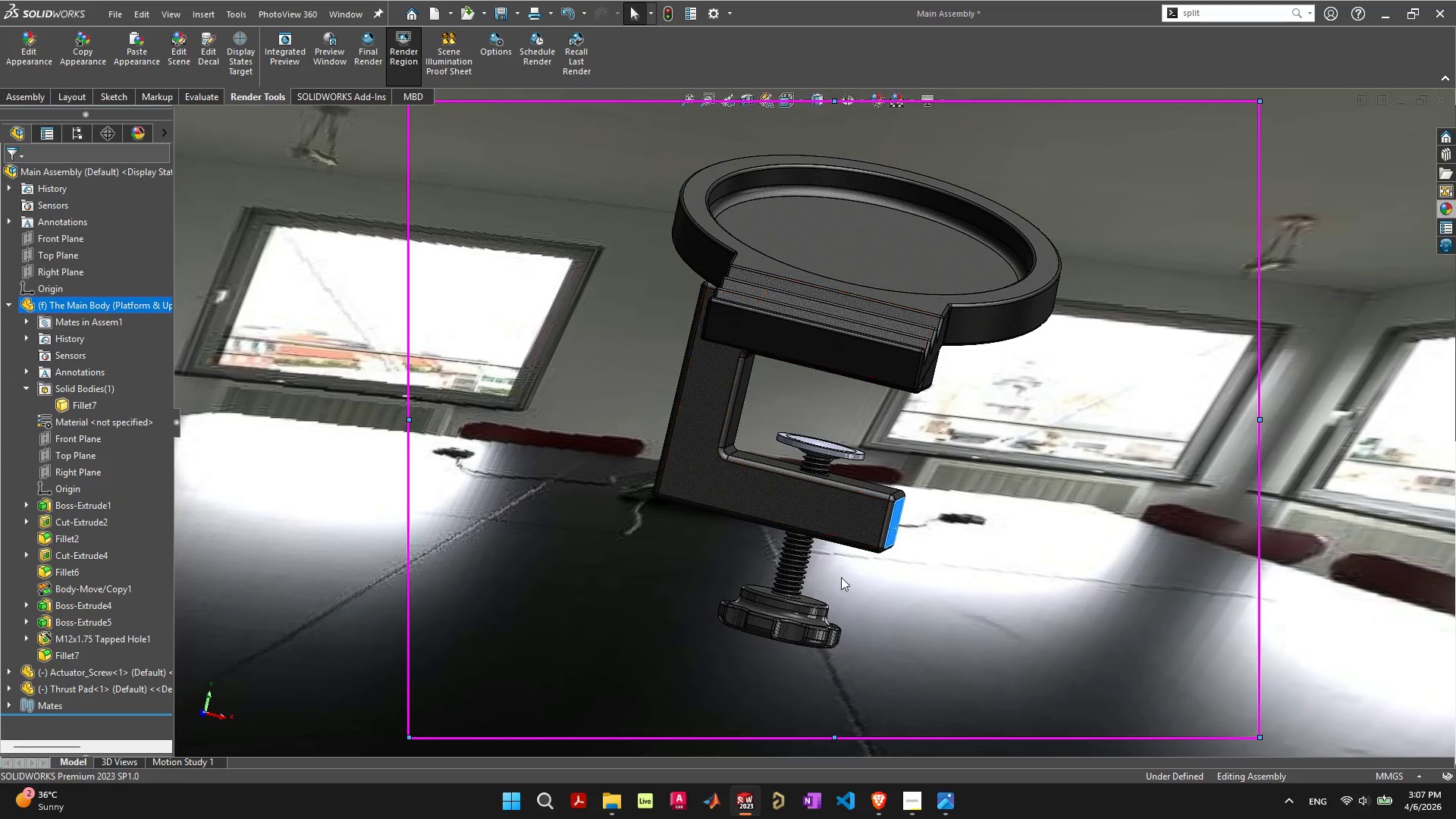 
wait(6.38)
 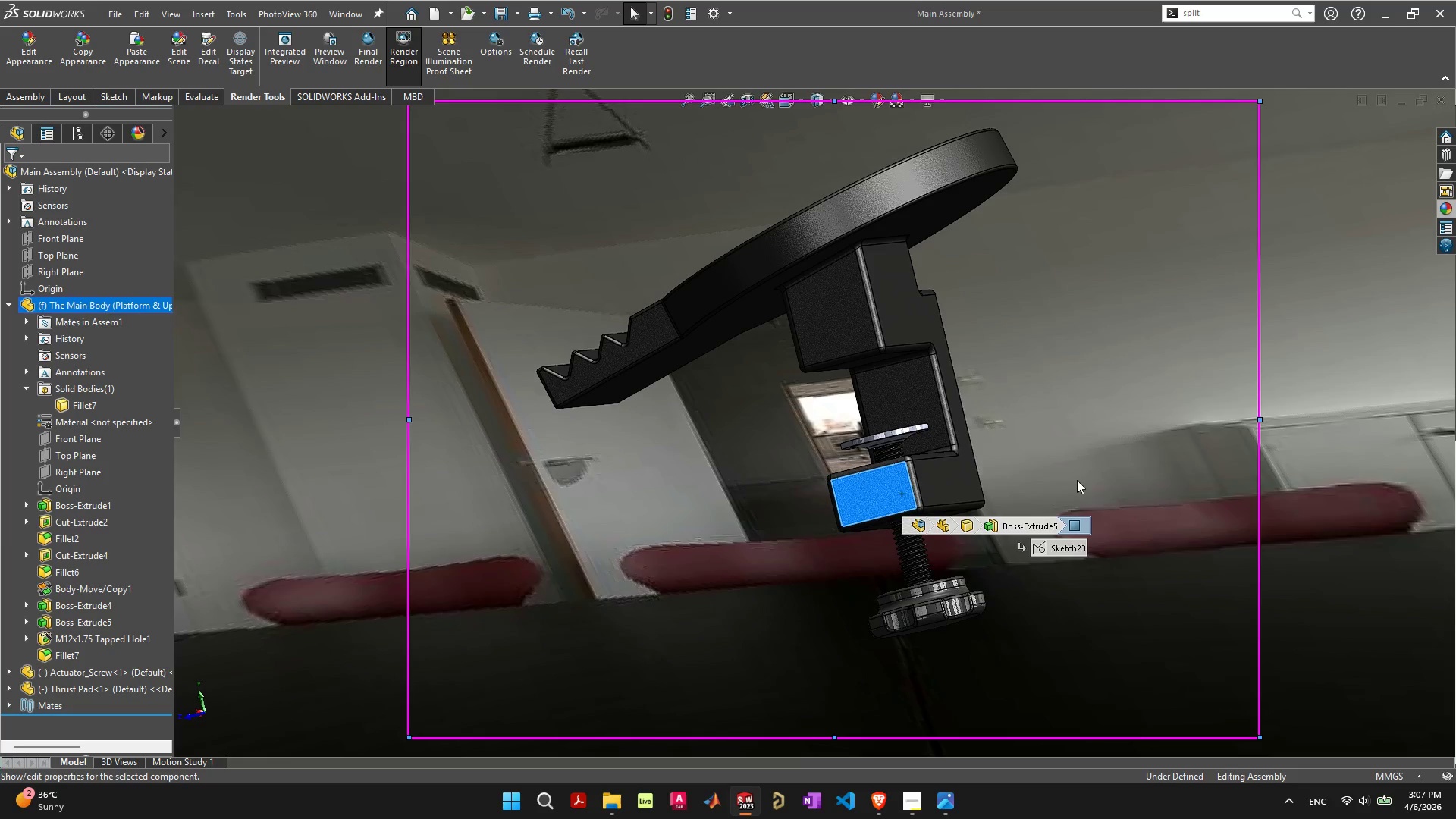 
scroll: coordinate [939, 270], scroll_direction: down, amount: 6.0
 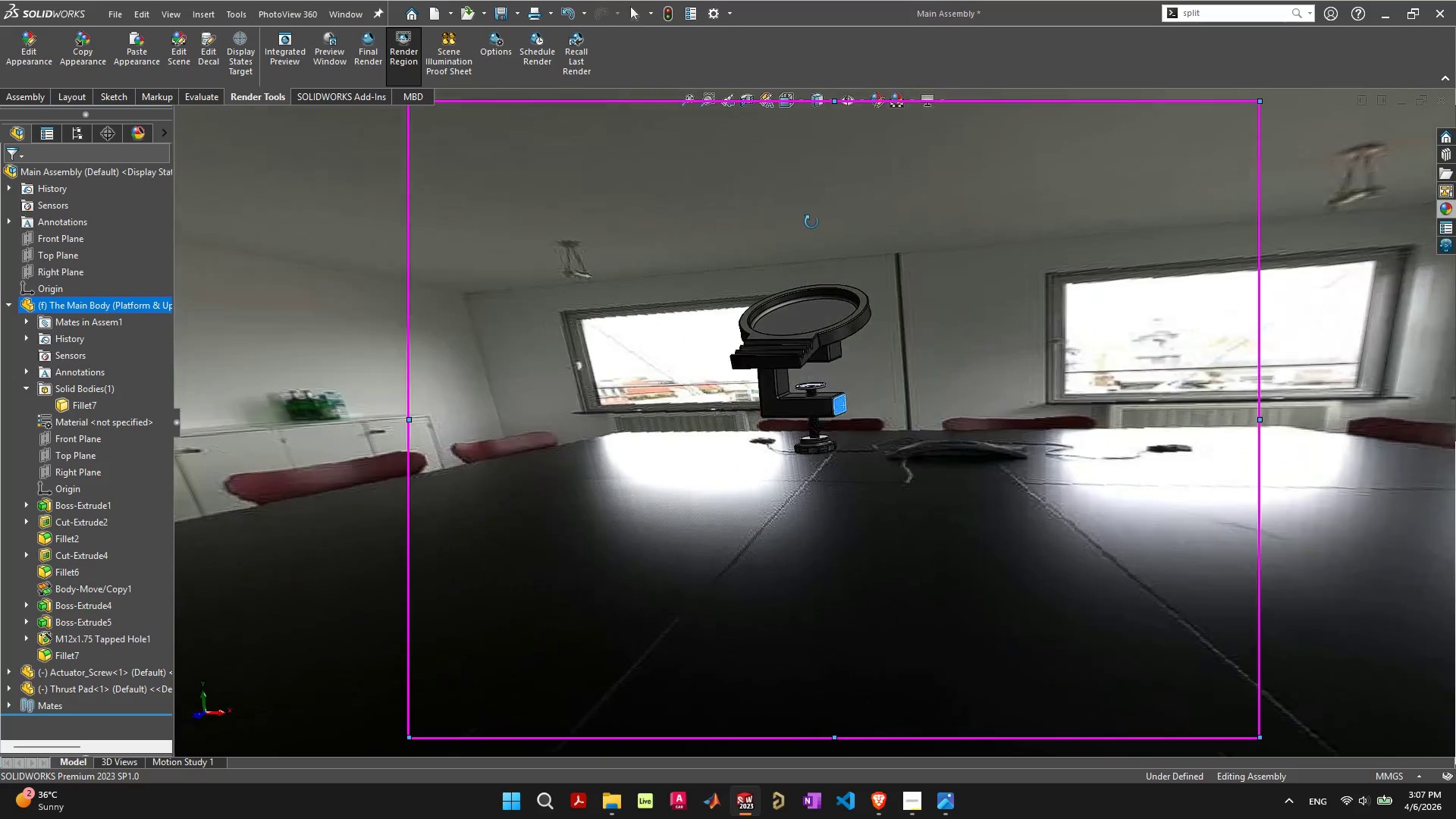 
scroll: coordinate [802, 209], scroll_direction: up, amount: 1.0
 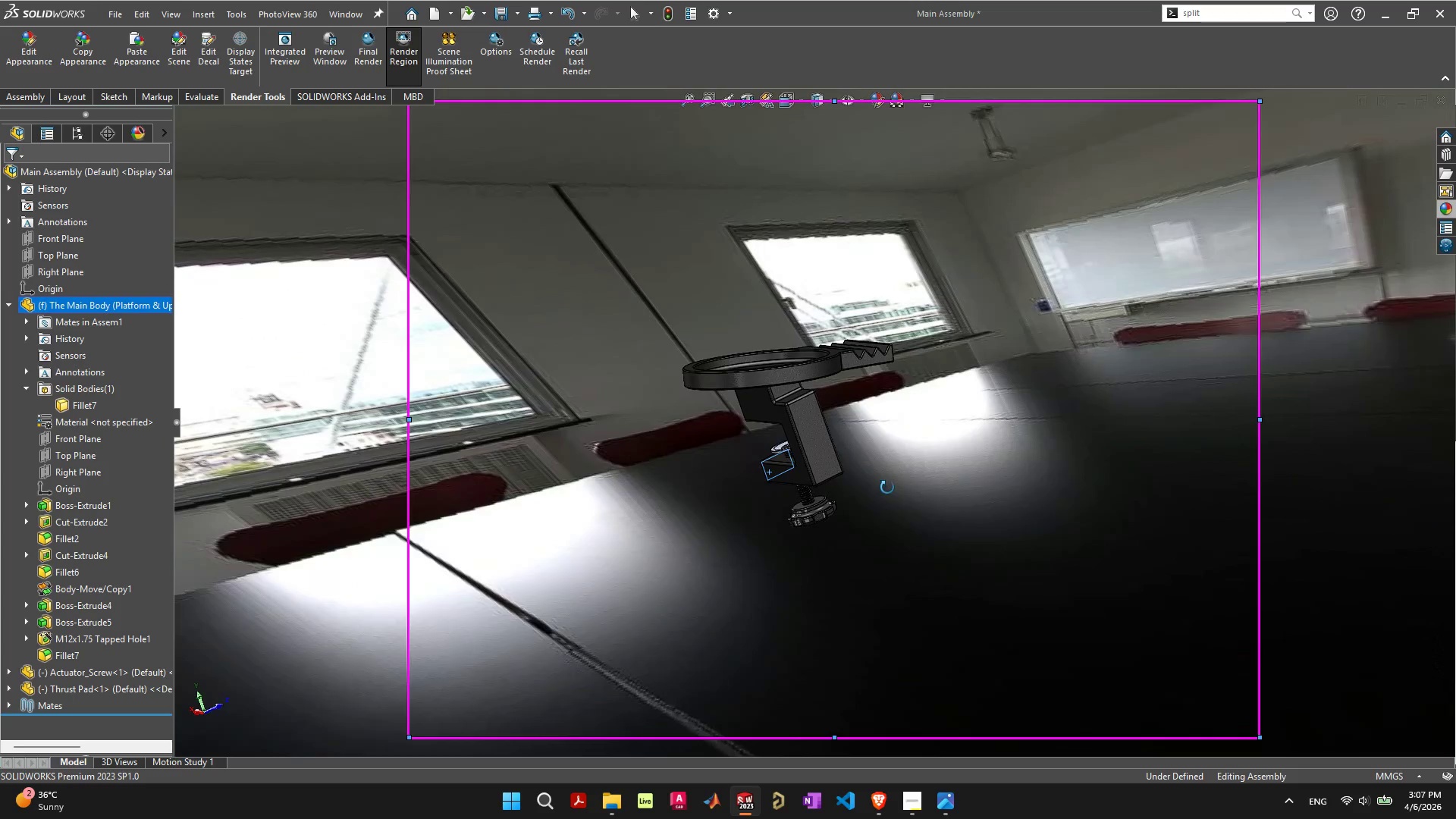 
scroll: coordinate [820, 346], scroll_direction: down, amount: 5.0
 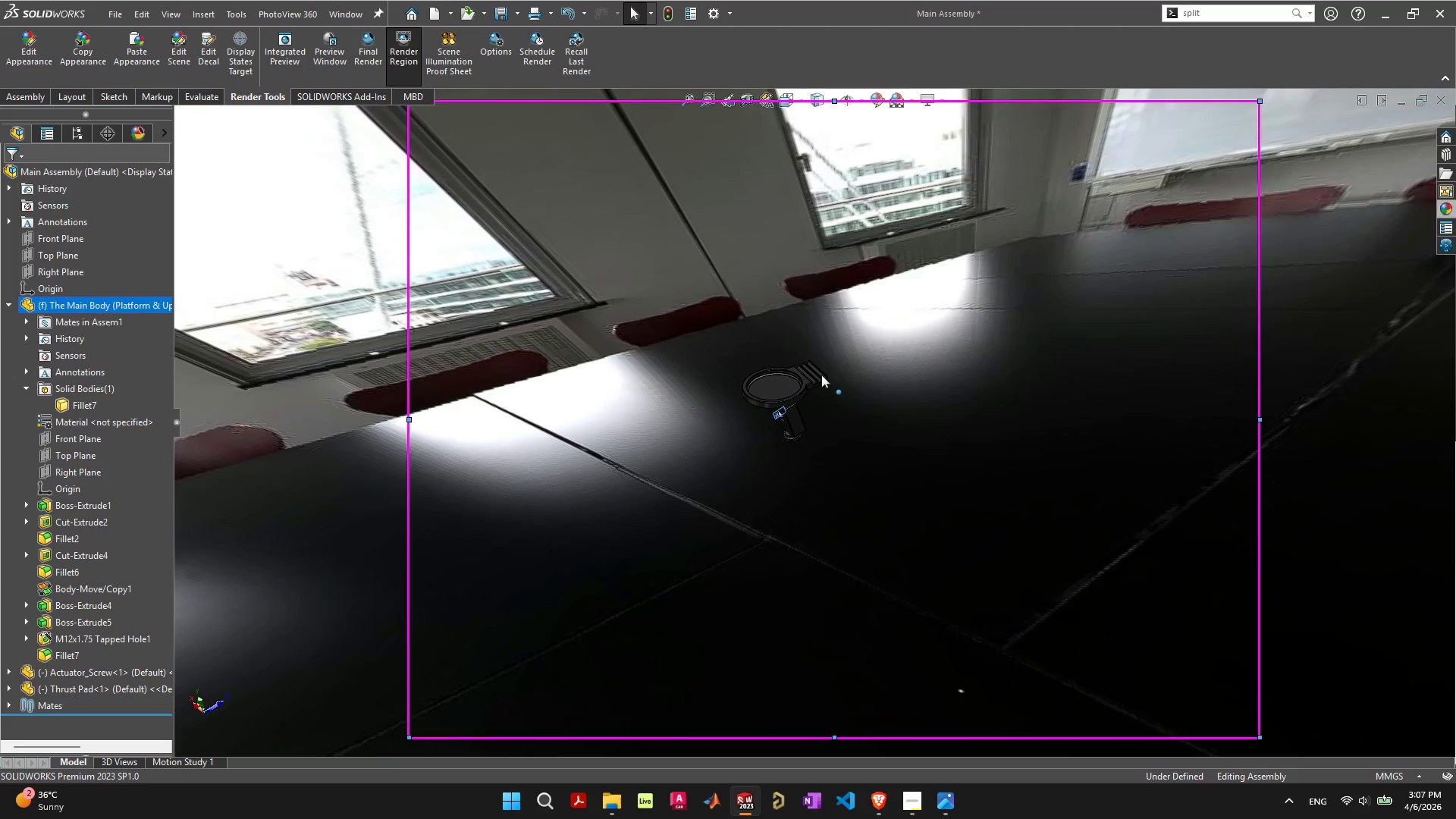 
scroll: coordinate [821, 371], scroll_direction: up, amount: 4.0
 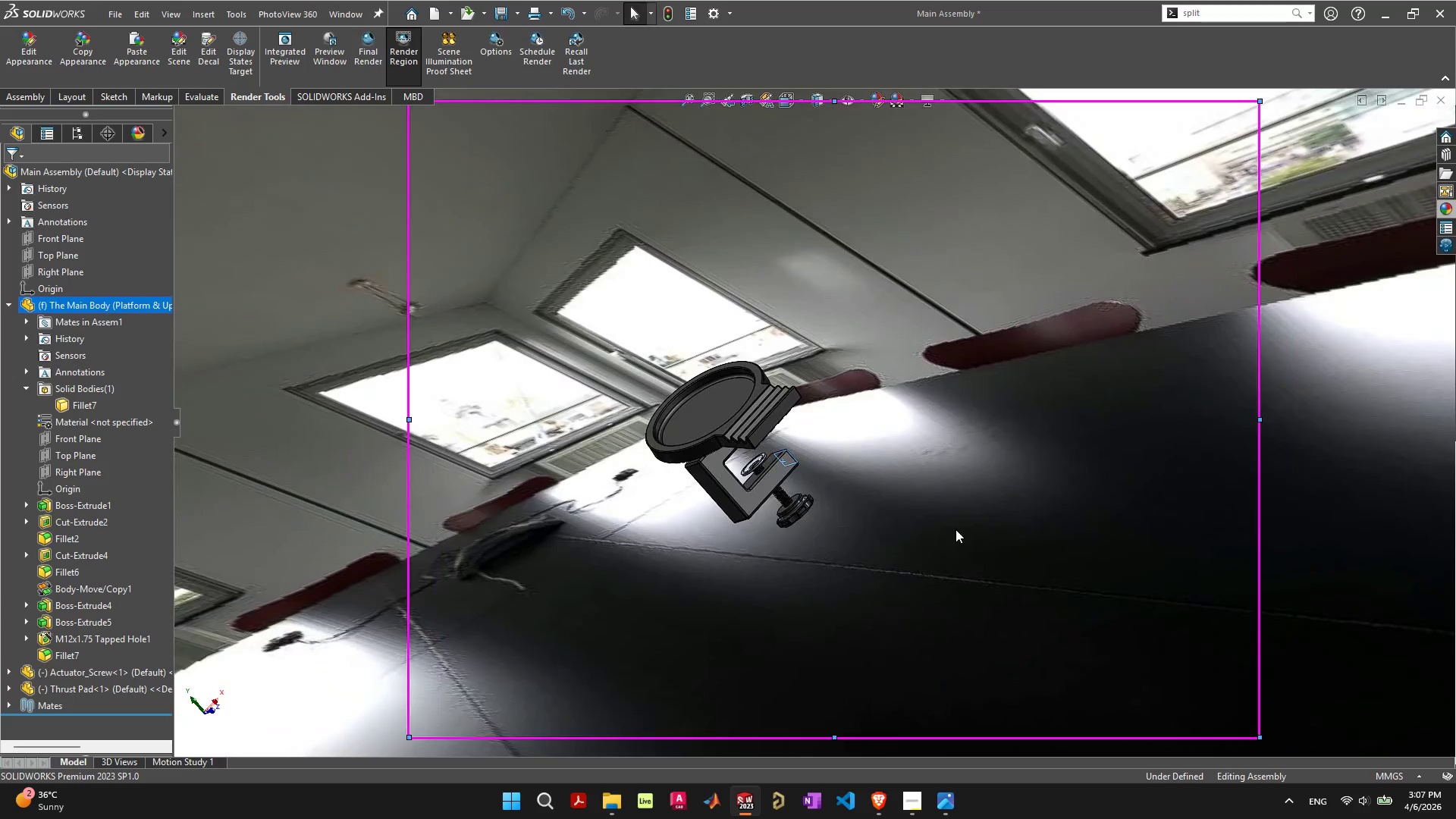 
wait(7.67)
 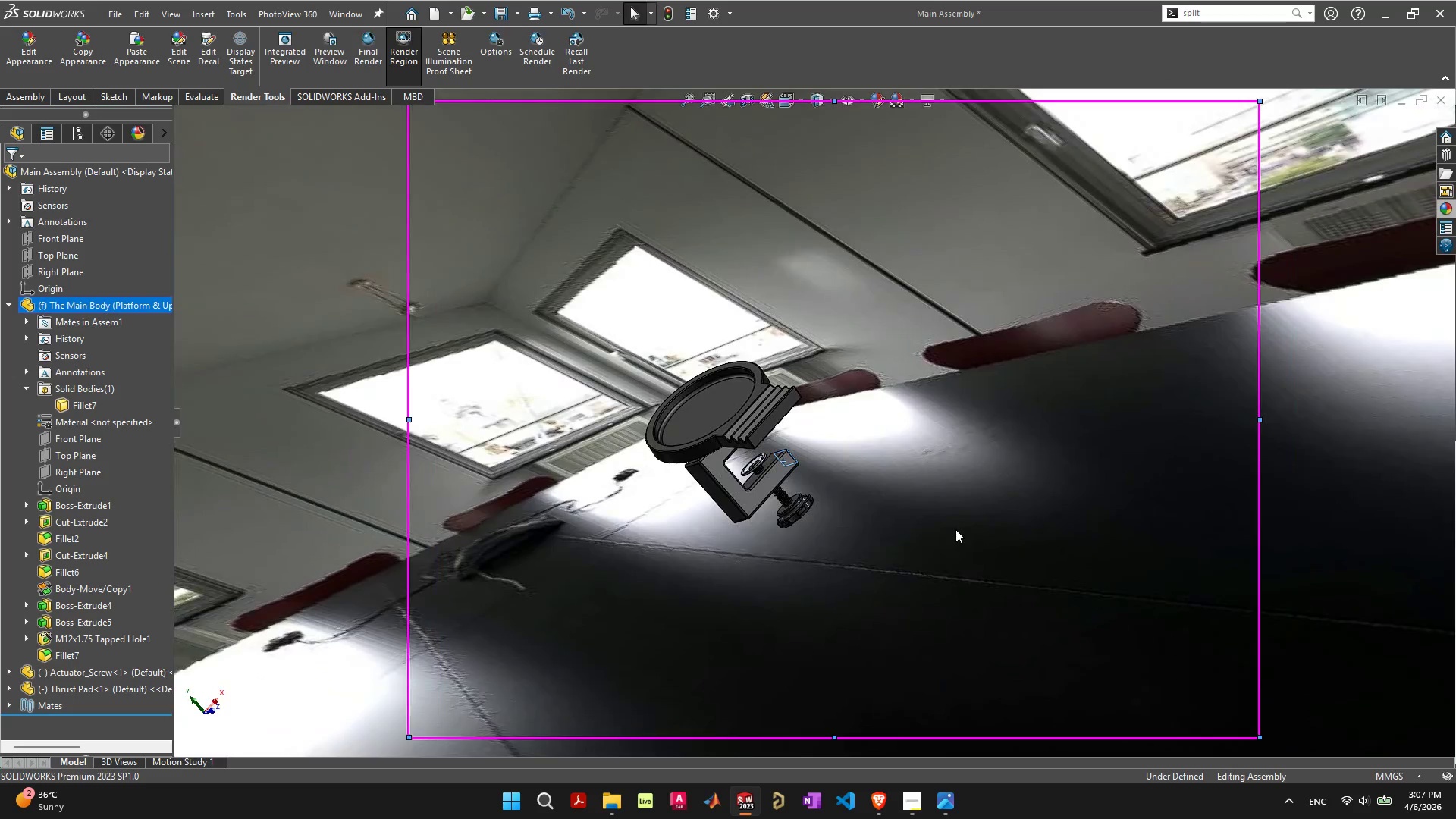 
scroll: coordinate [813, 535], scroll_direction: up, amount: 3.0
 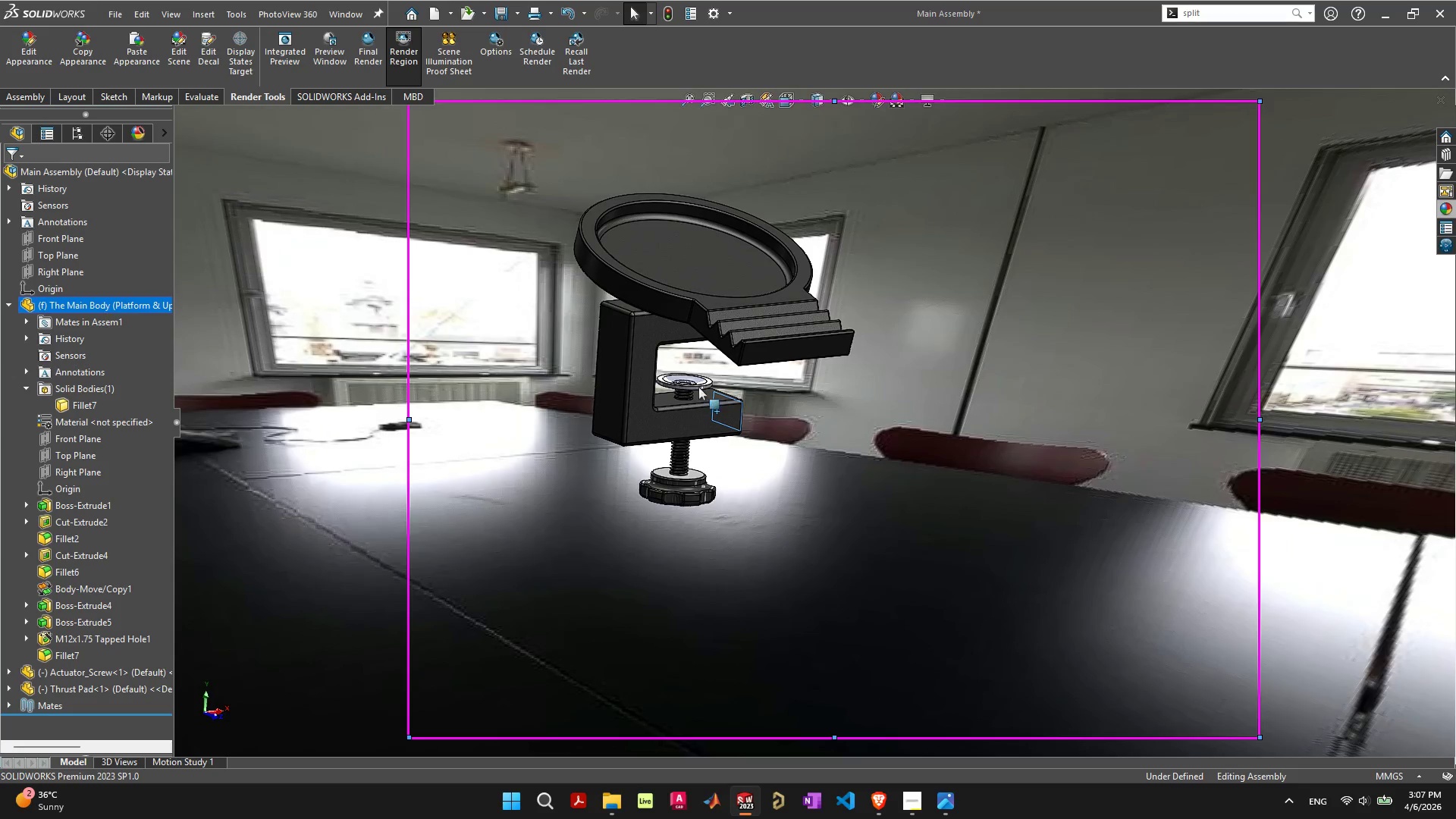 
scroll: coordinate [742, 410], scroll_direction: down, amount: 9.0
 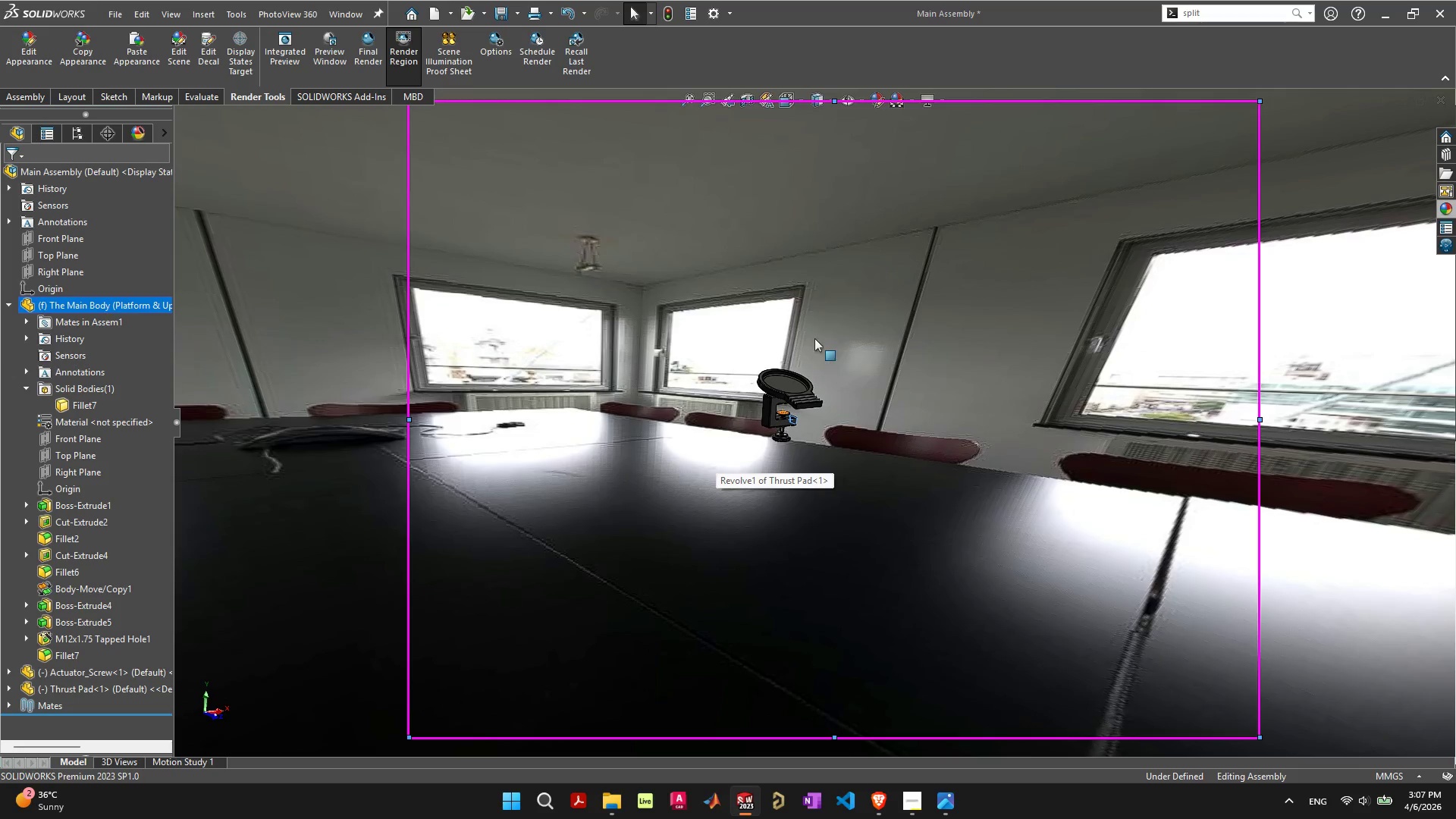 
scroll: coordinate [743, 565], scroll_direction: up, amount: 10.0
 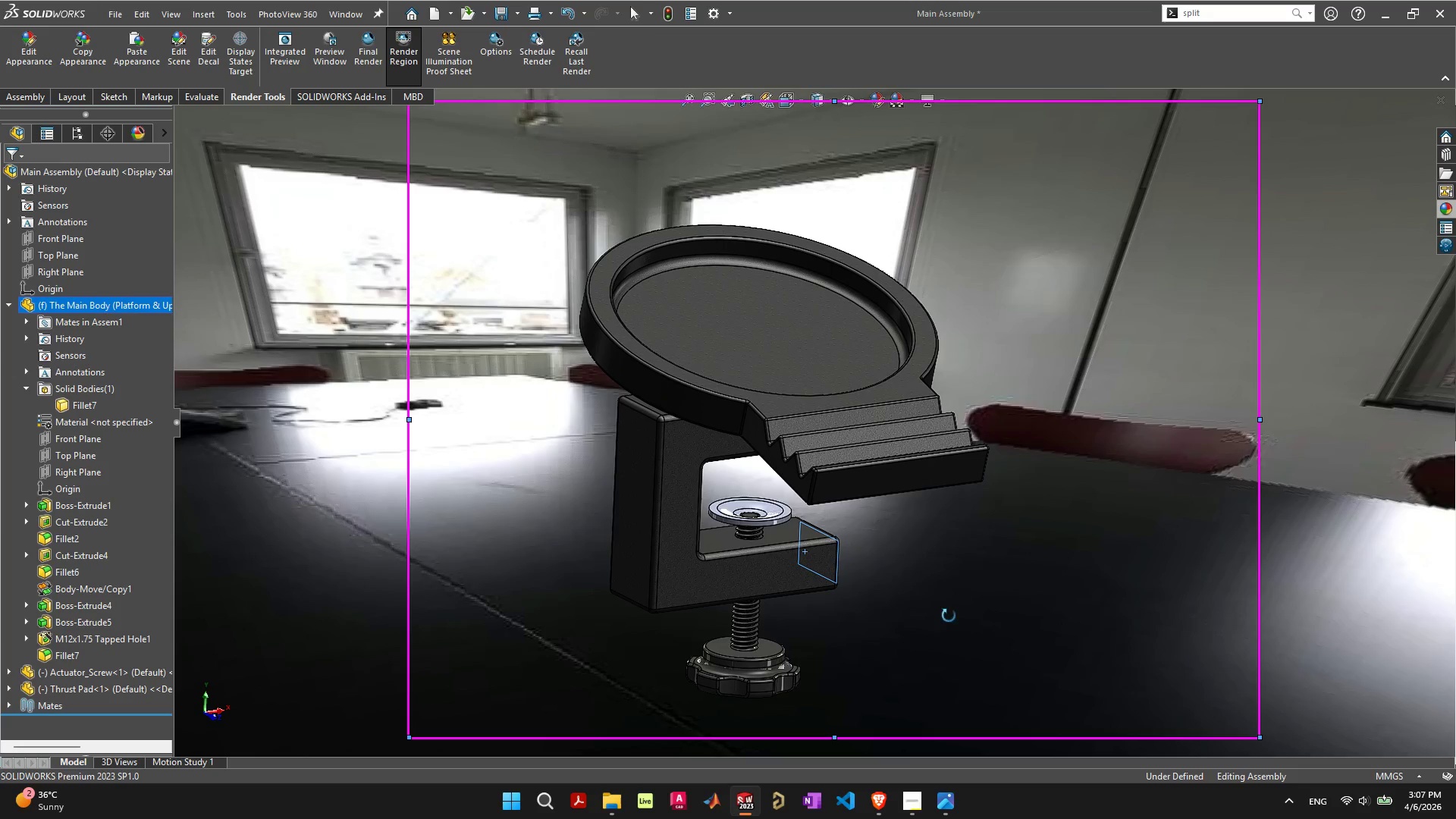 
wait(9.15)
 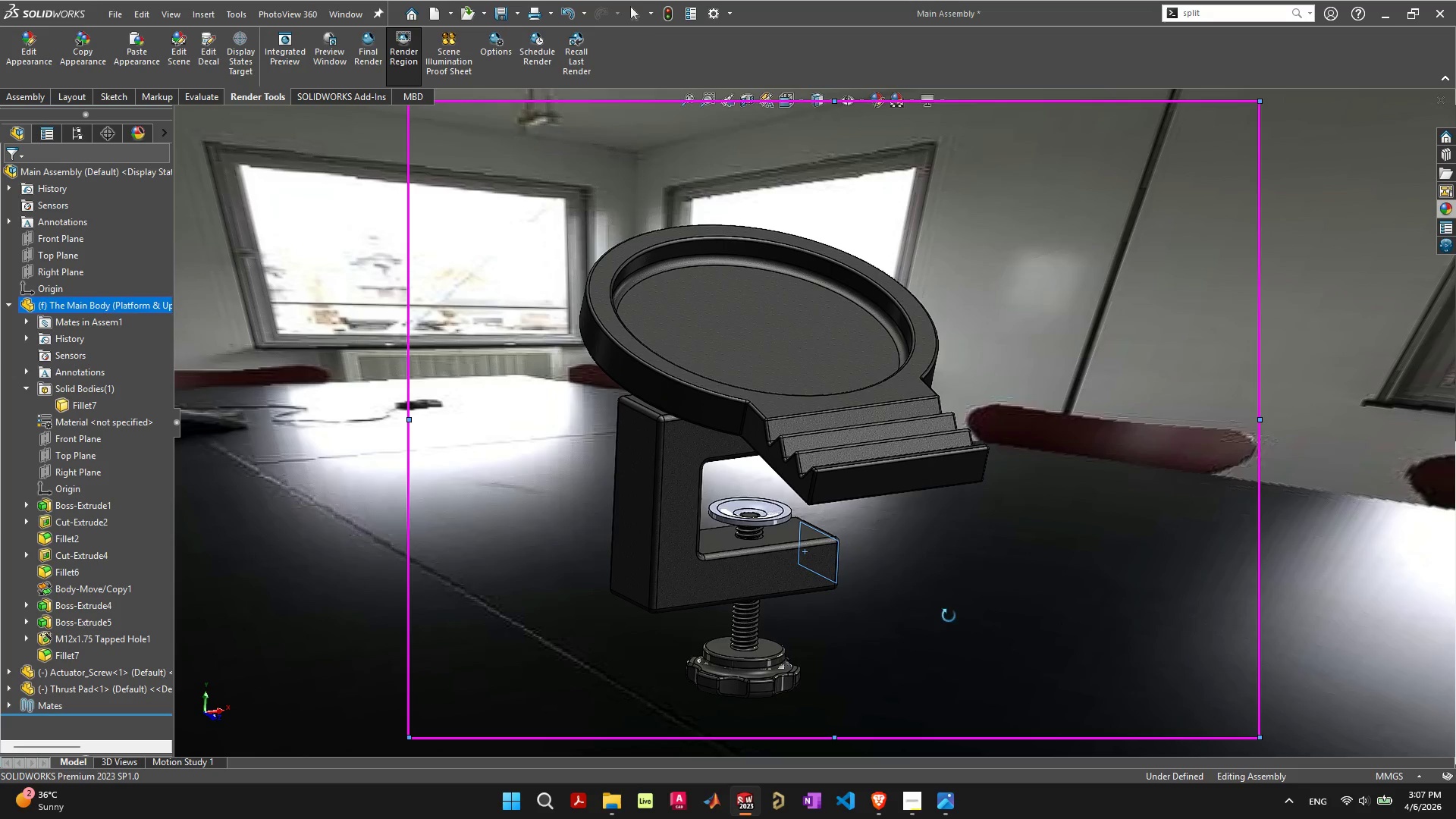 
left_click([433, 49])
 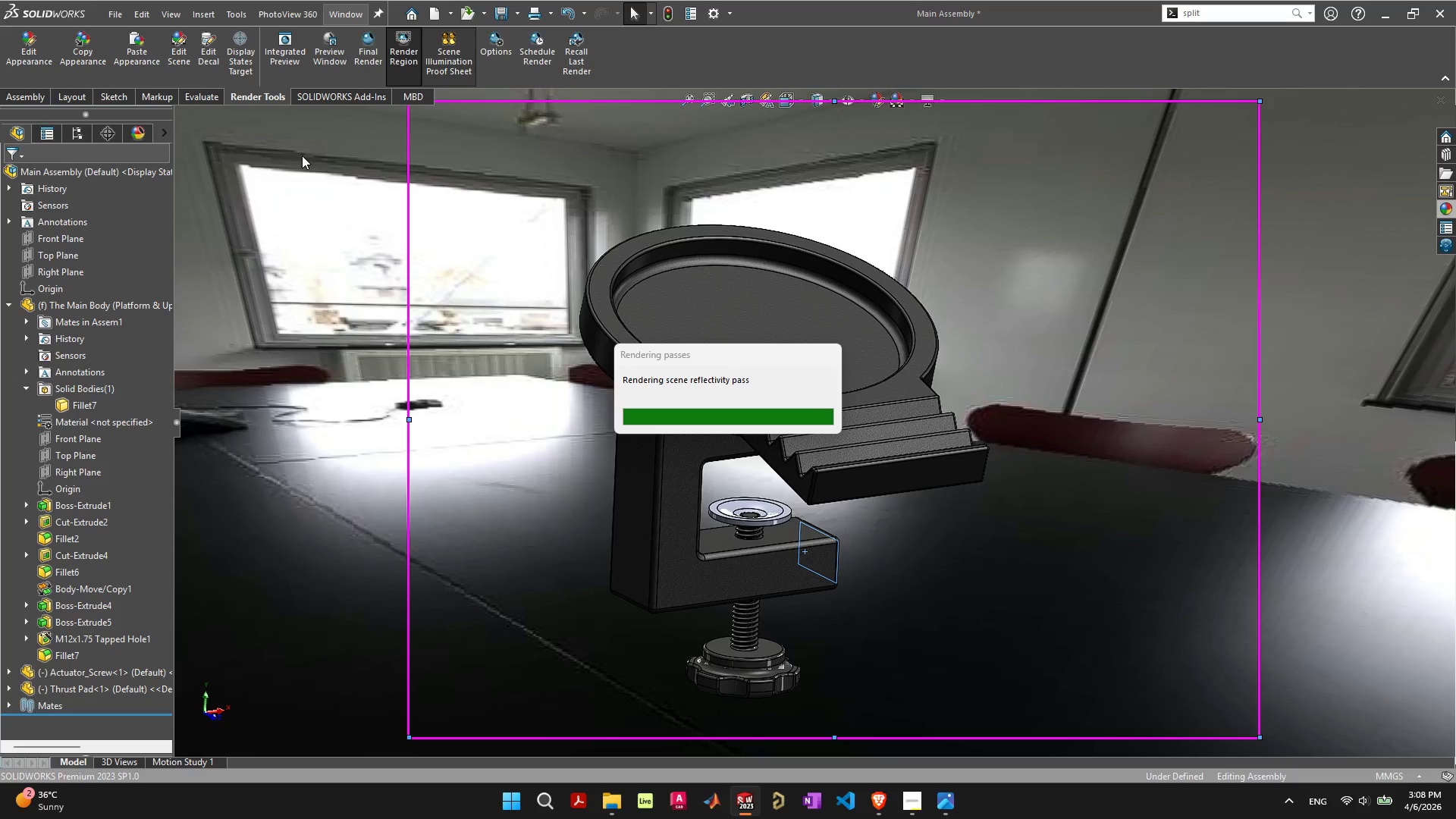 
wait(28.75)
 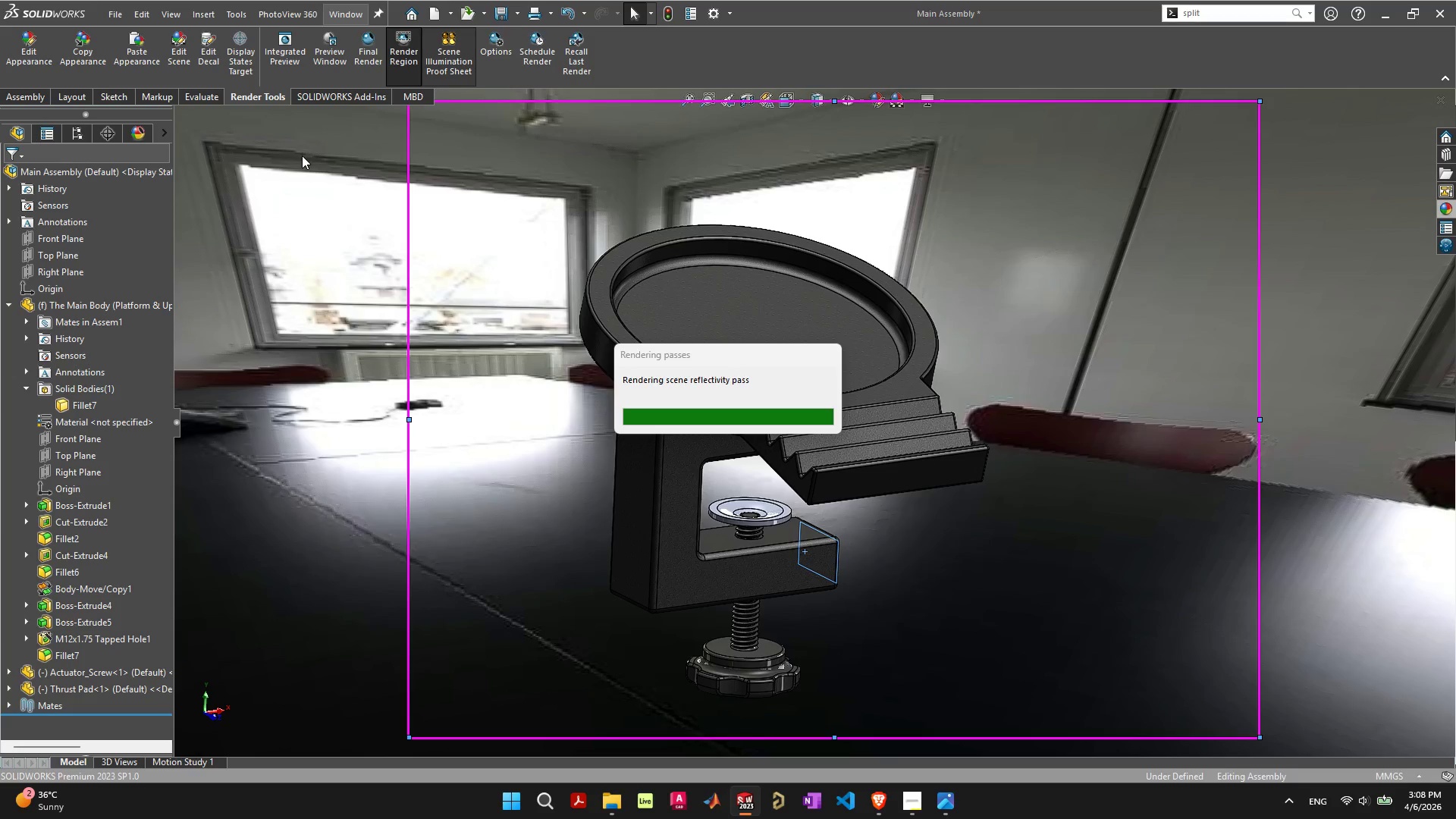 
left_click([1272, 588])
 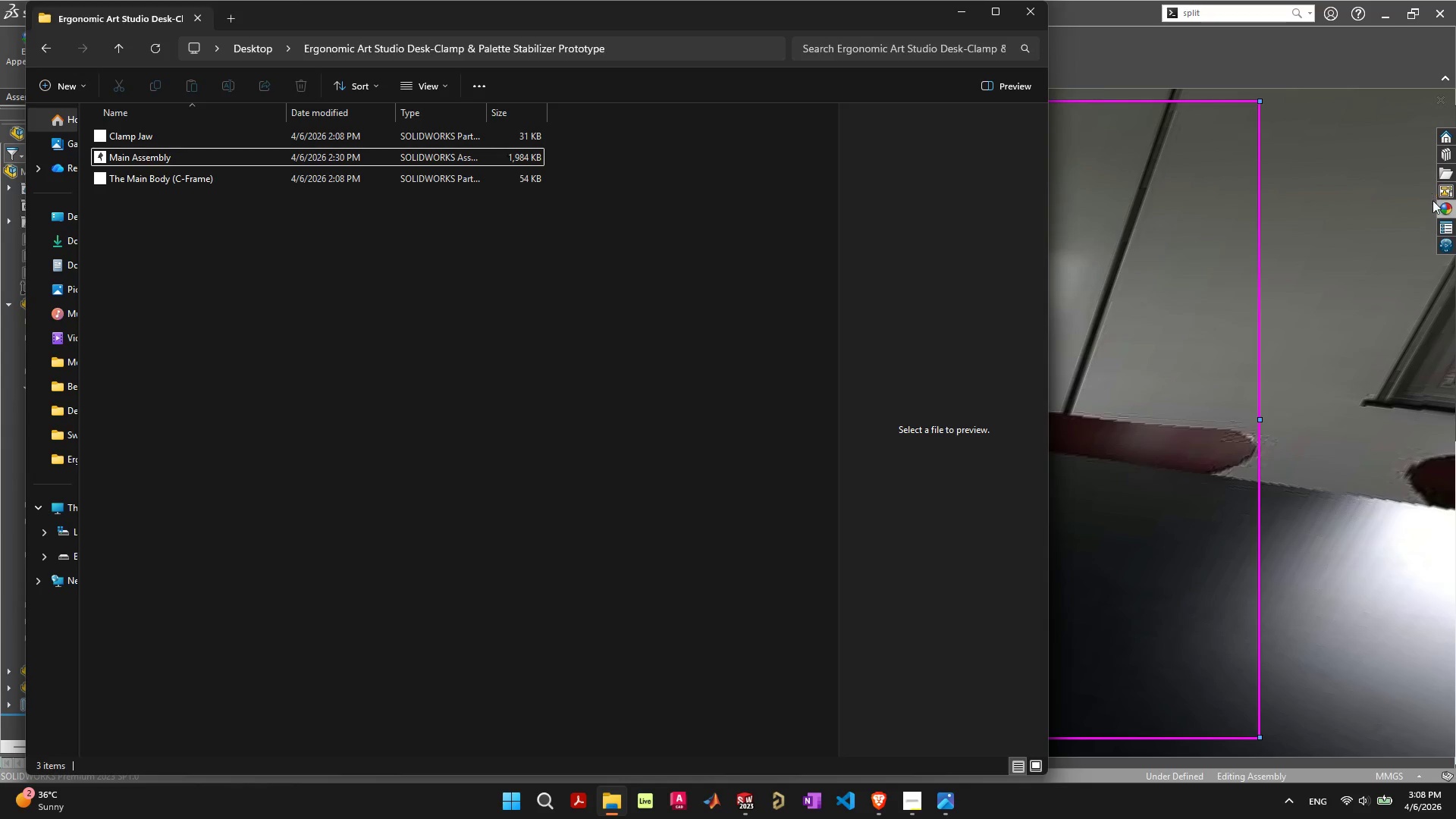 
double_click([1438, 212])
 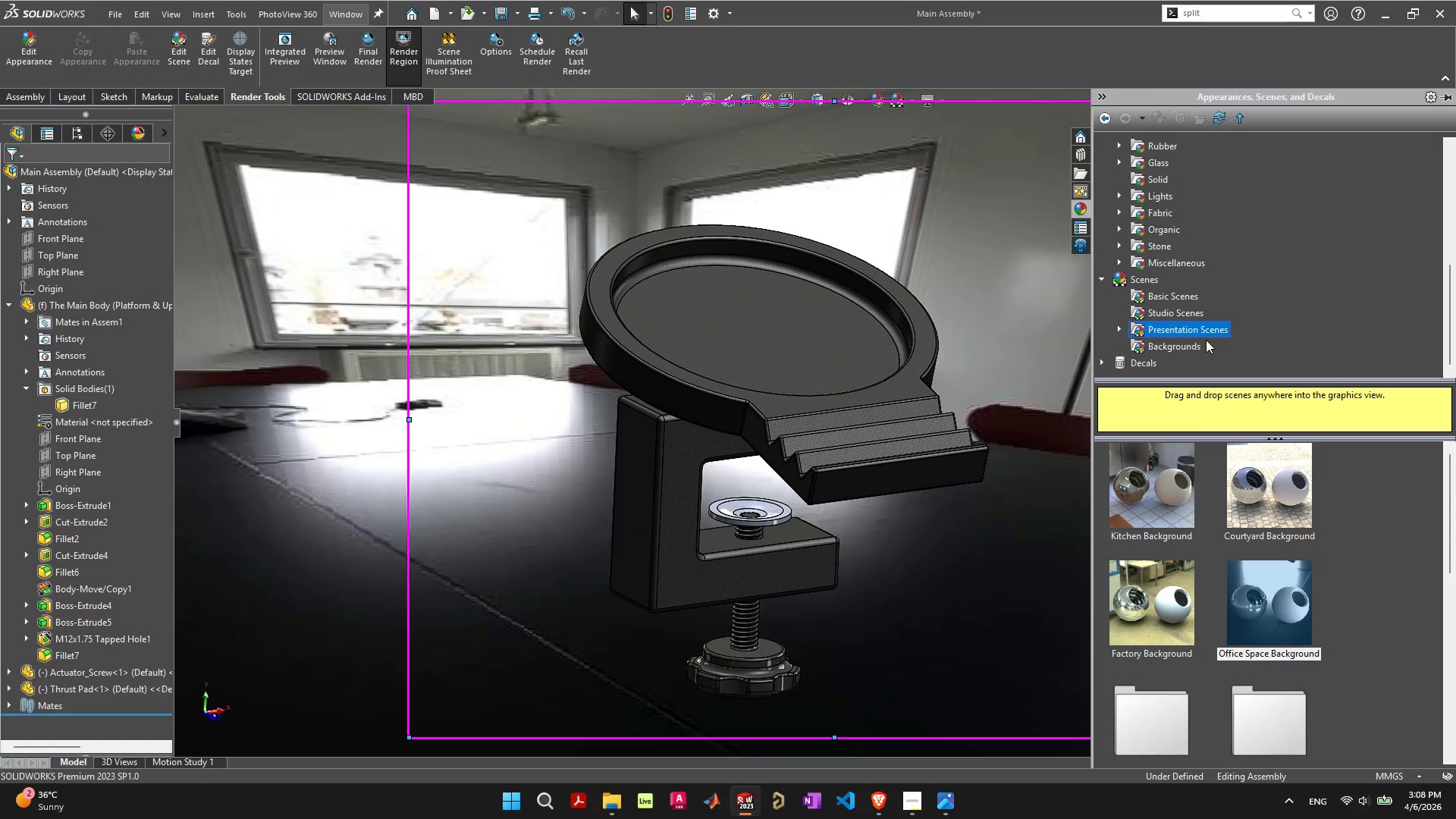 
left_click([1186, 351])
 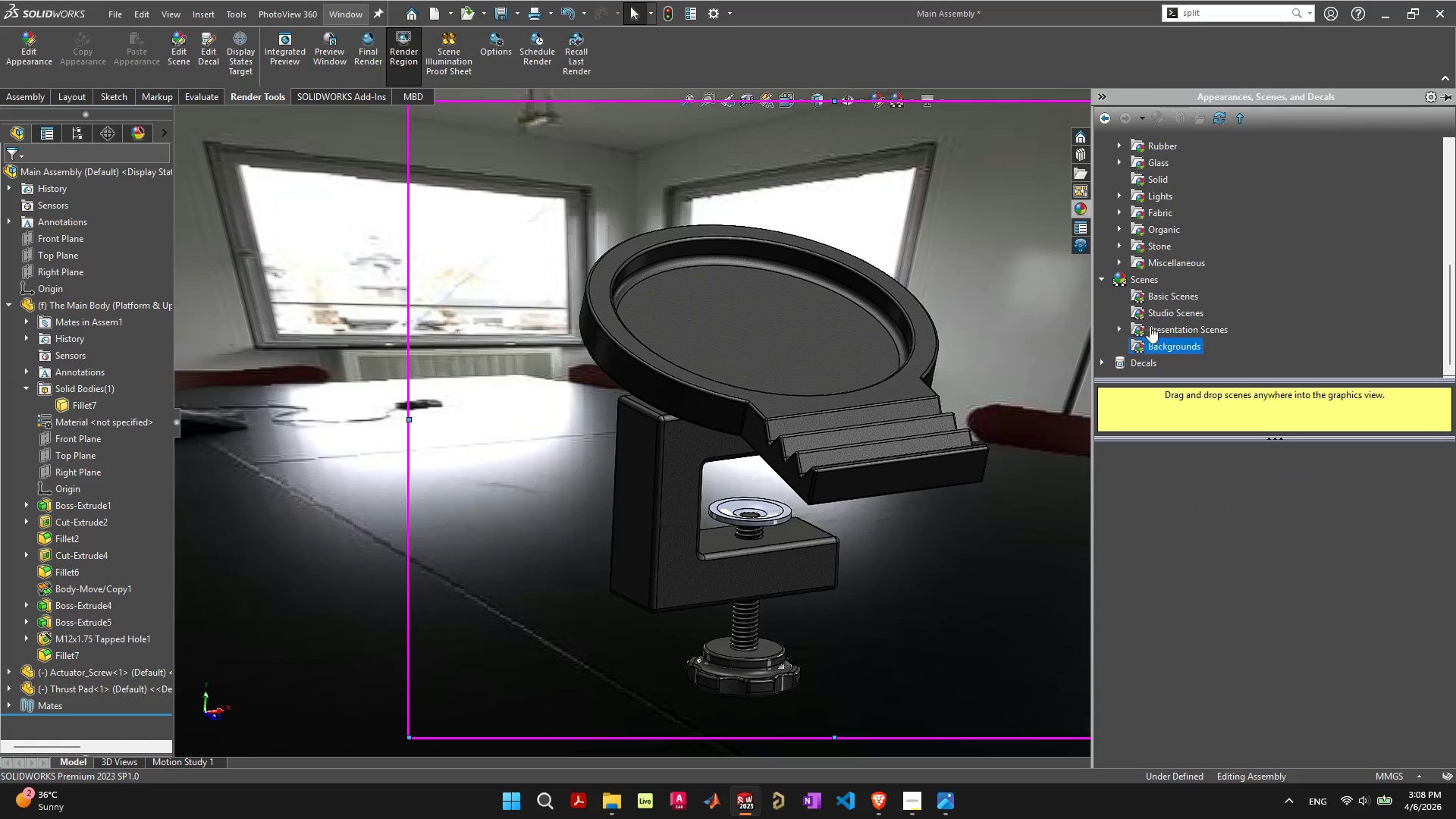 
left_click([1157, 312])
 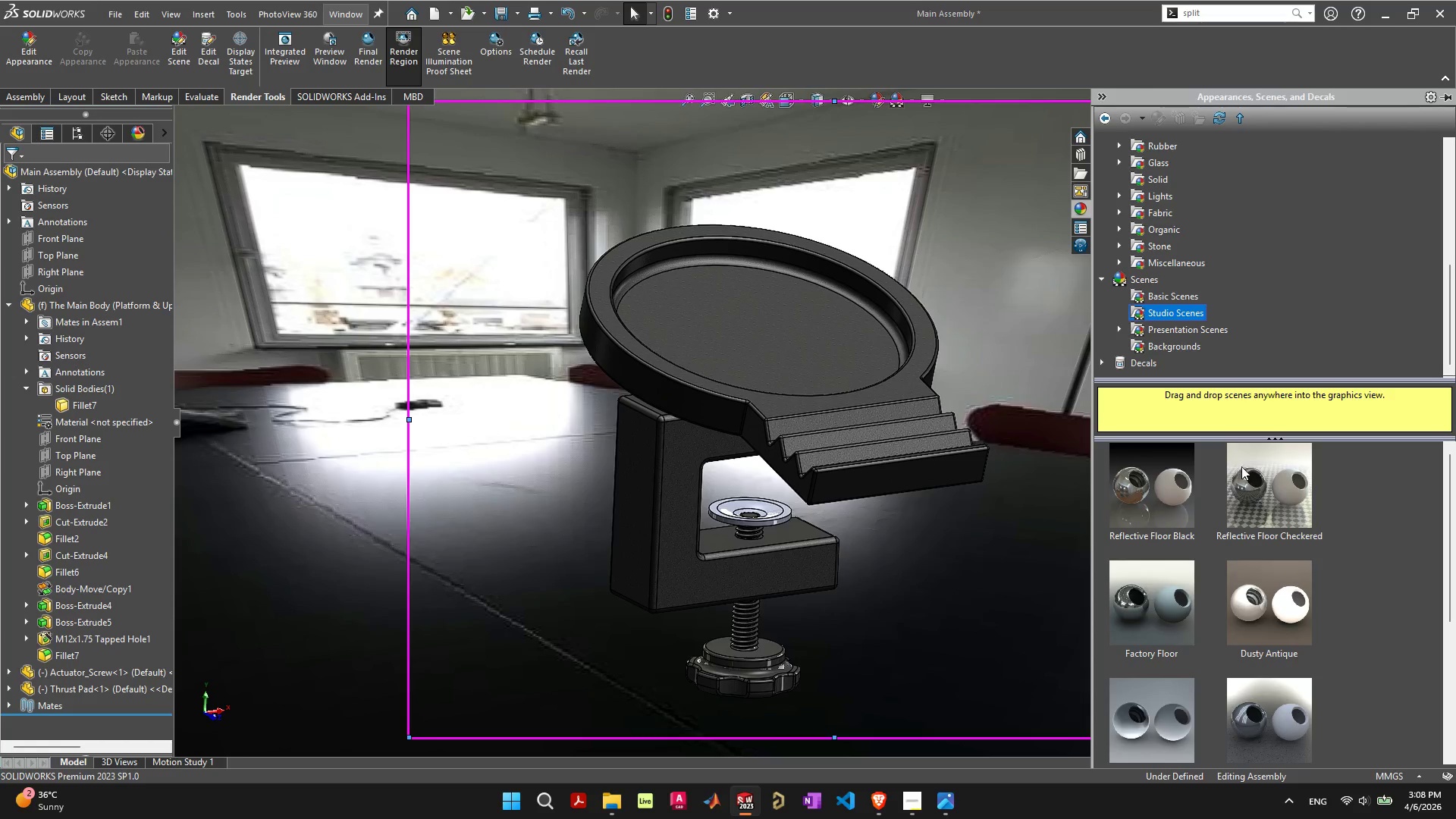 
scroll: coordinate [1254, 503], scroll_direction: down, amount: 1.0
 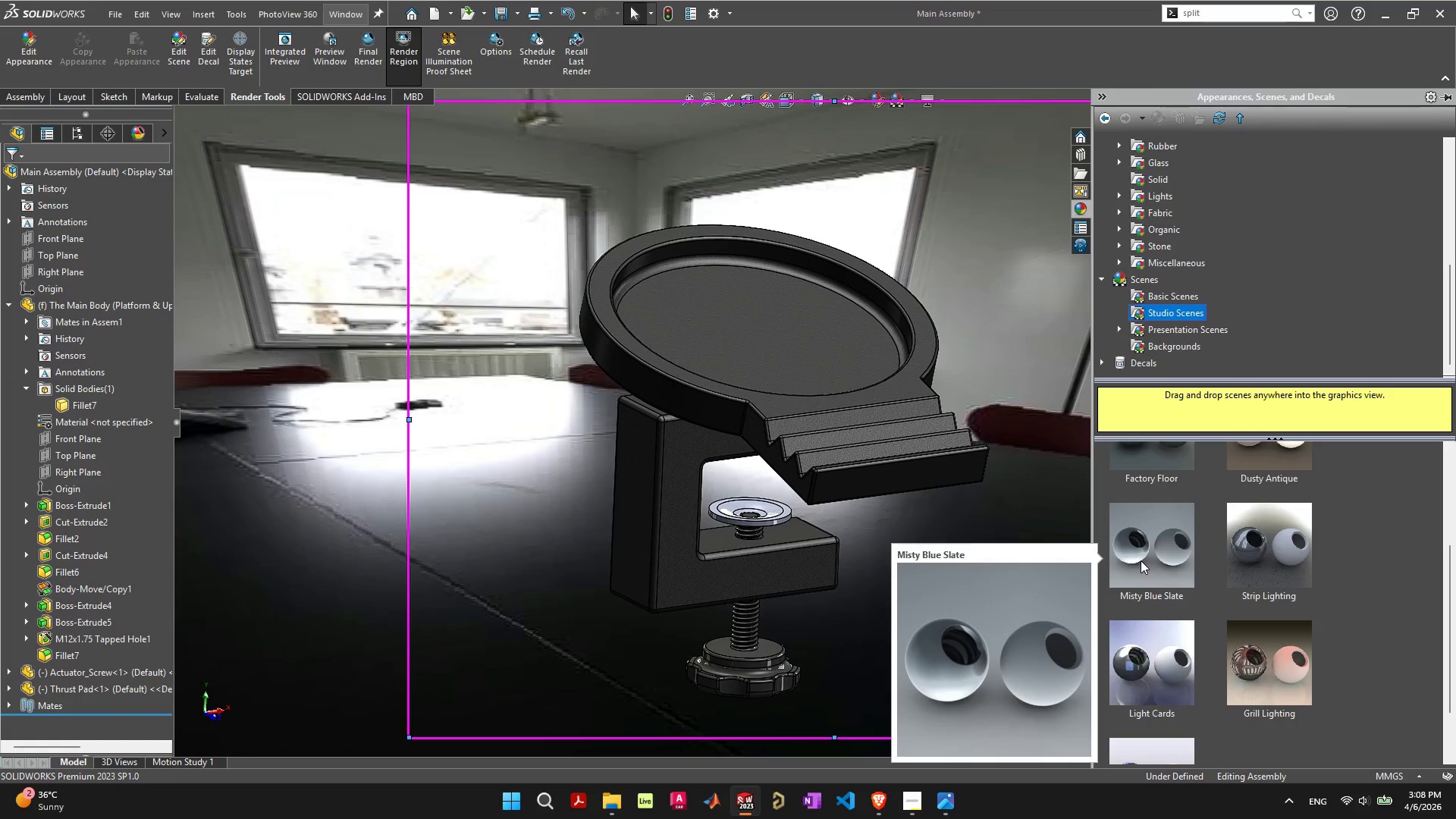 
double_click([1141, 560])
 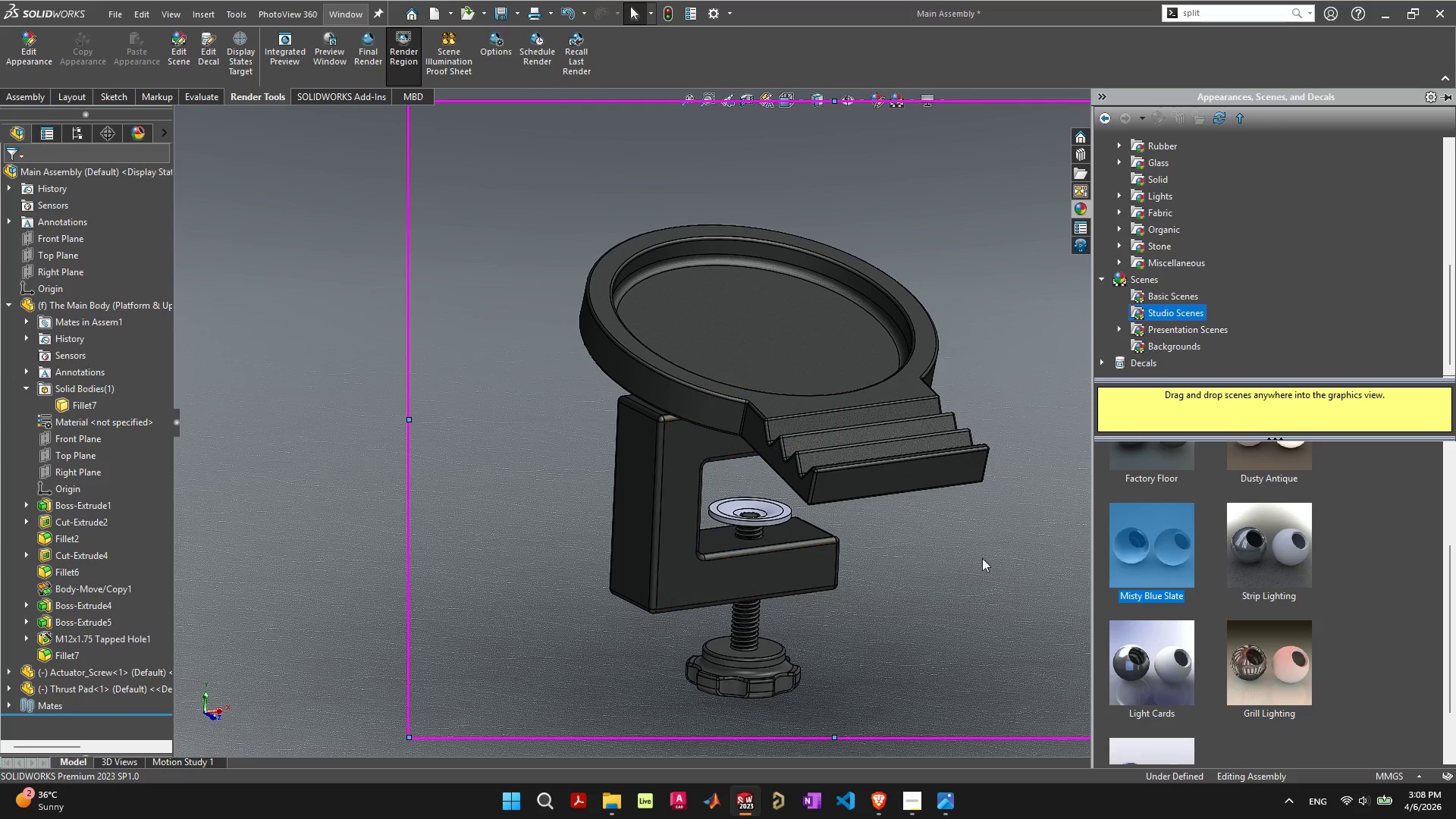 
double_click([1250, 540])
 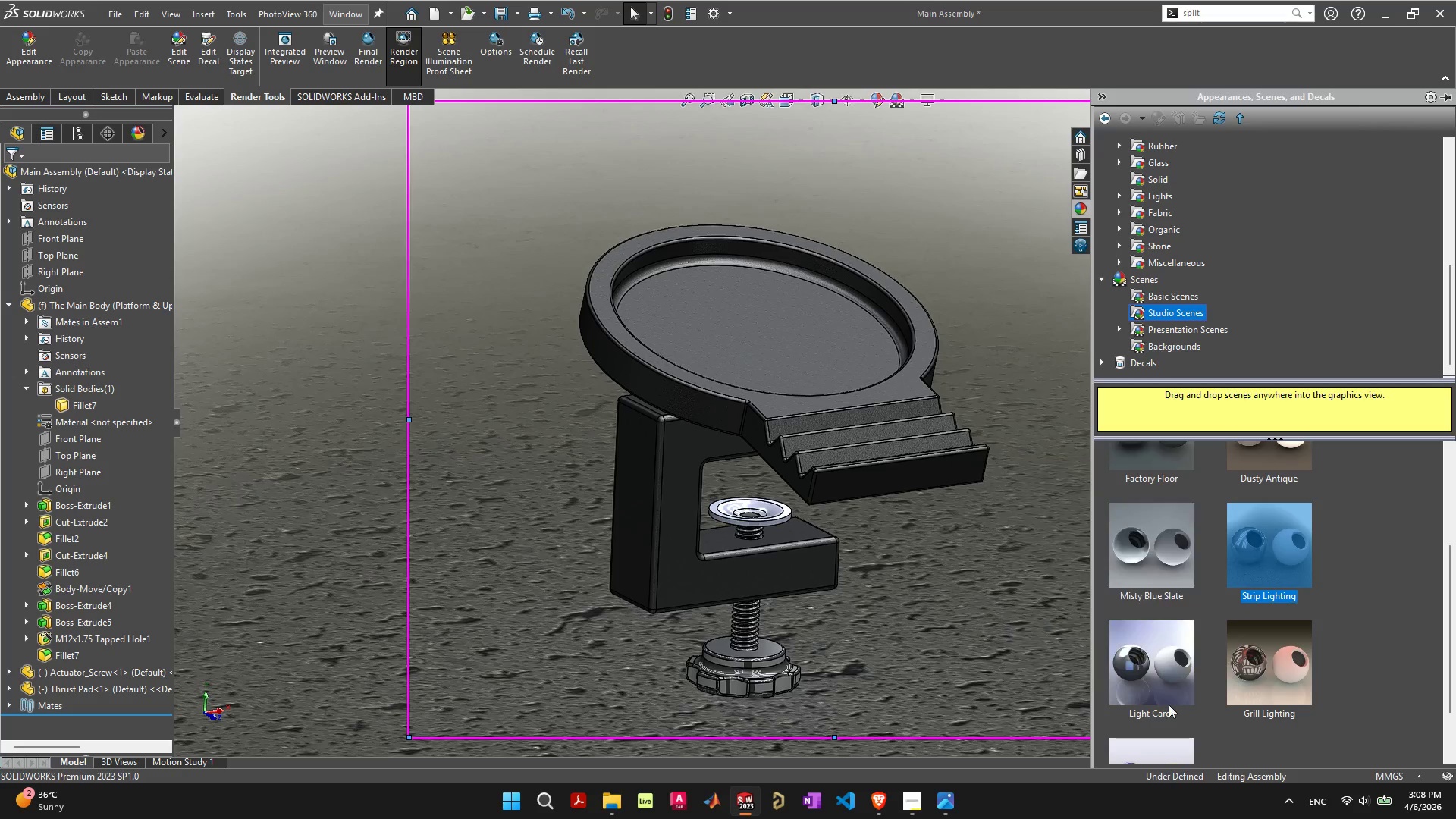 
scroll: coordinate [1294, 500], scroll_direction: up, amount: 1.0
 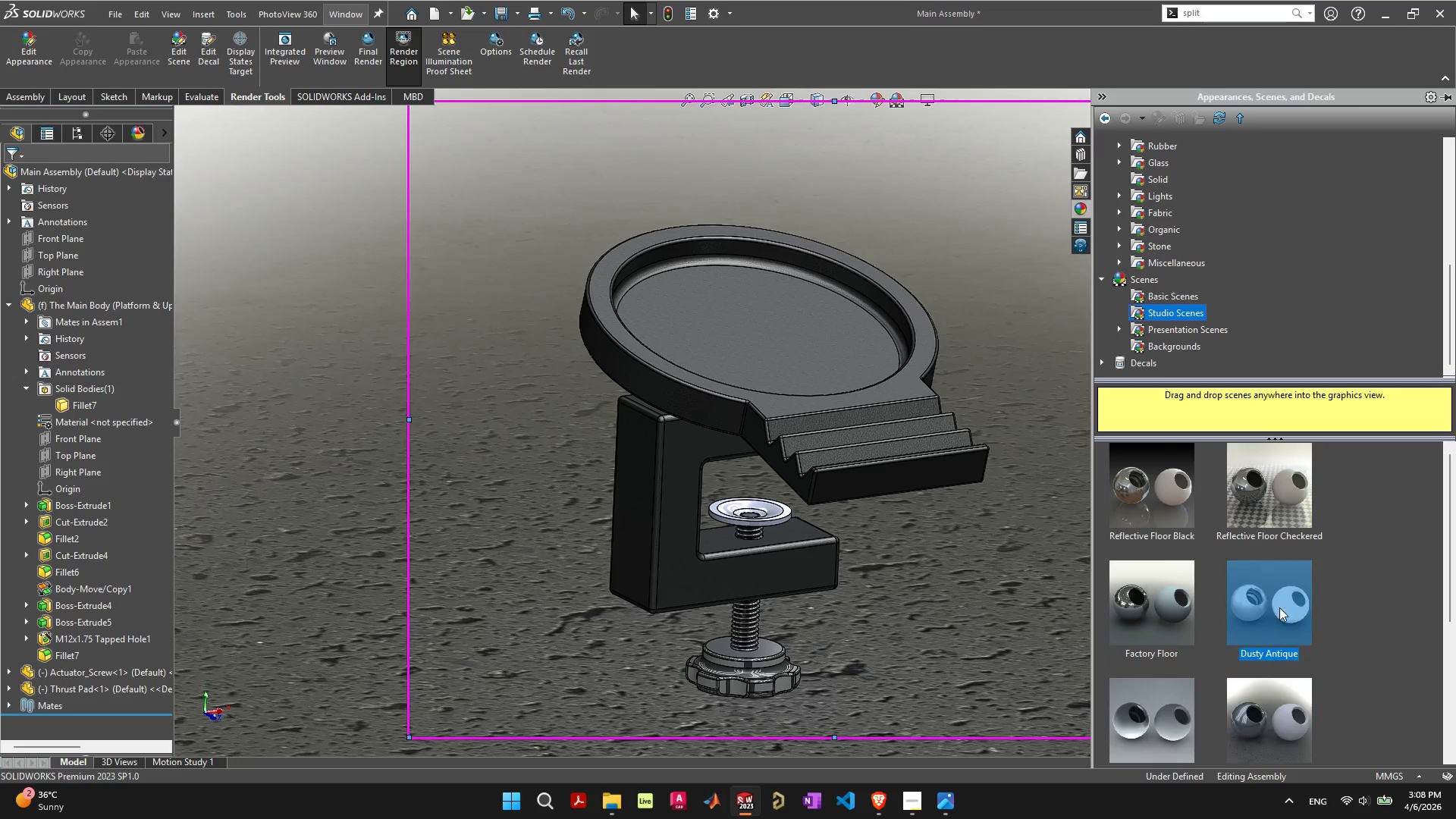 
double_click([1279, 607])
 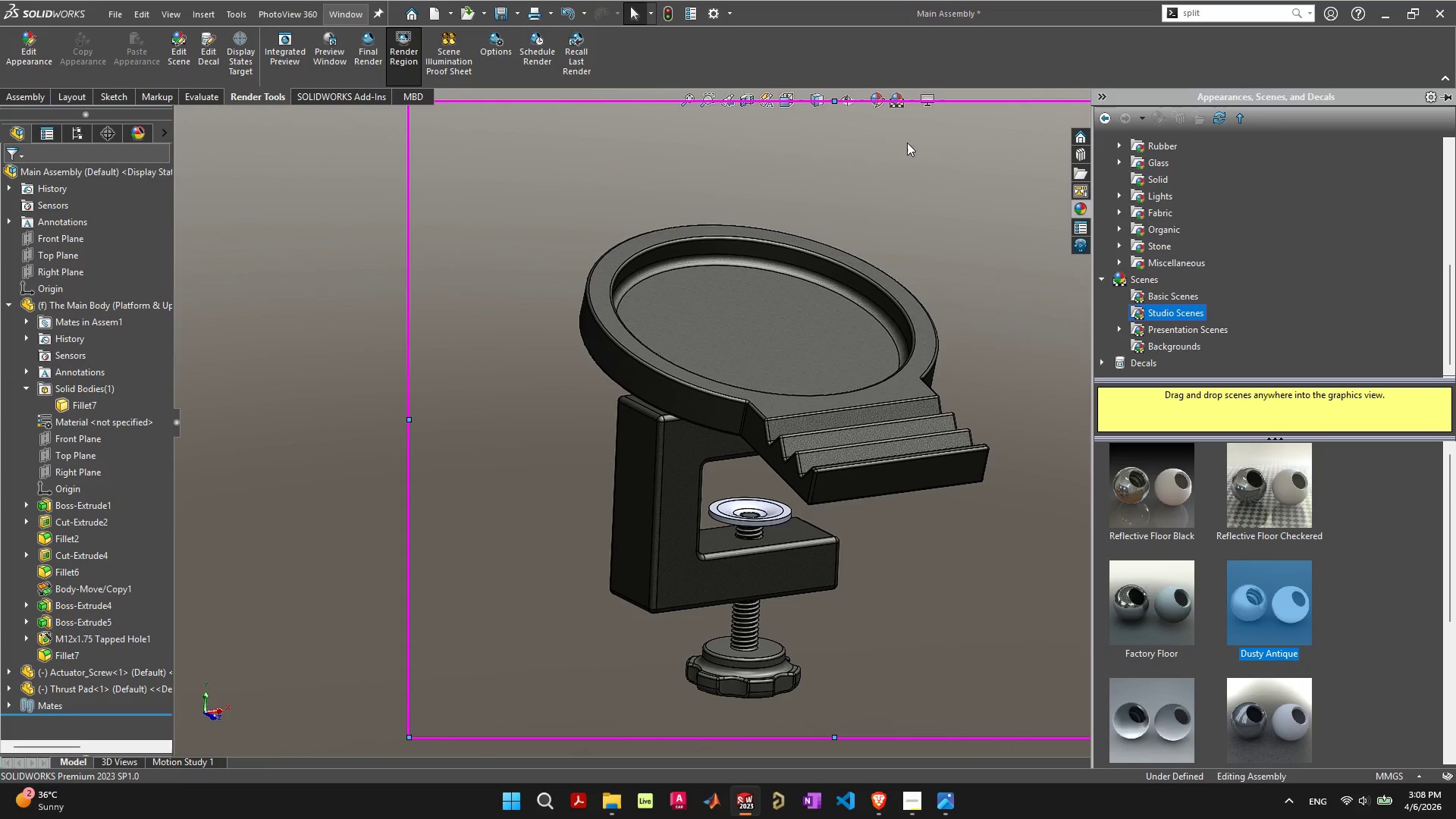 
left_click([946, 108])
 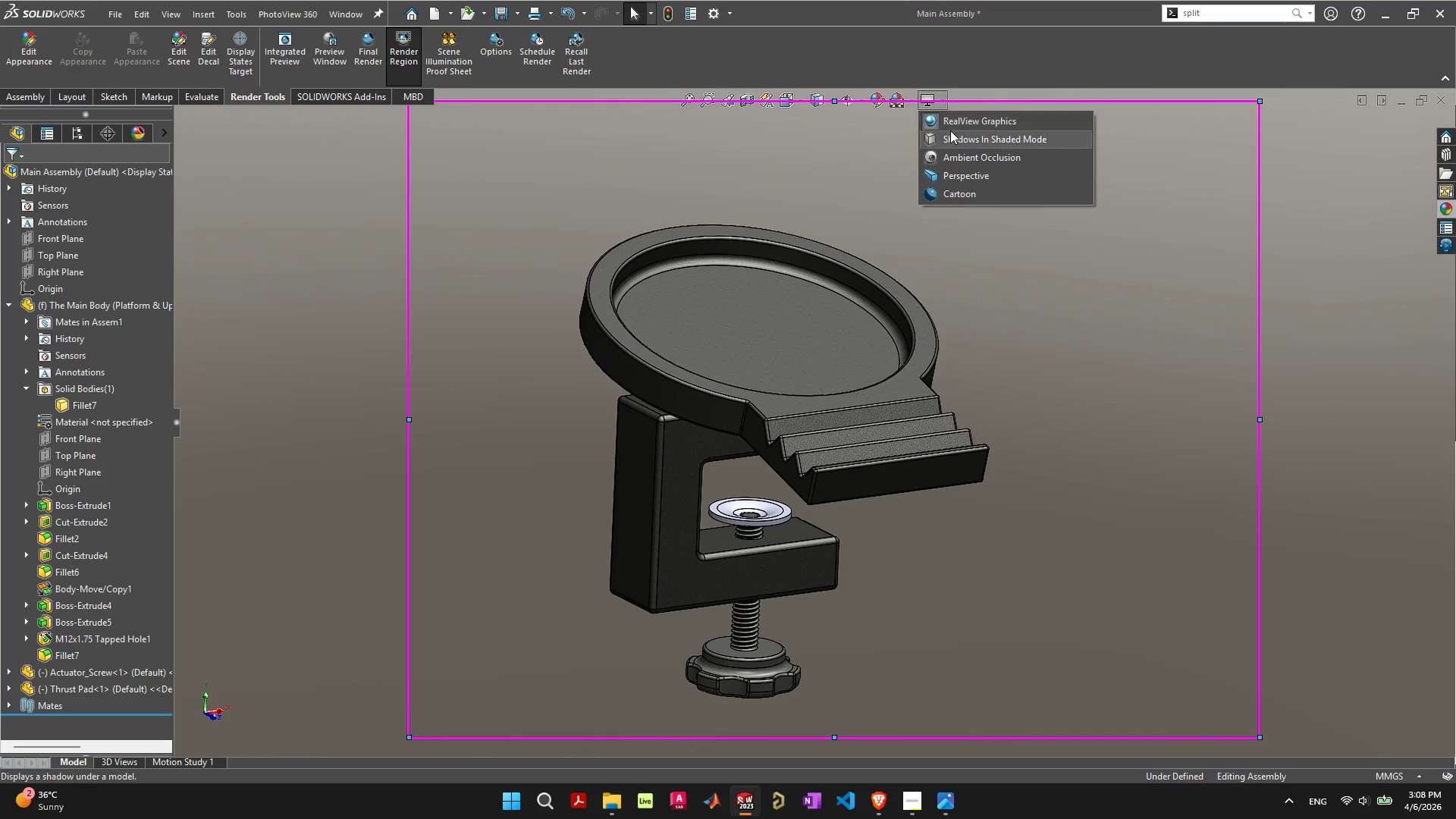 
left_click([952, 137])
 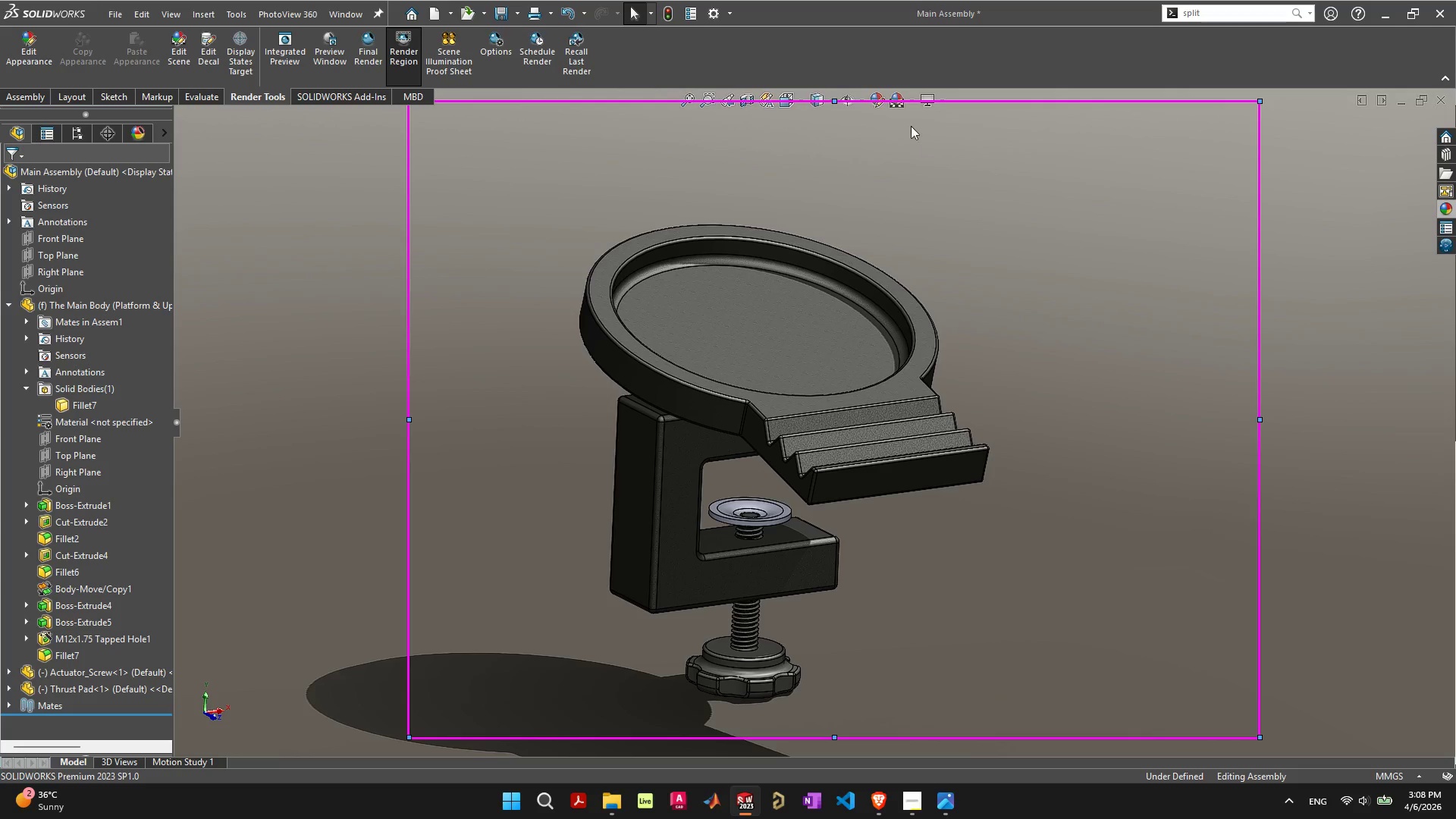 
left_click([908, 107])
 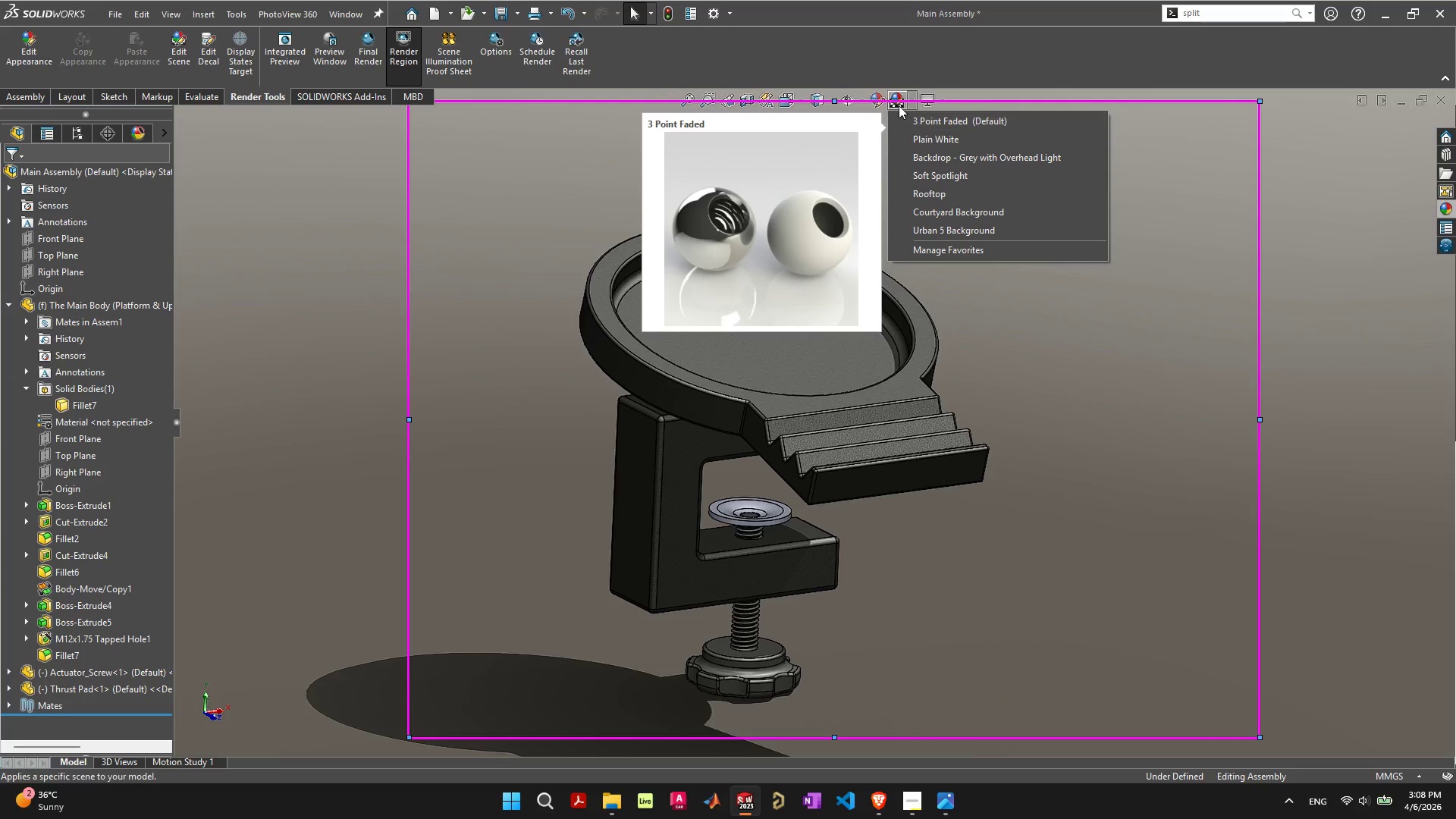 
left_click([886, 59])
 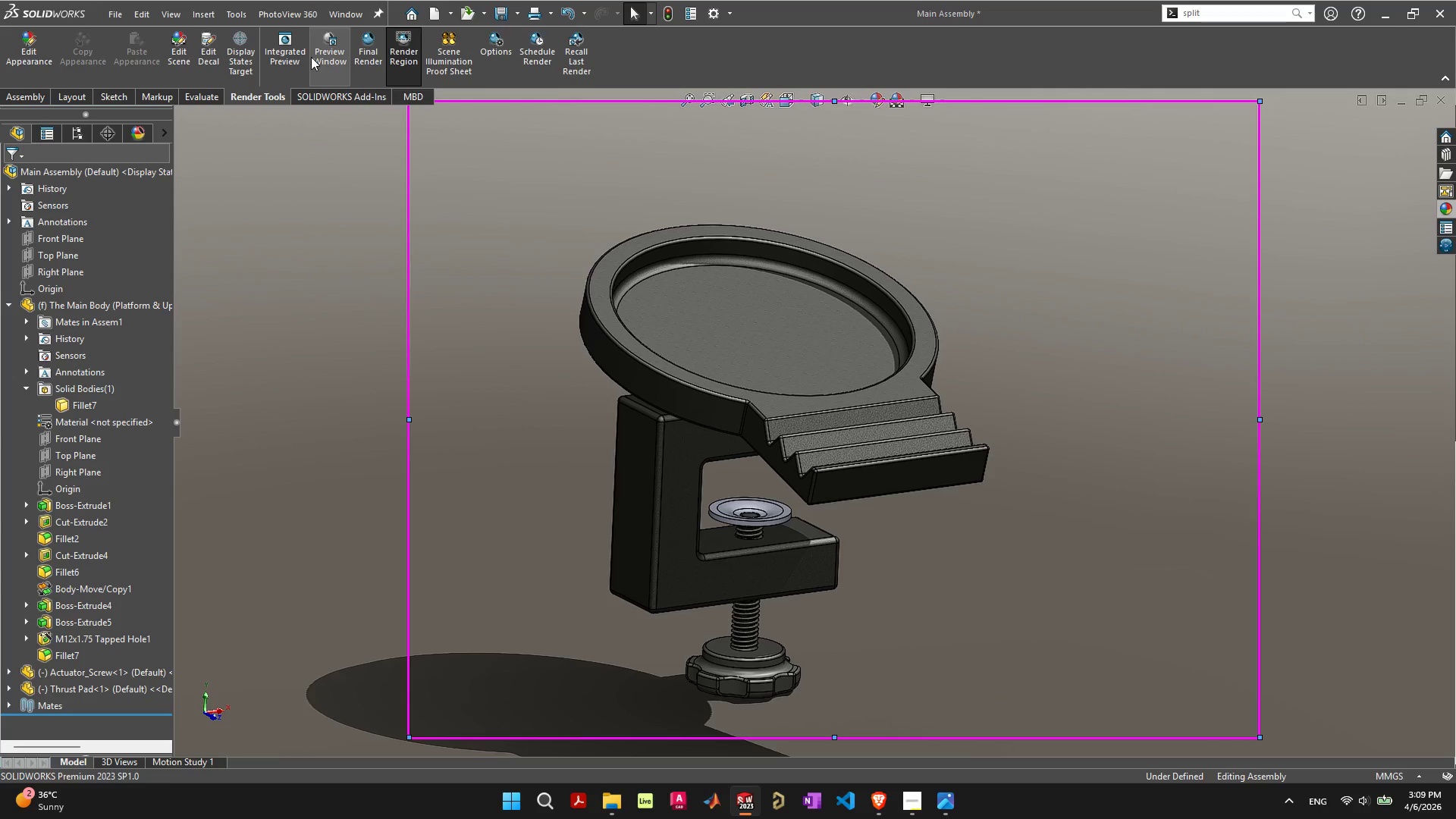 
left_click([440, 51])
 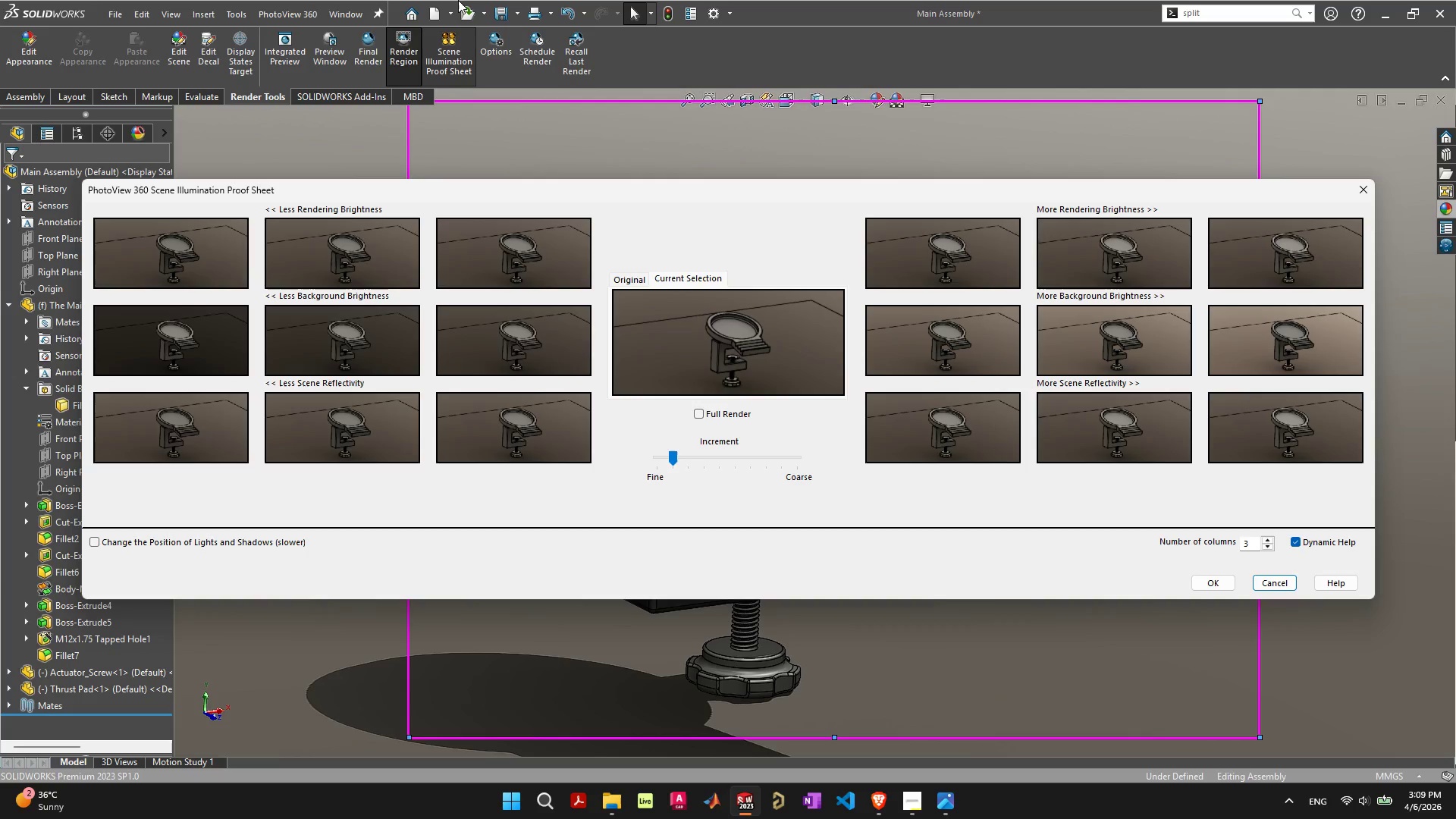 
wait(47.44)
 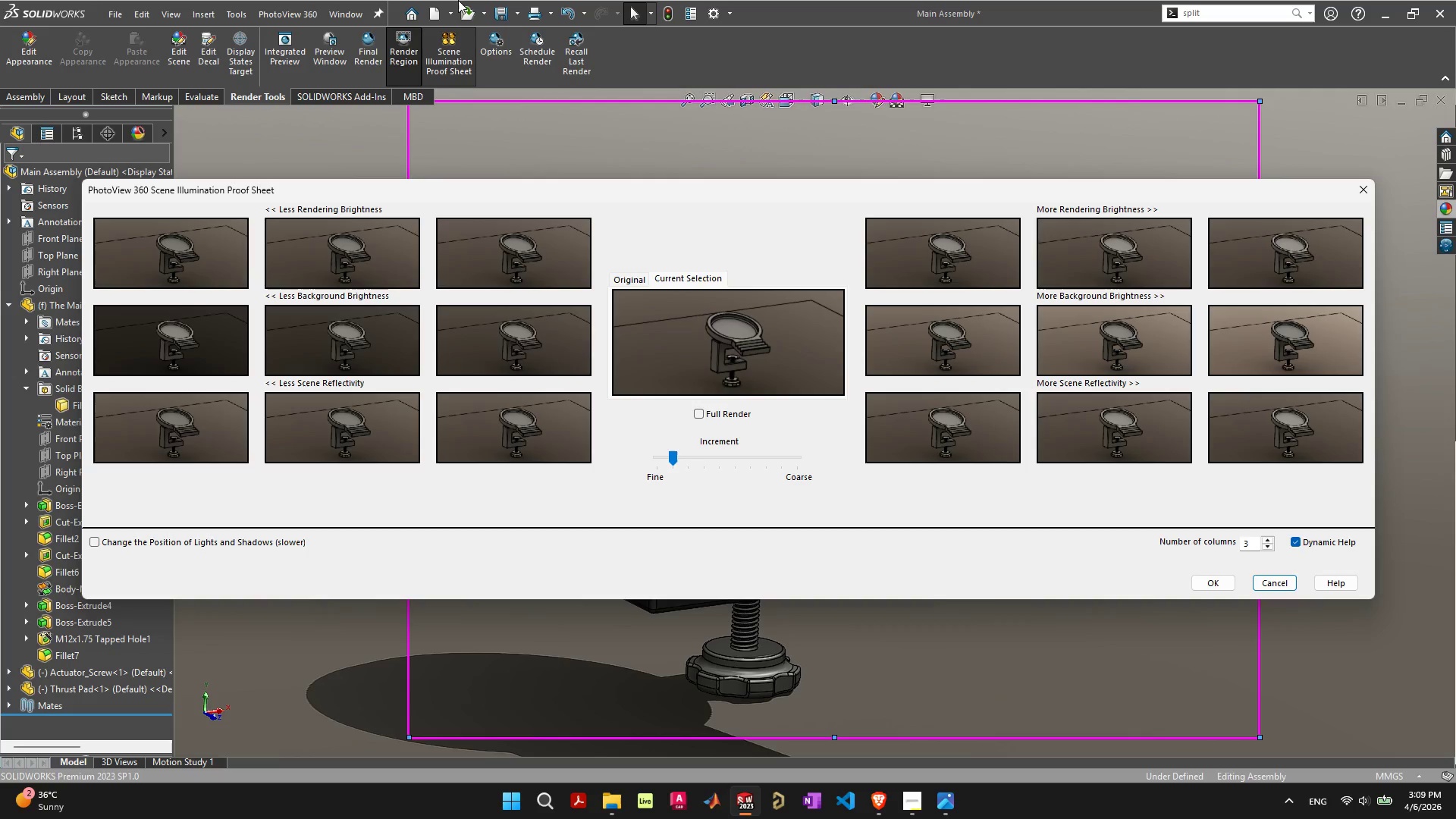 
left_click([250, 545])
 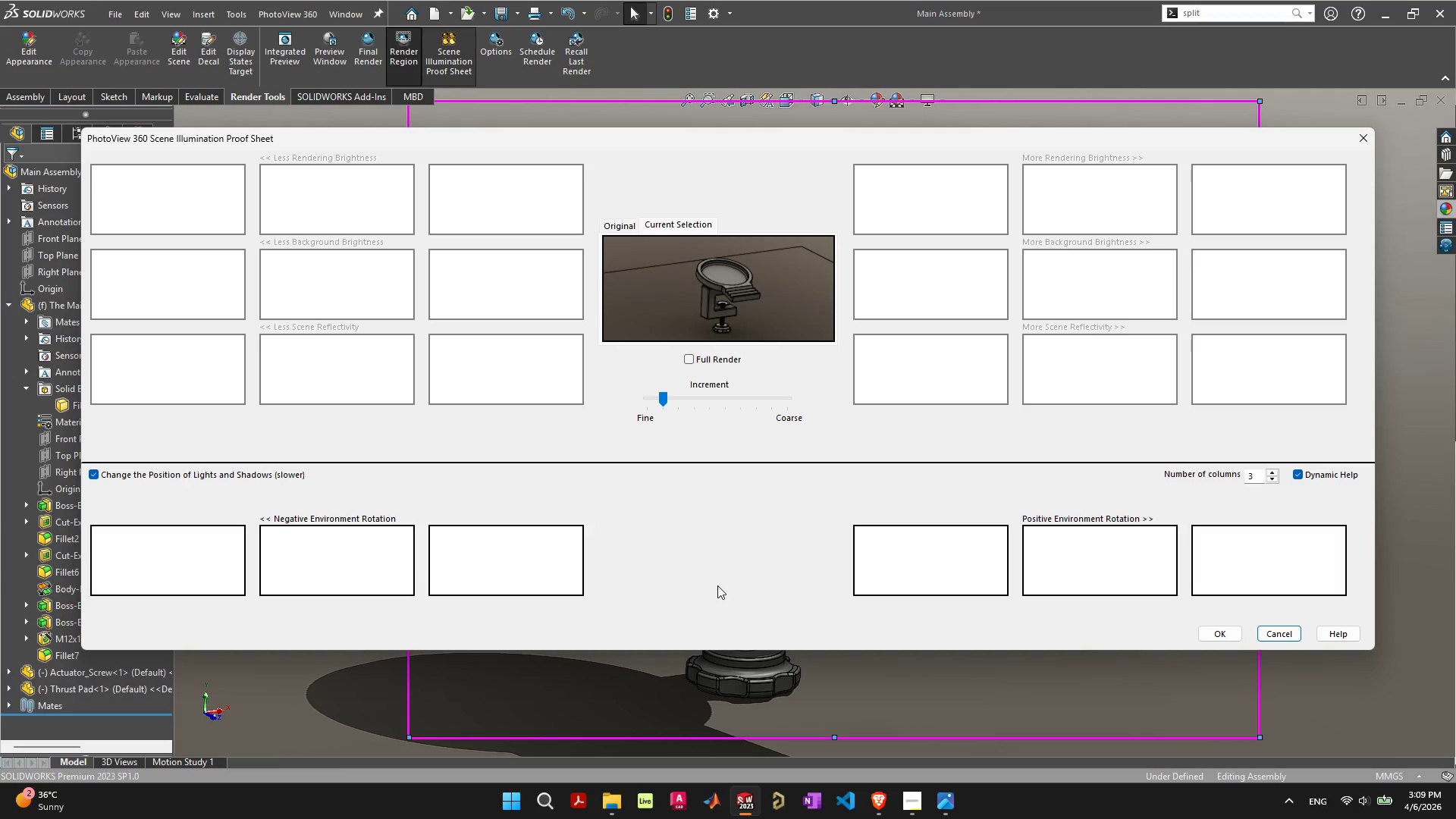 
wait(5.19)
 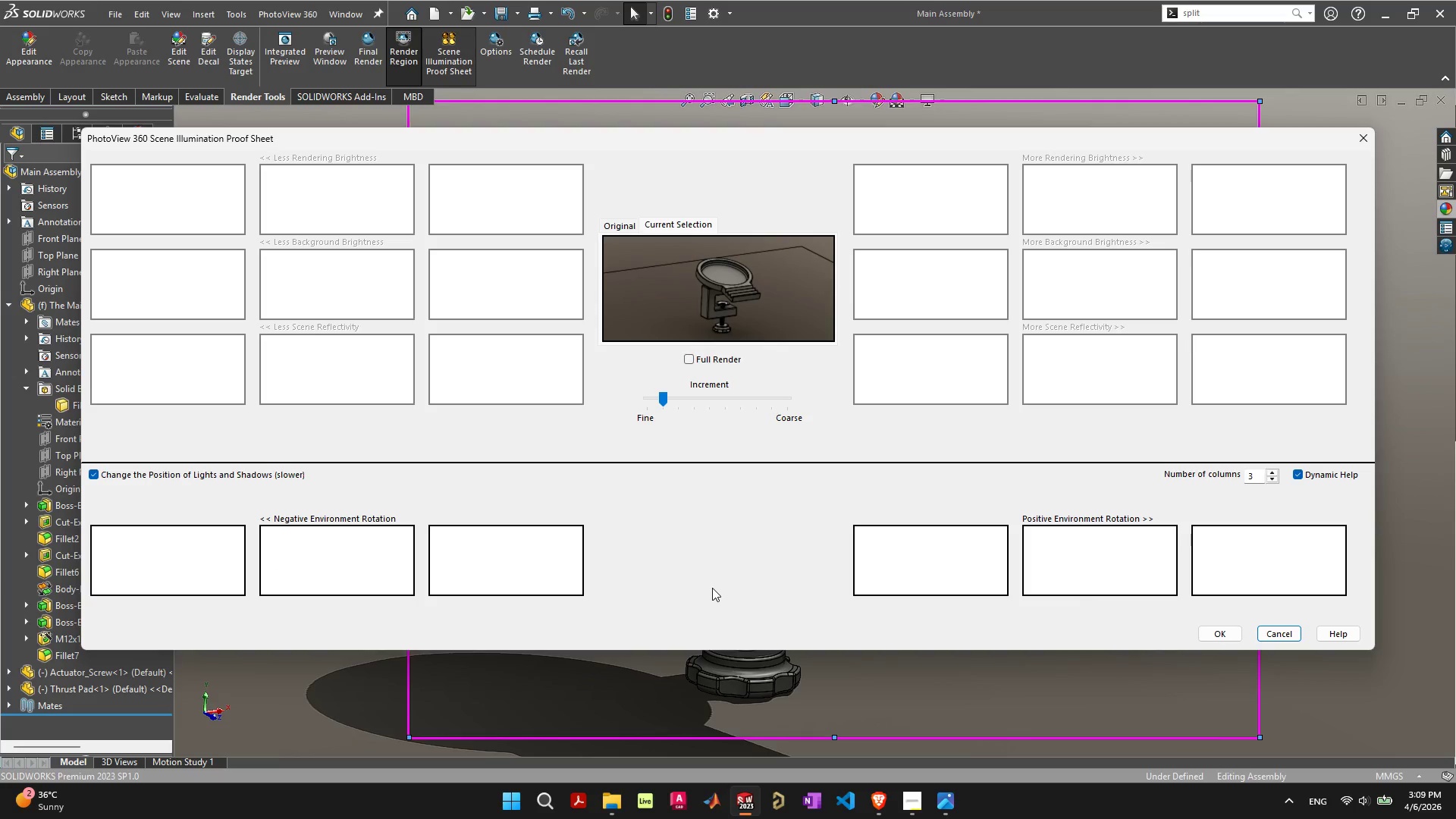 
left_click([689, 350])
 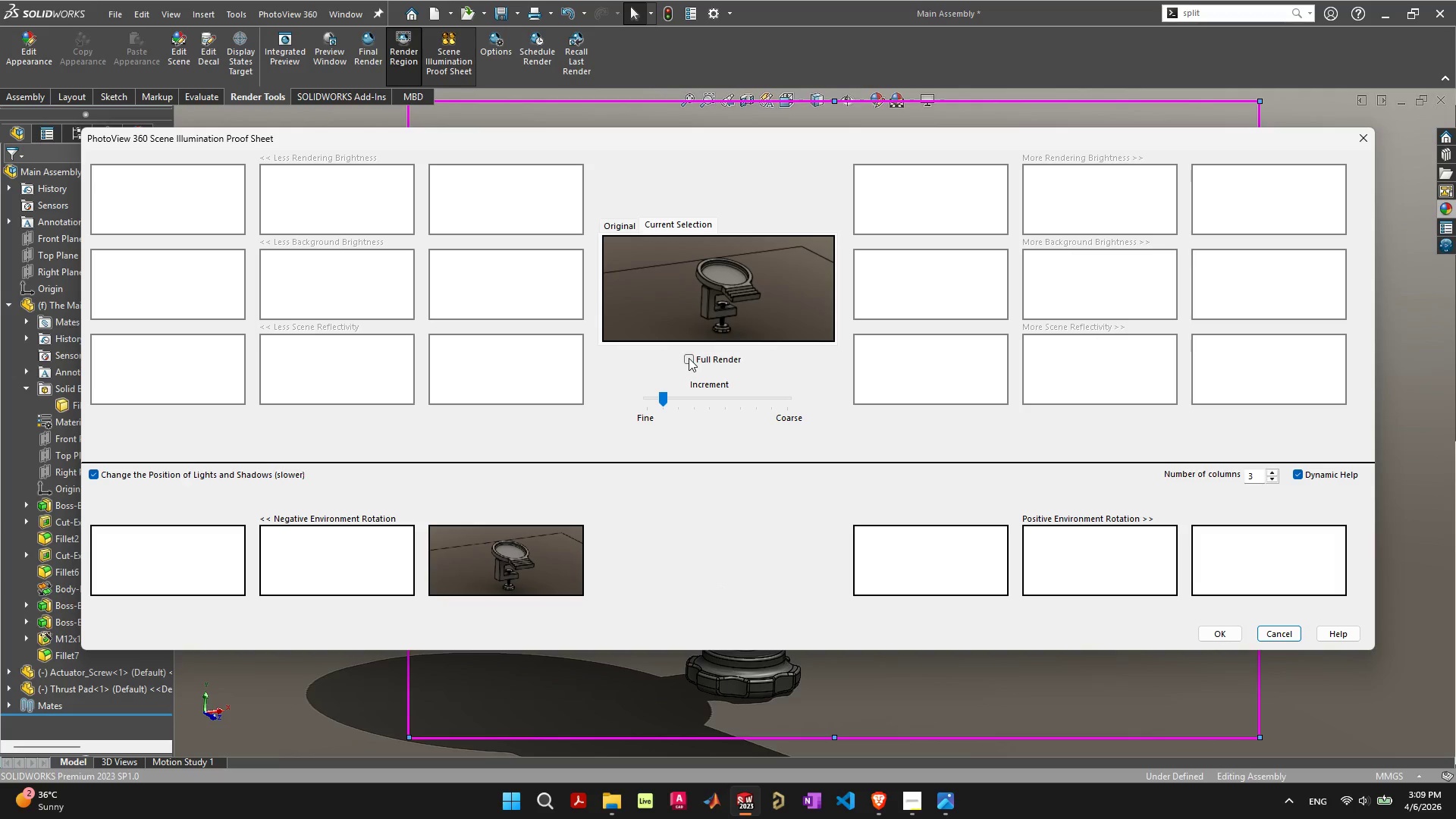 
left_click([689, 358])
 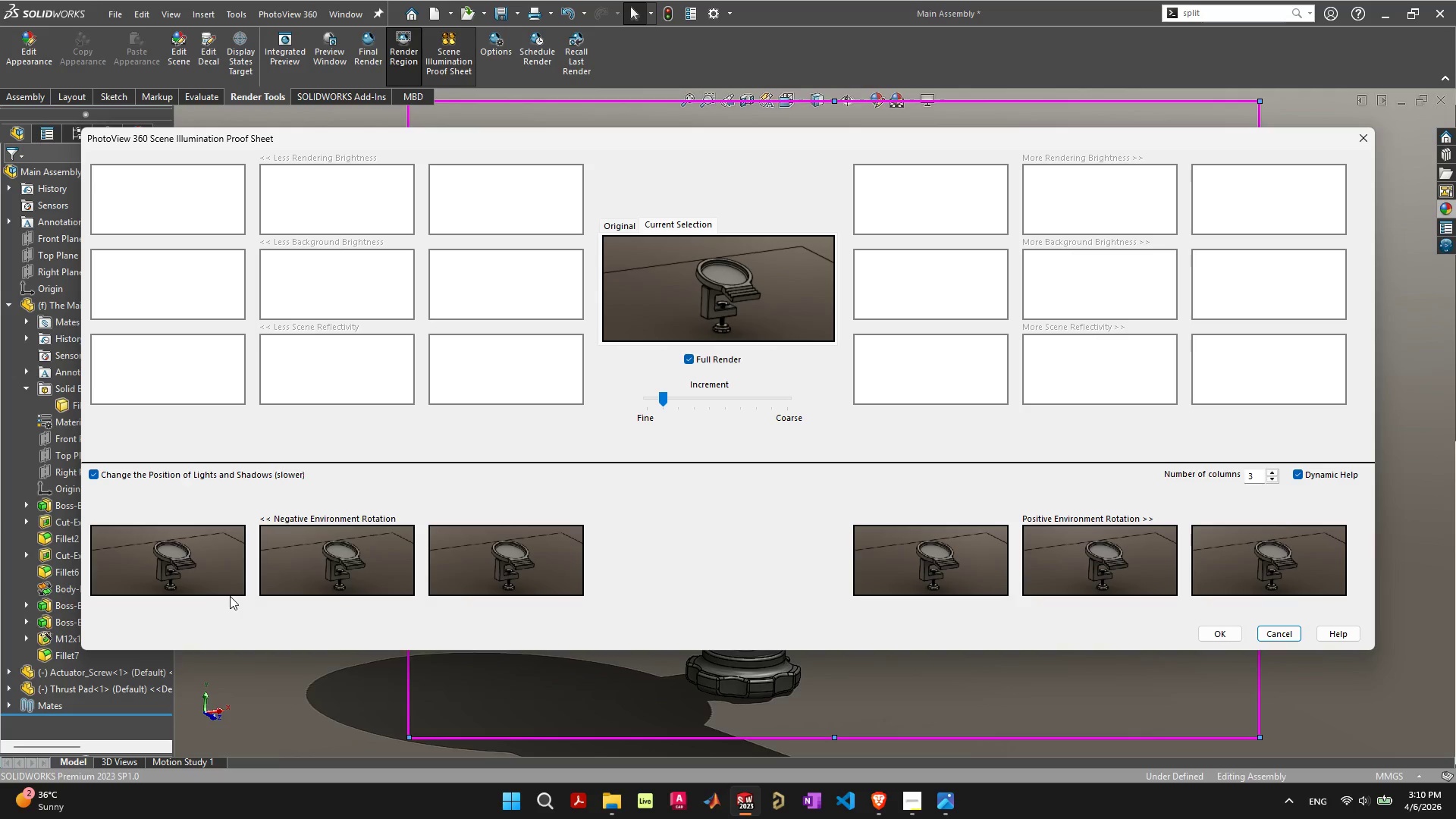 
wait(34.94)
 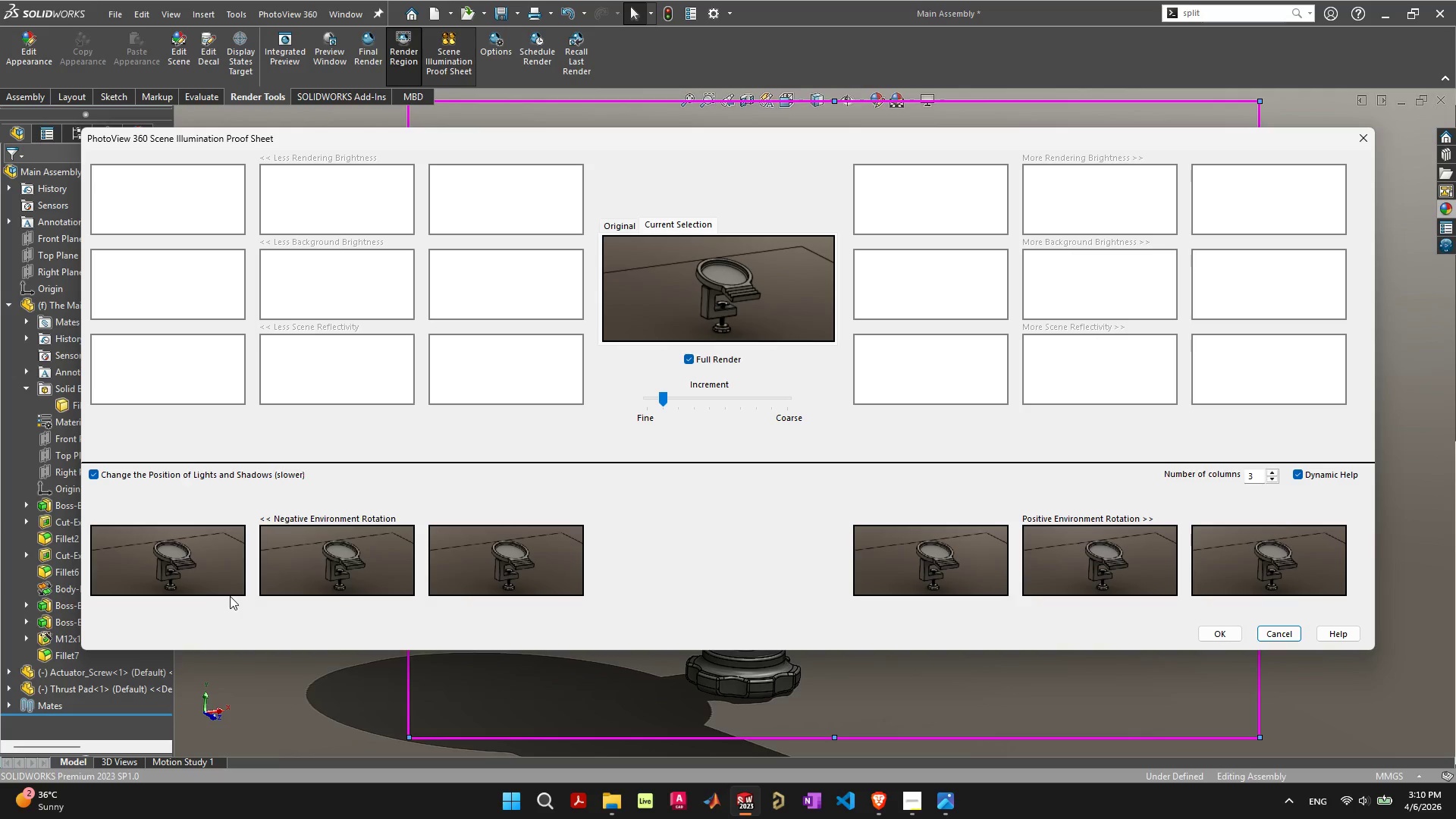 
left_click([190, 555])
 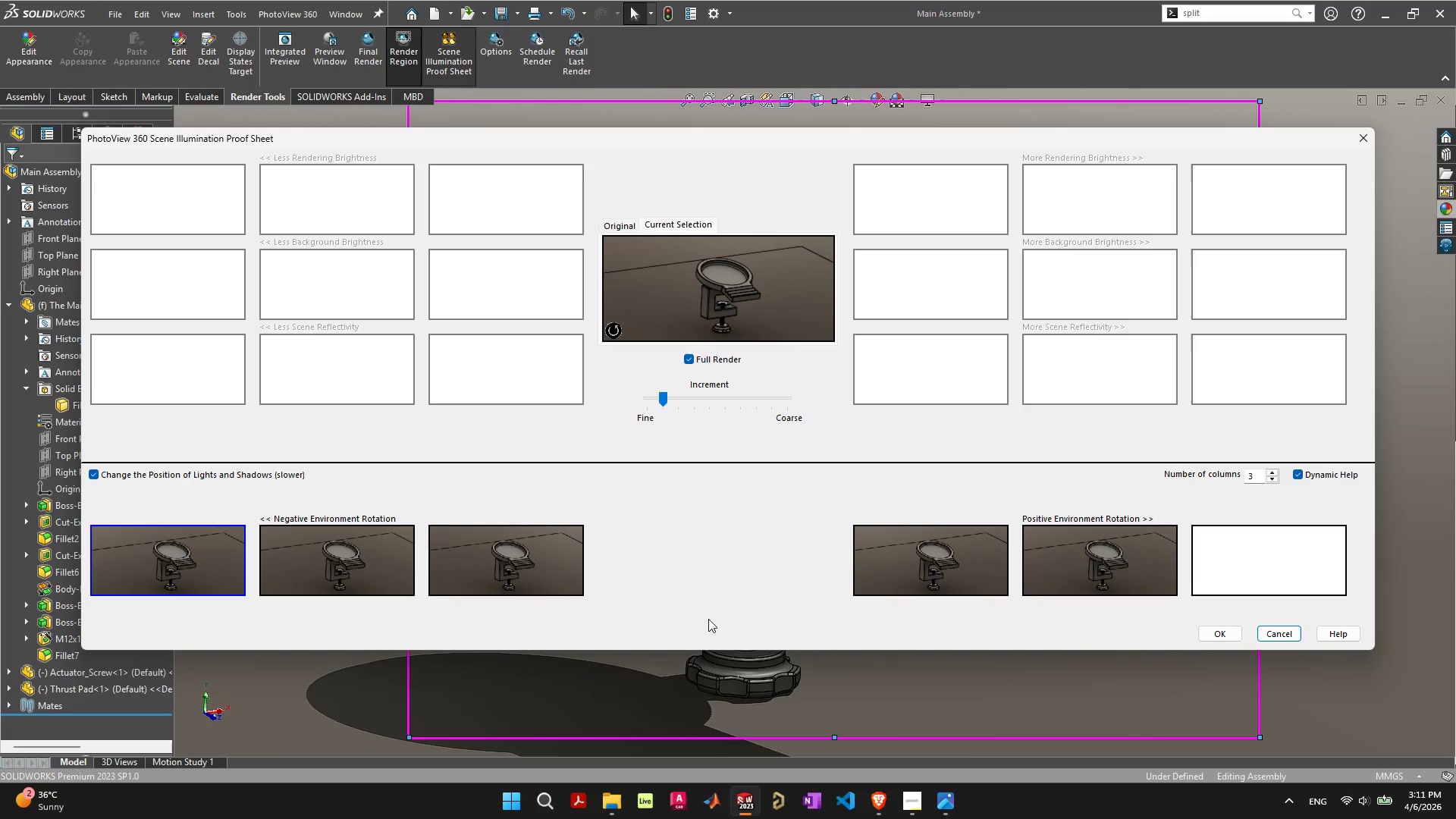 
wait(35.72)
 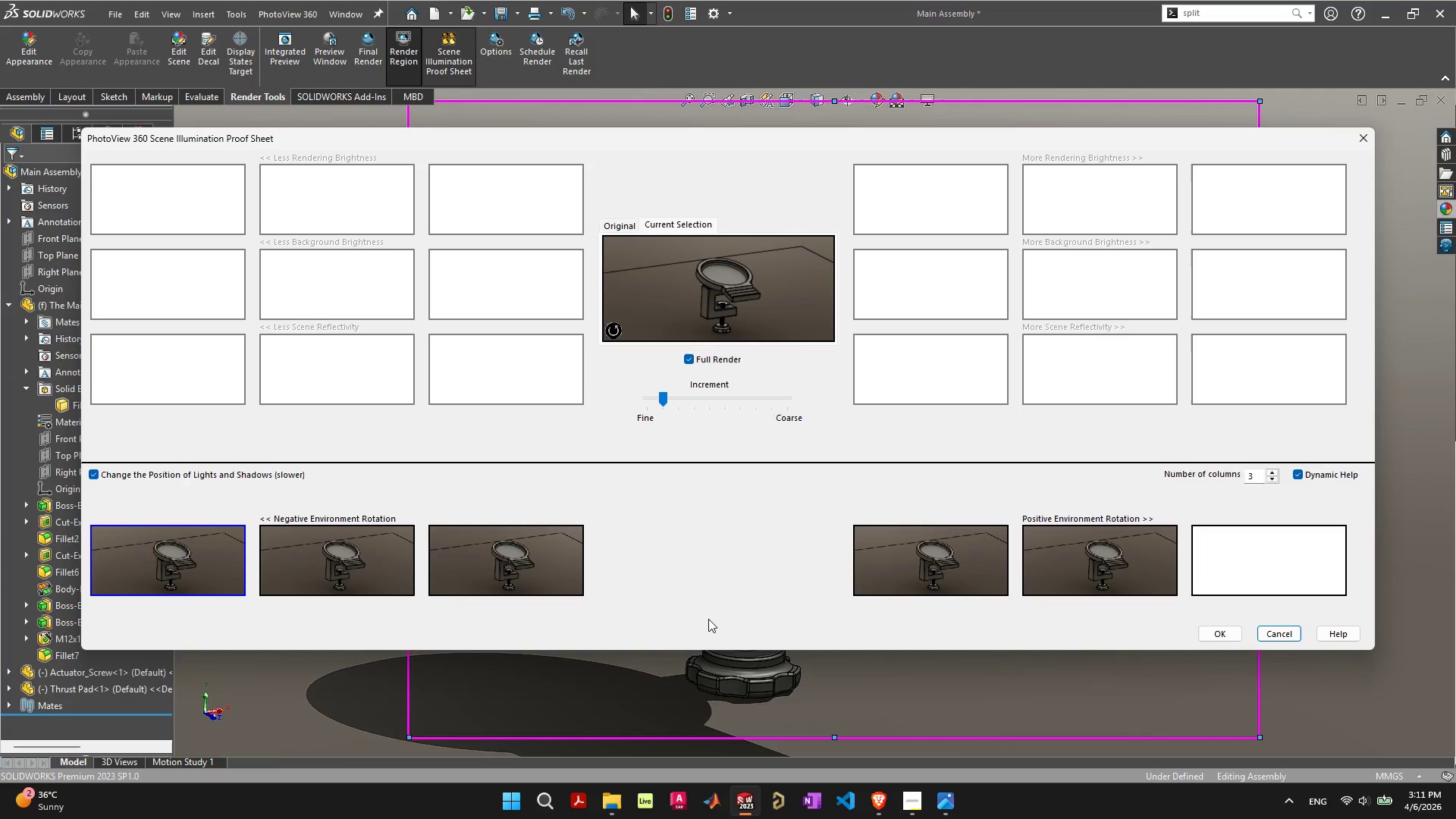 
left_click([1230, 629])
 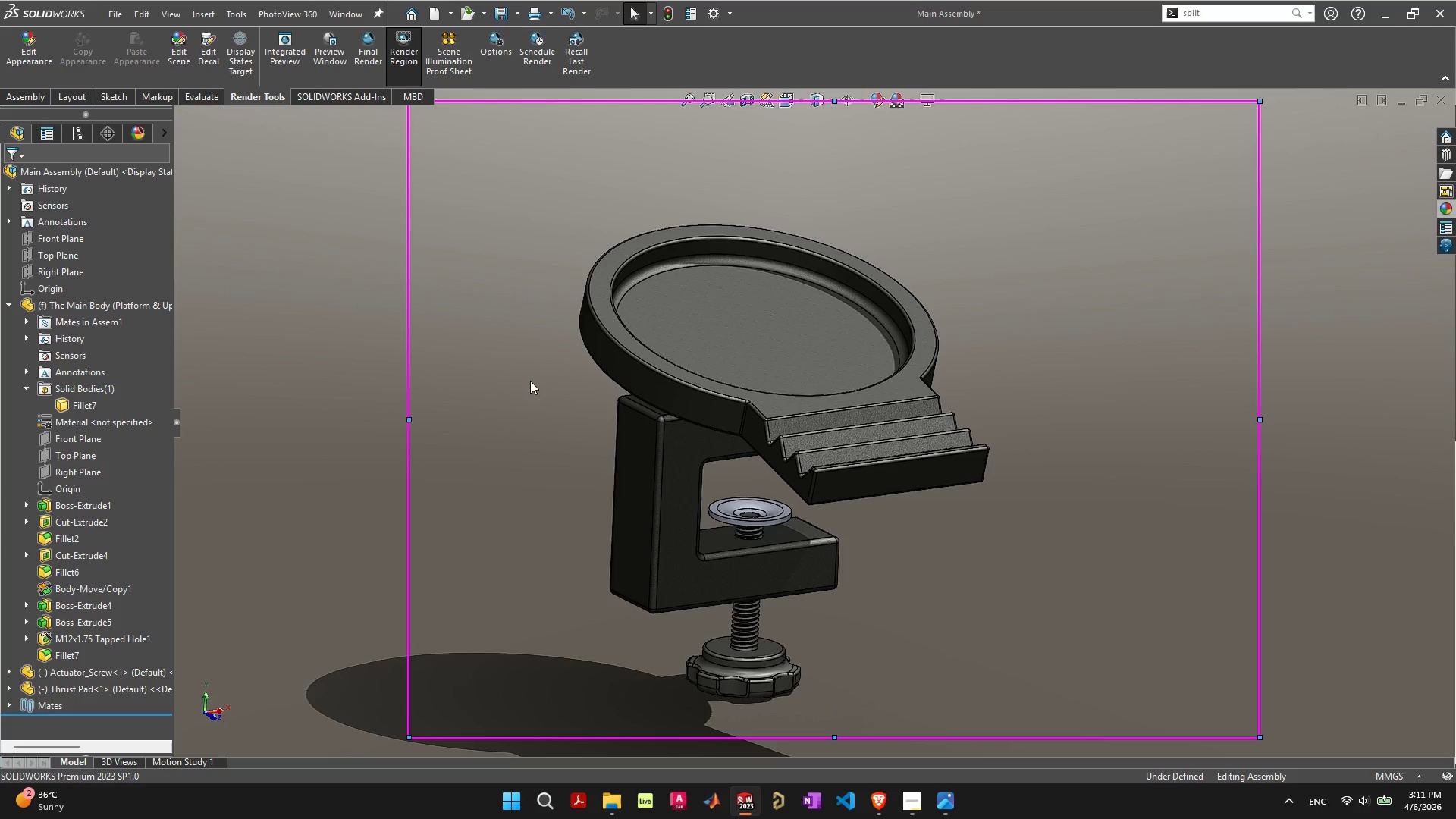 
mouse_move([341, 53])
 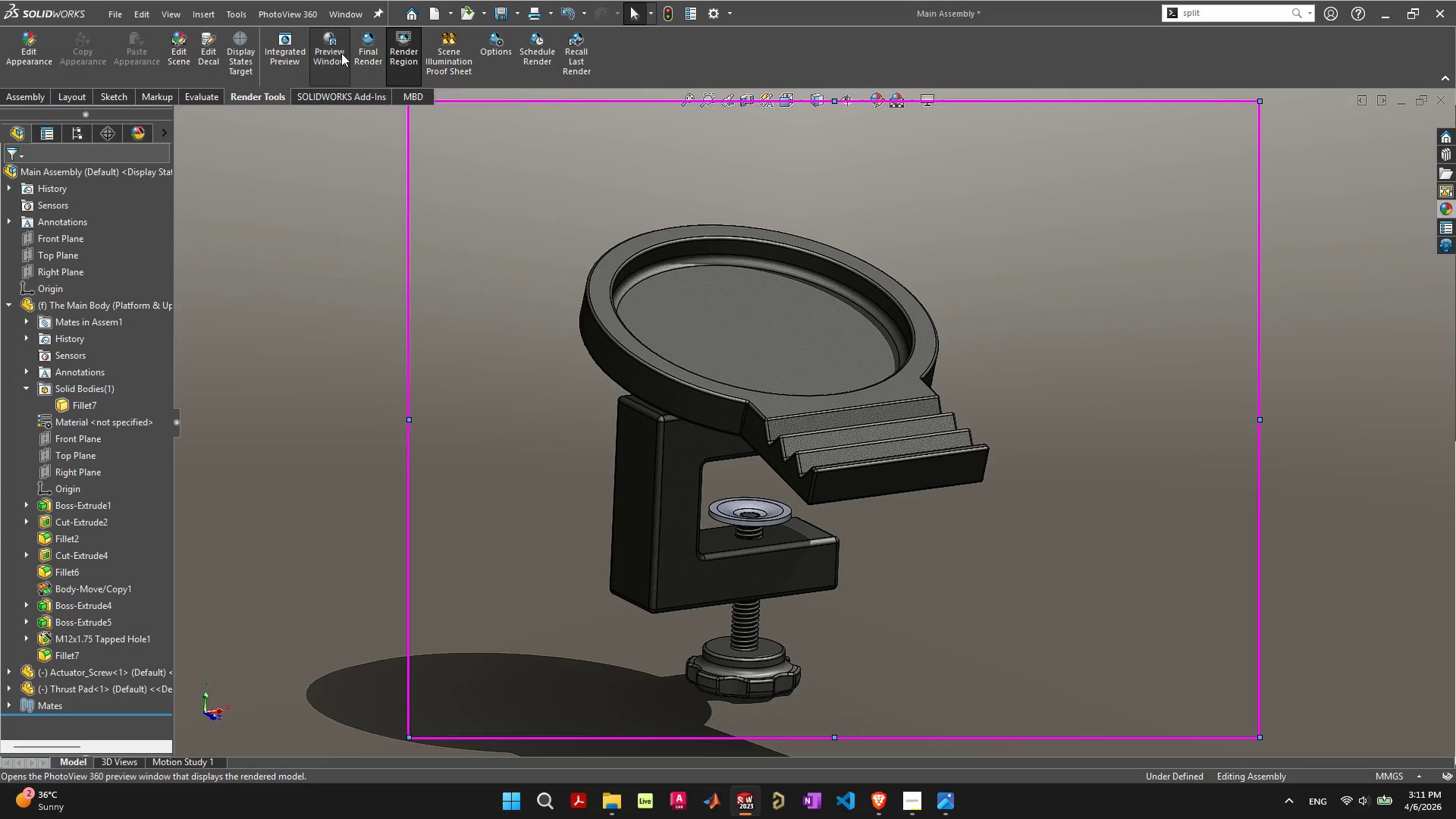 
left_click([341, 53])
 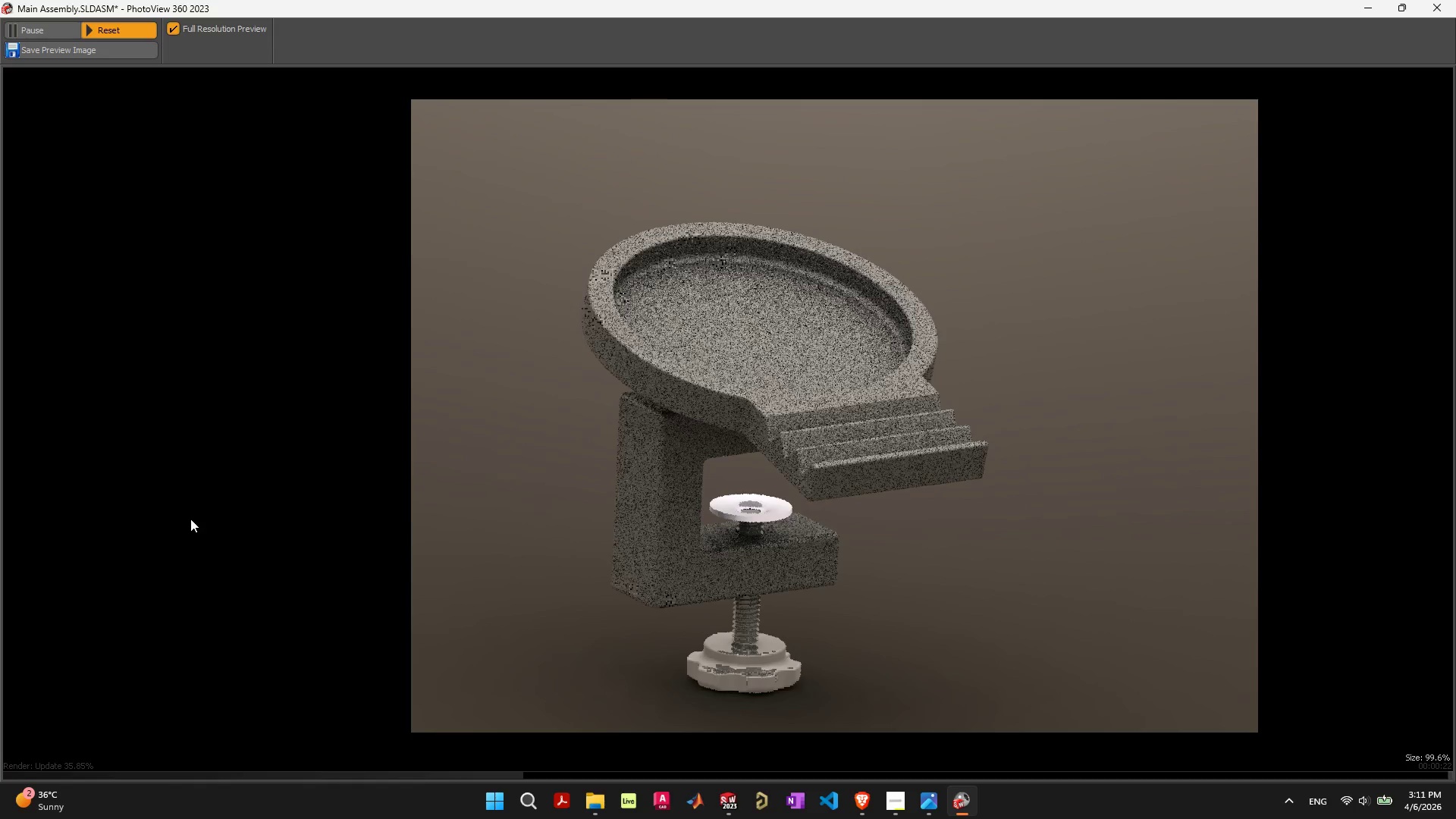 
wait(36.39)
 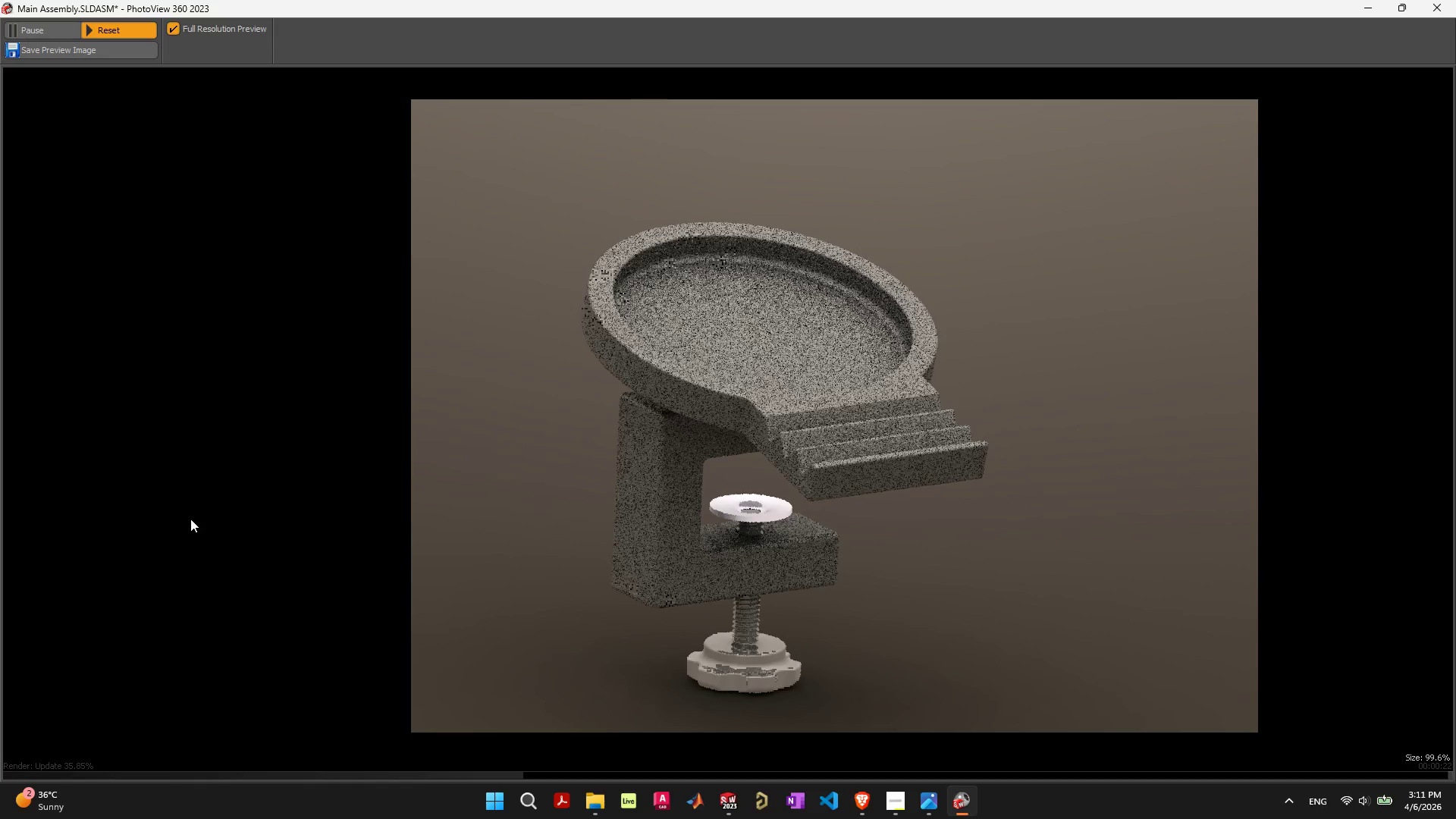 
left_click([1043, 802])
 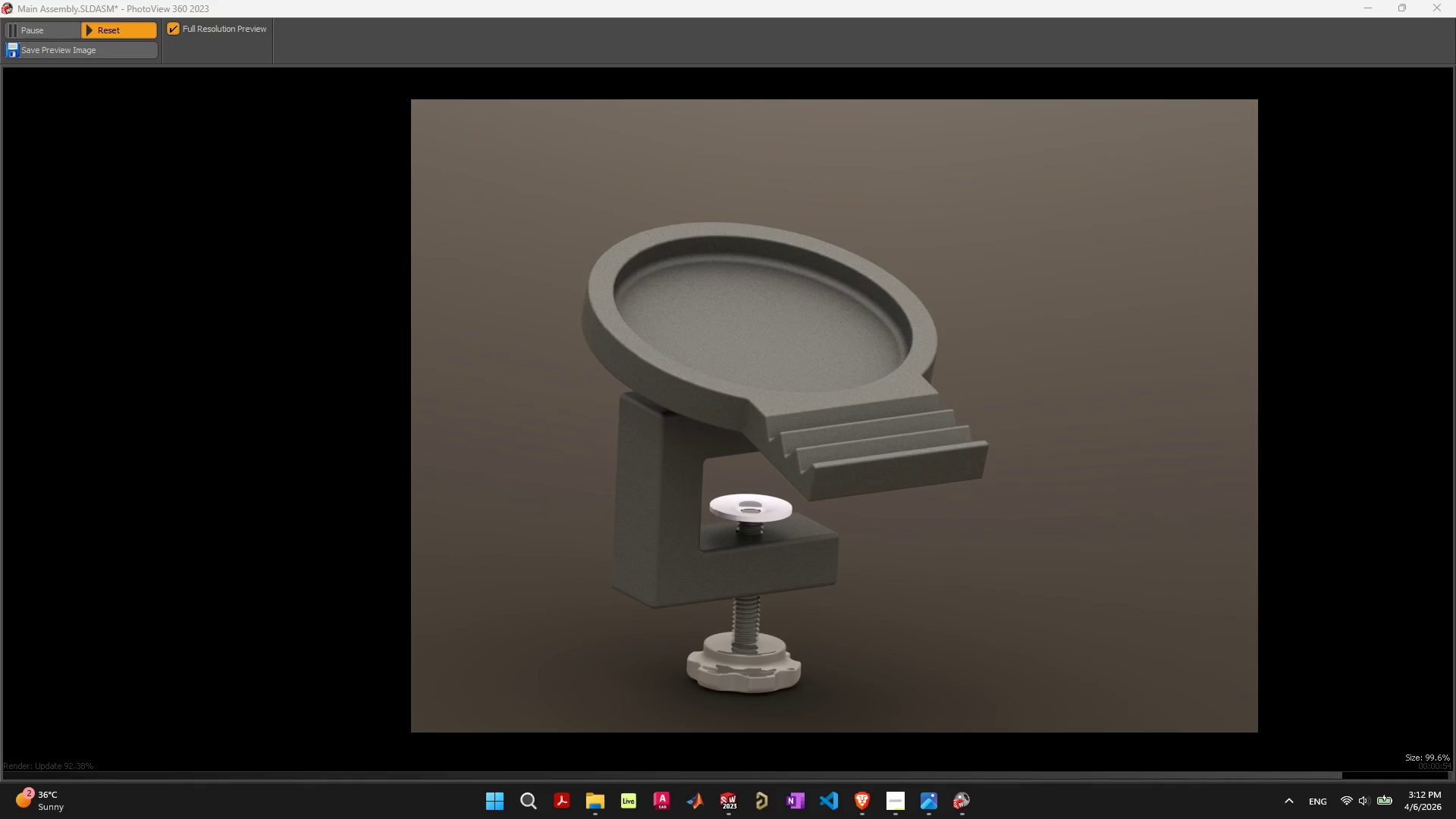 
wait(32.14)
 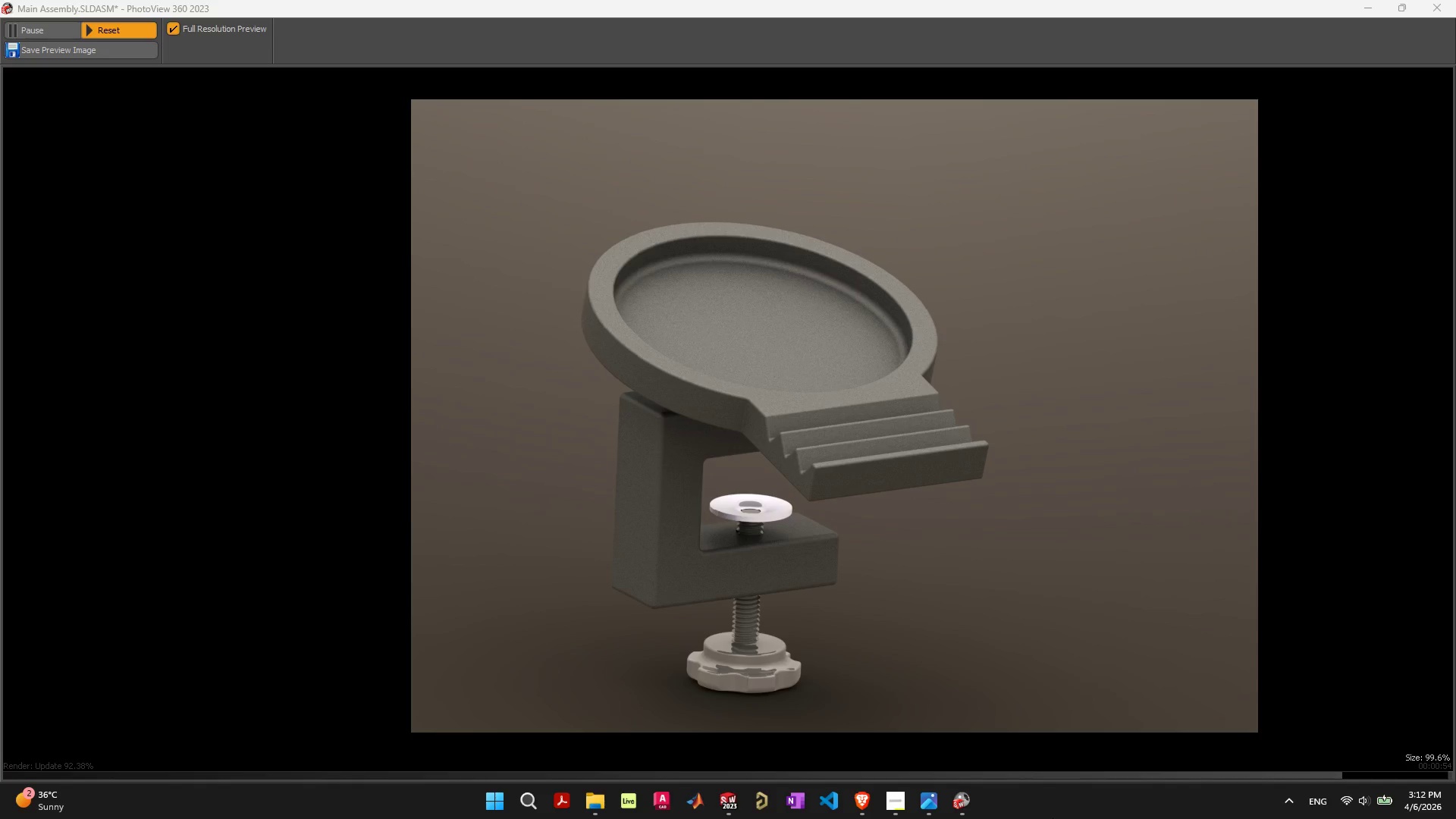 
left_click([1435, 10])
 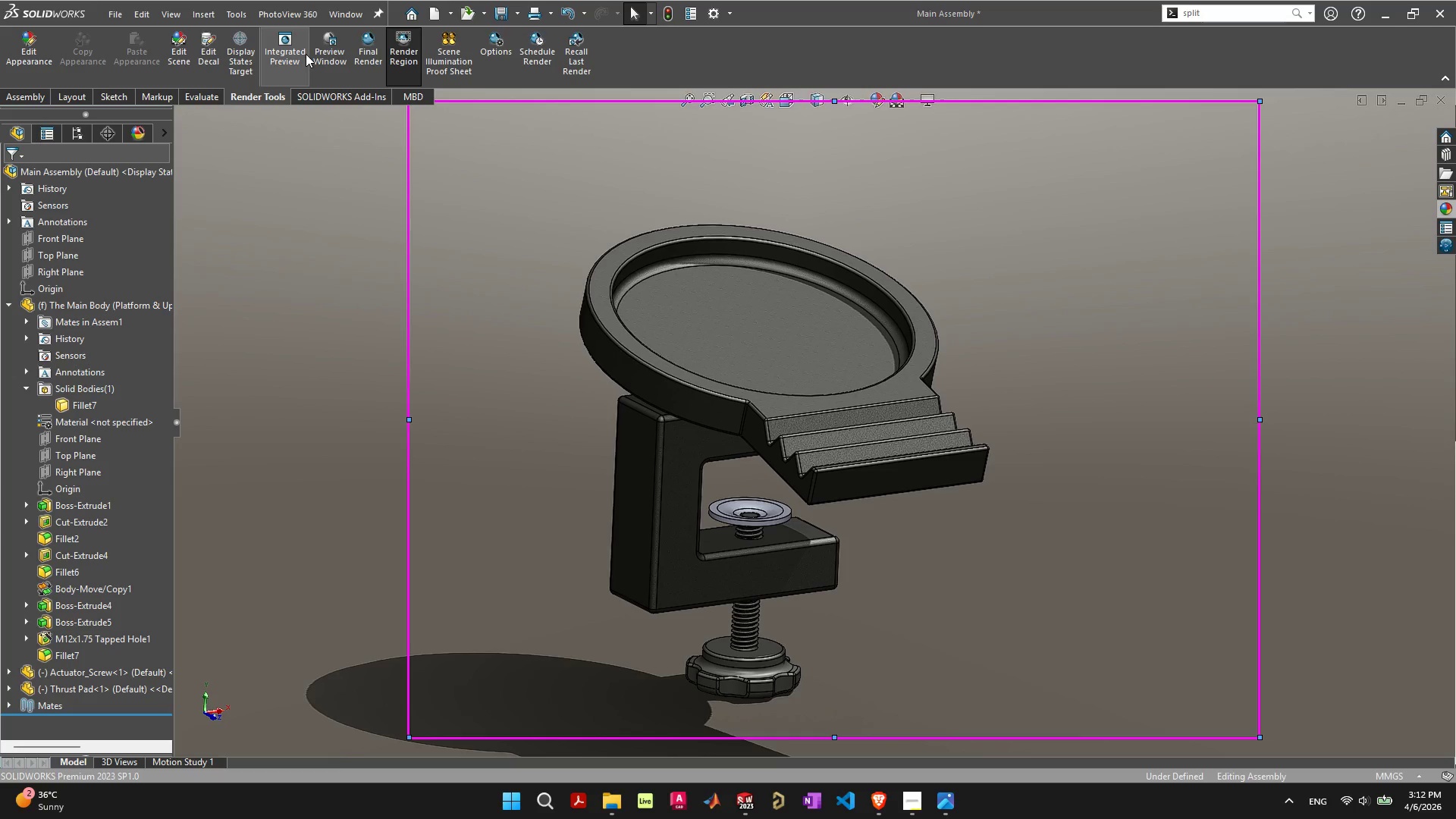 
left_click([500, 34])
 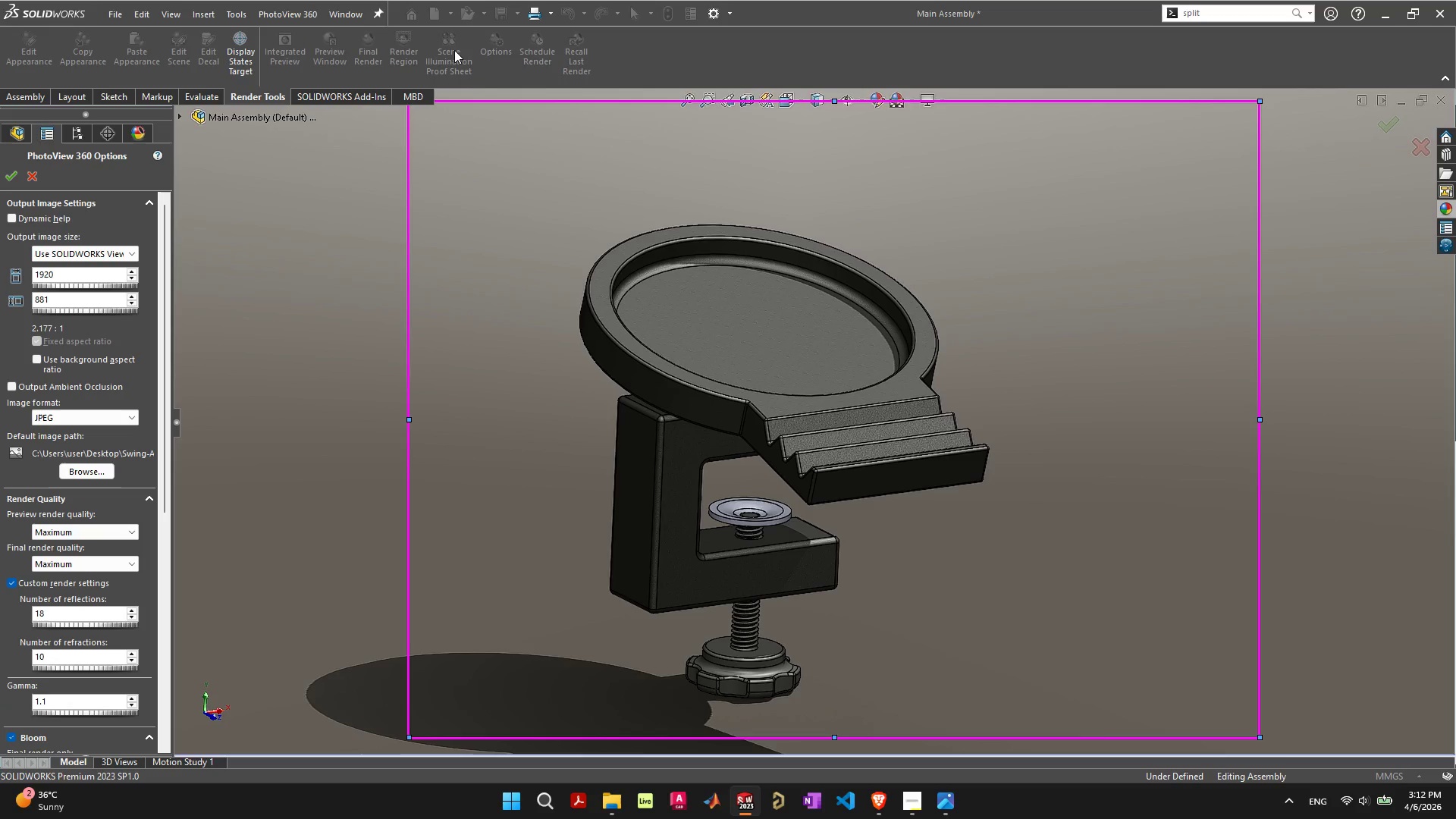 
left_click([454, 50])
 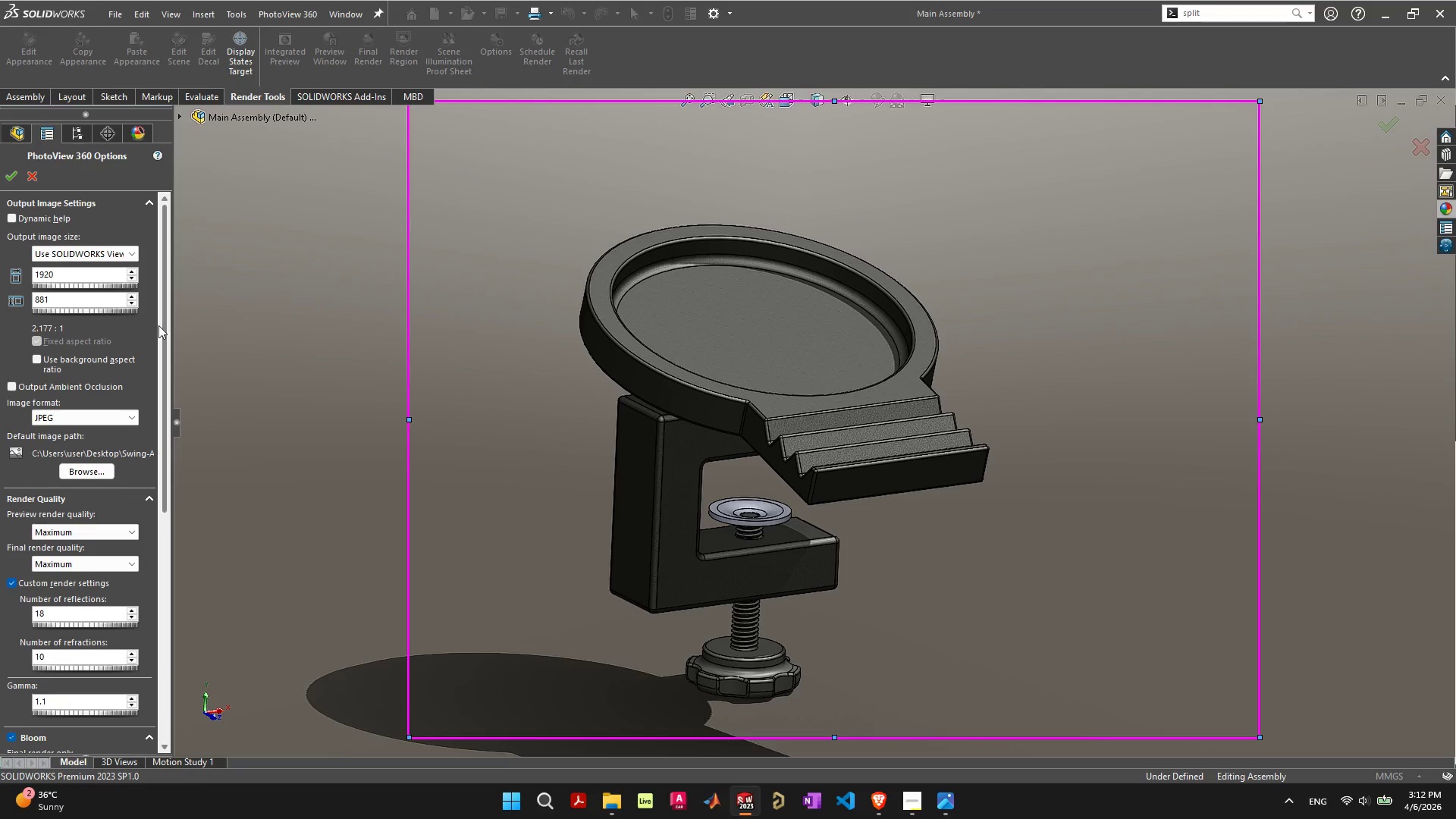 
left_click_drag(start_coordinate=[165, 308], to_coordinate=[161, 641])
 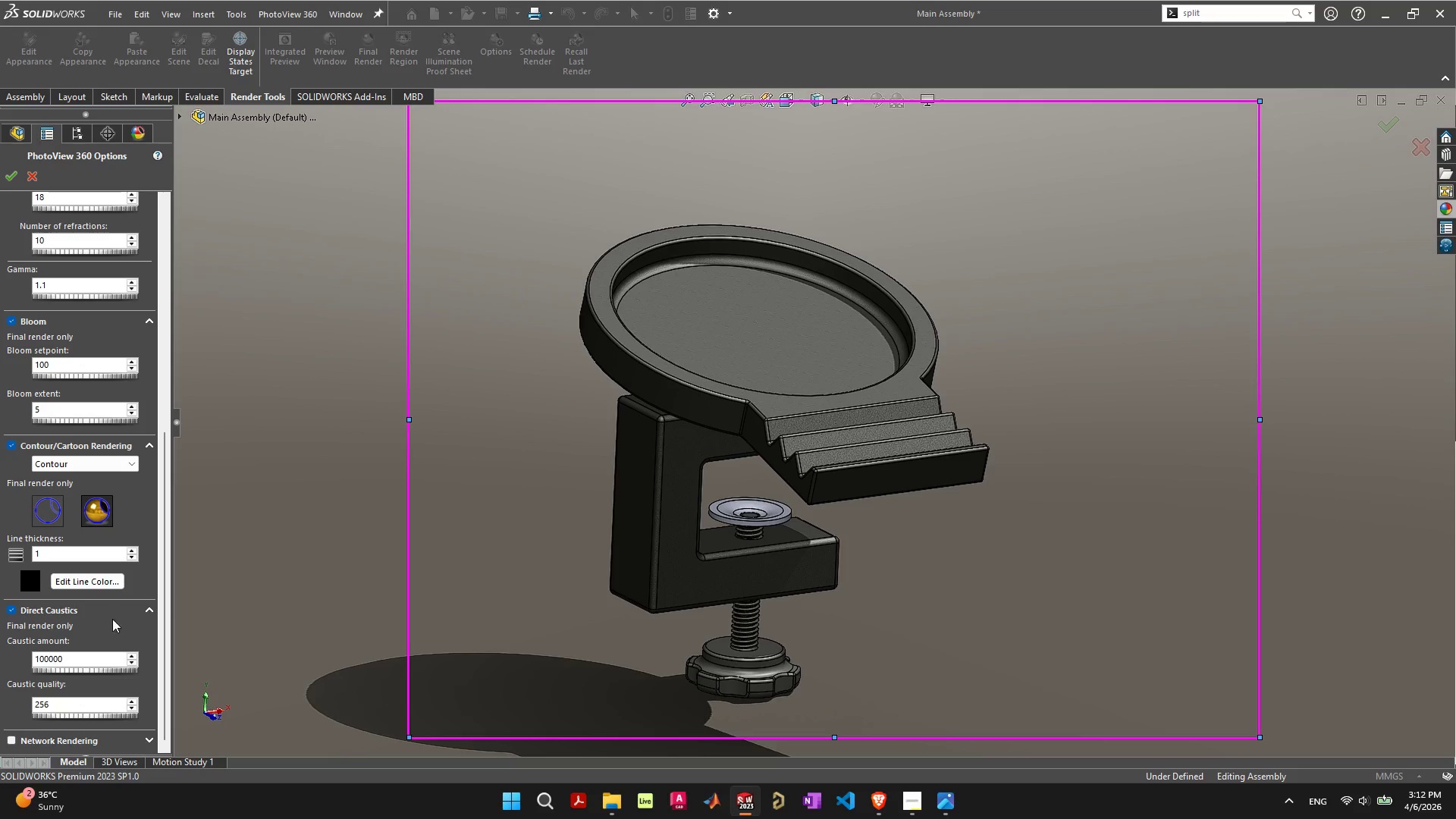 
wait(5.96)
 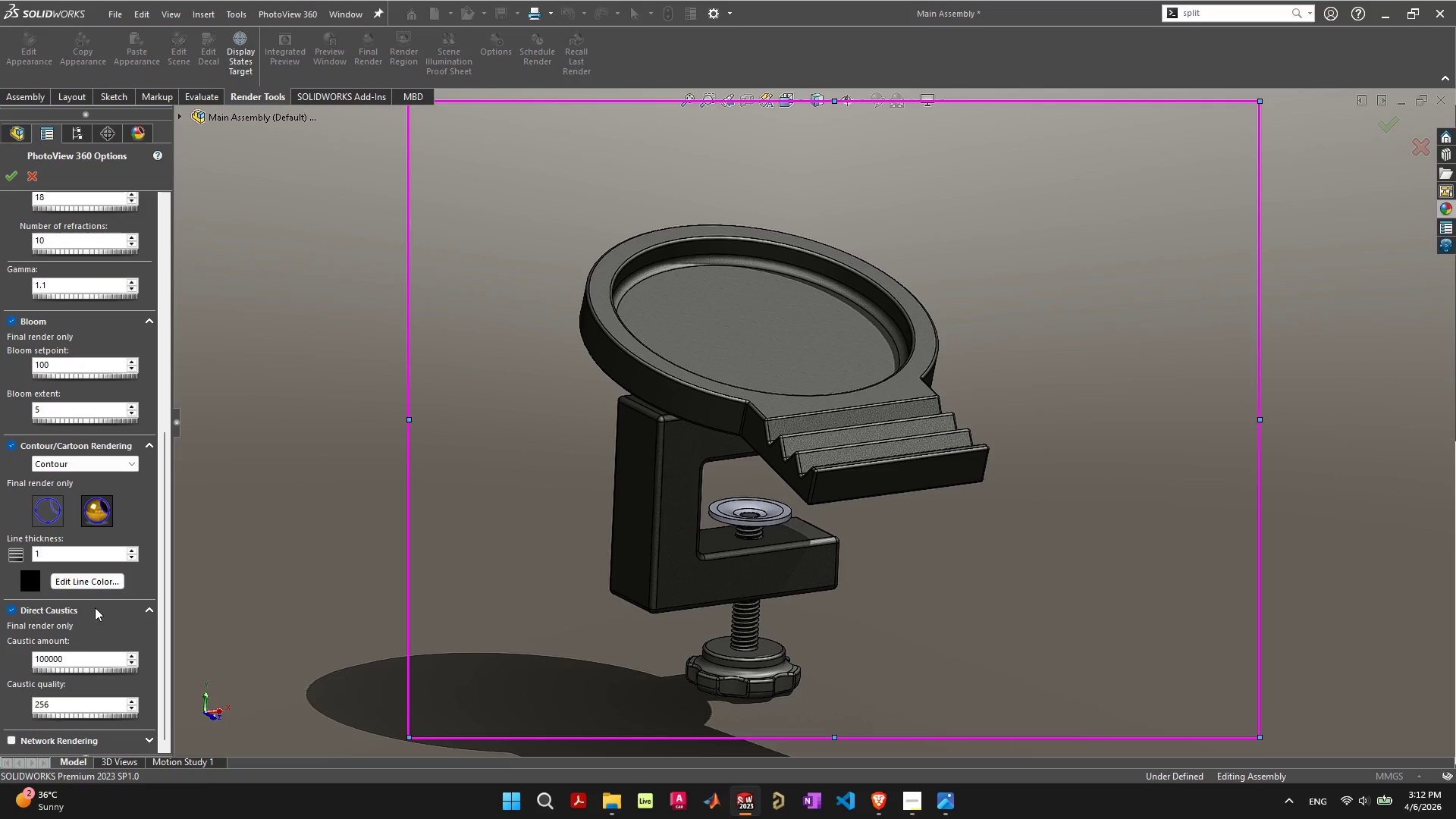 
mouse_move([78, 467])
 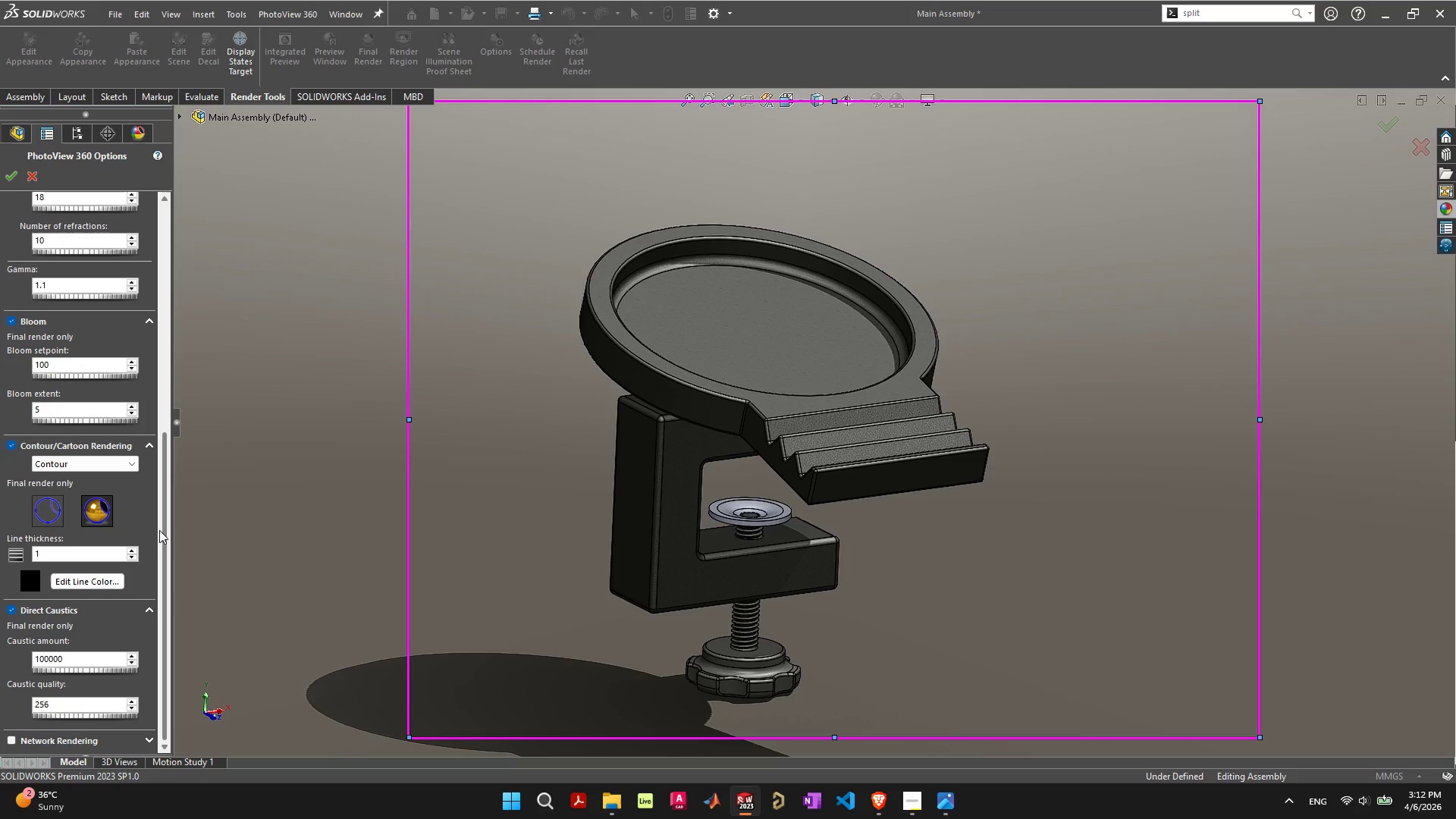 
left_click_drag(start_coordinate=[159, 529], to_coordinate=[143, 423])
 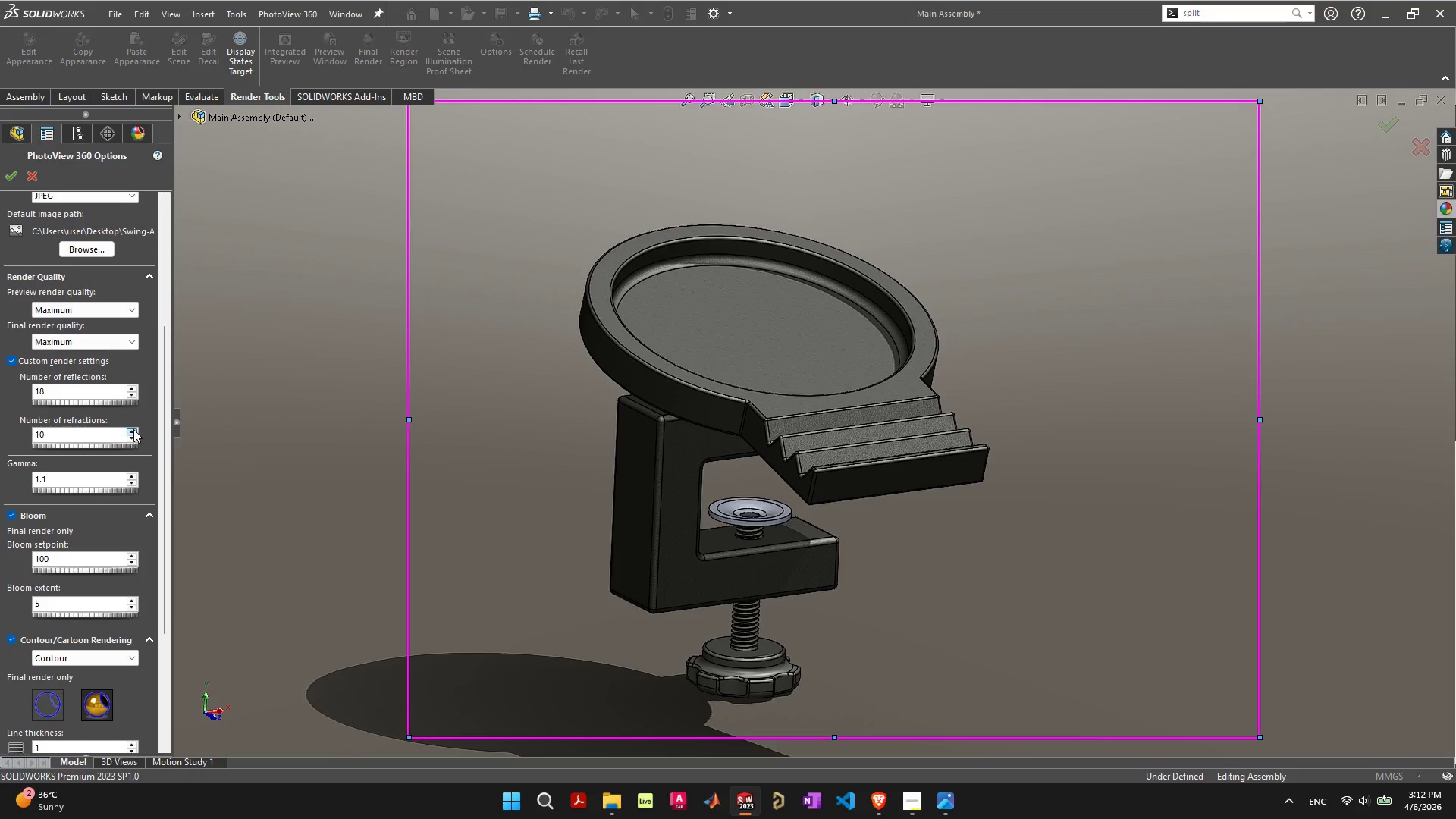 
double_click([133, 429])
 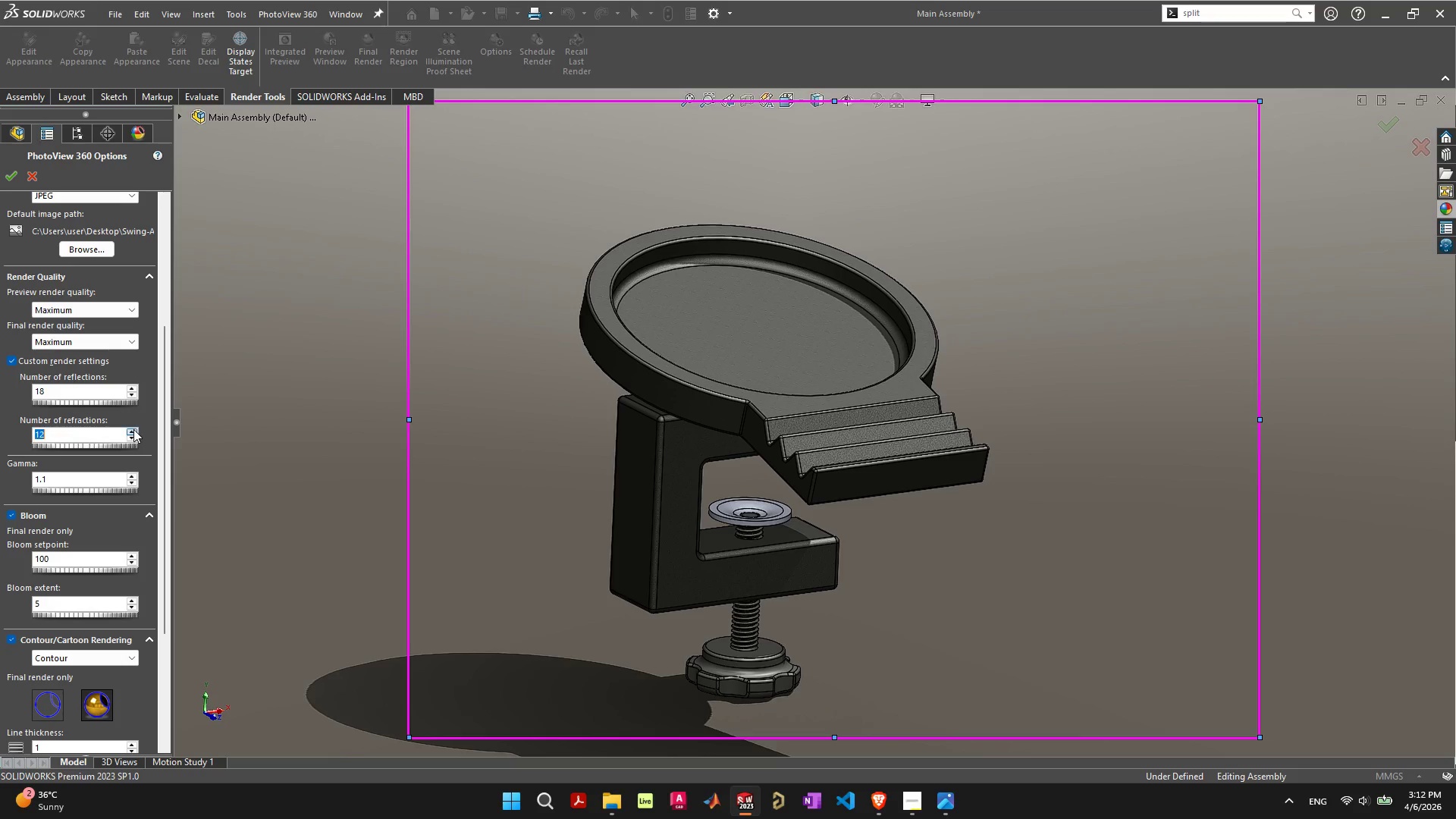 
triple_click([133, 429])
 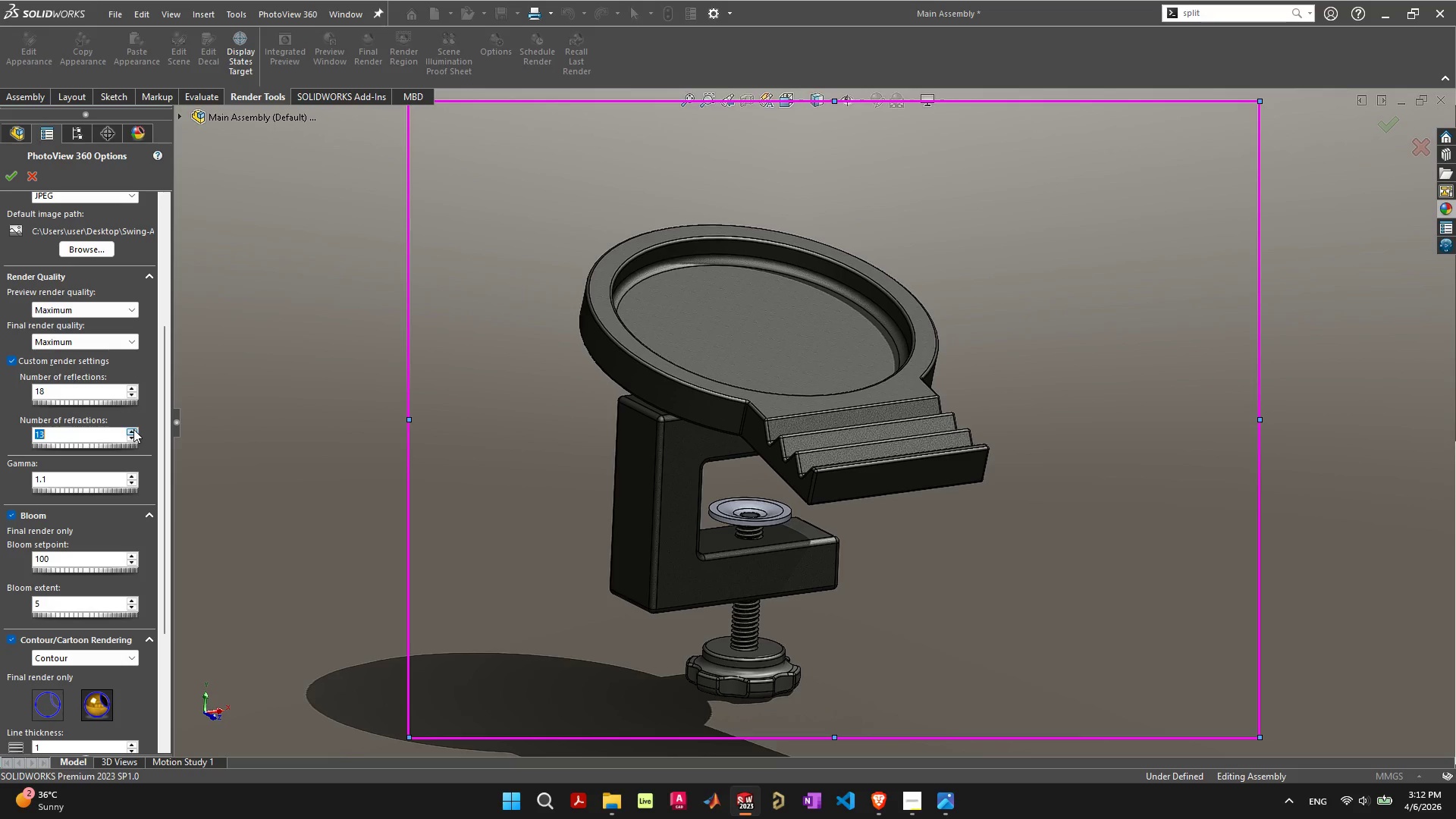 
triple_click([133, 429])
 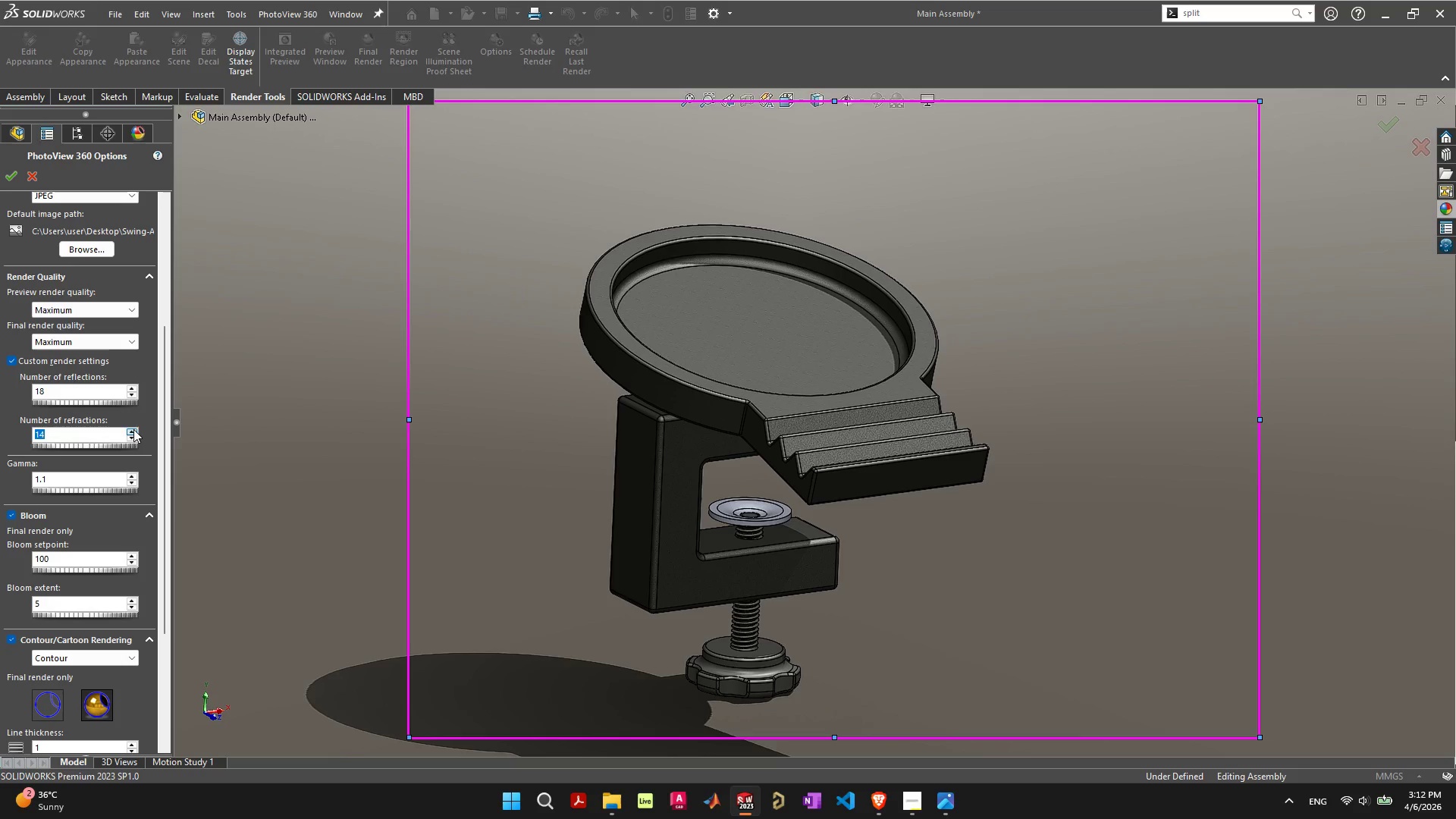 
triple_click([133, 429])
 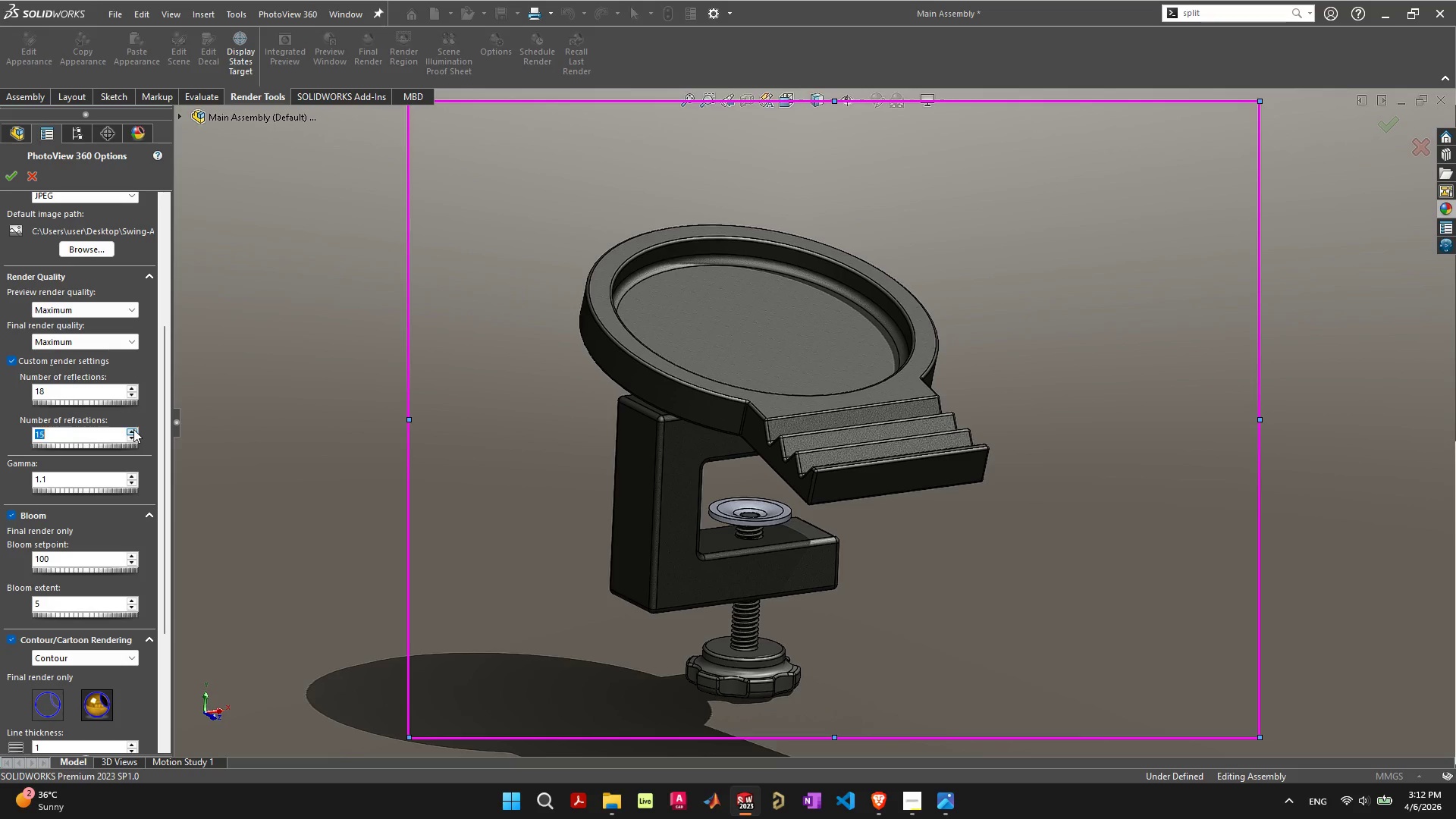 
triple_click([133, 429])
 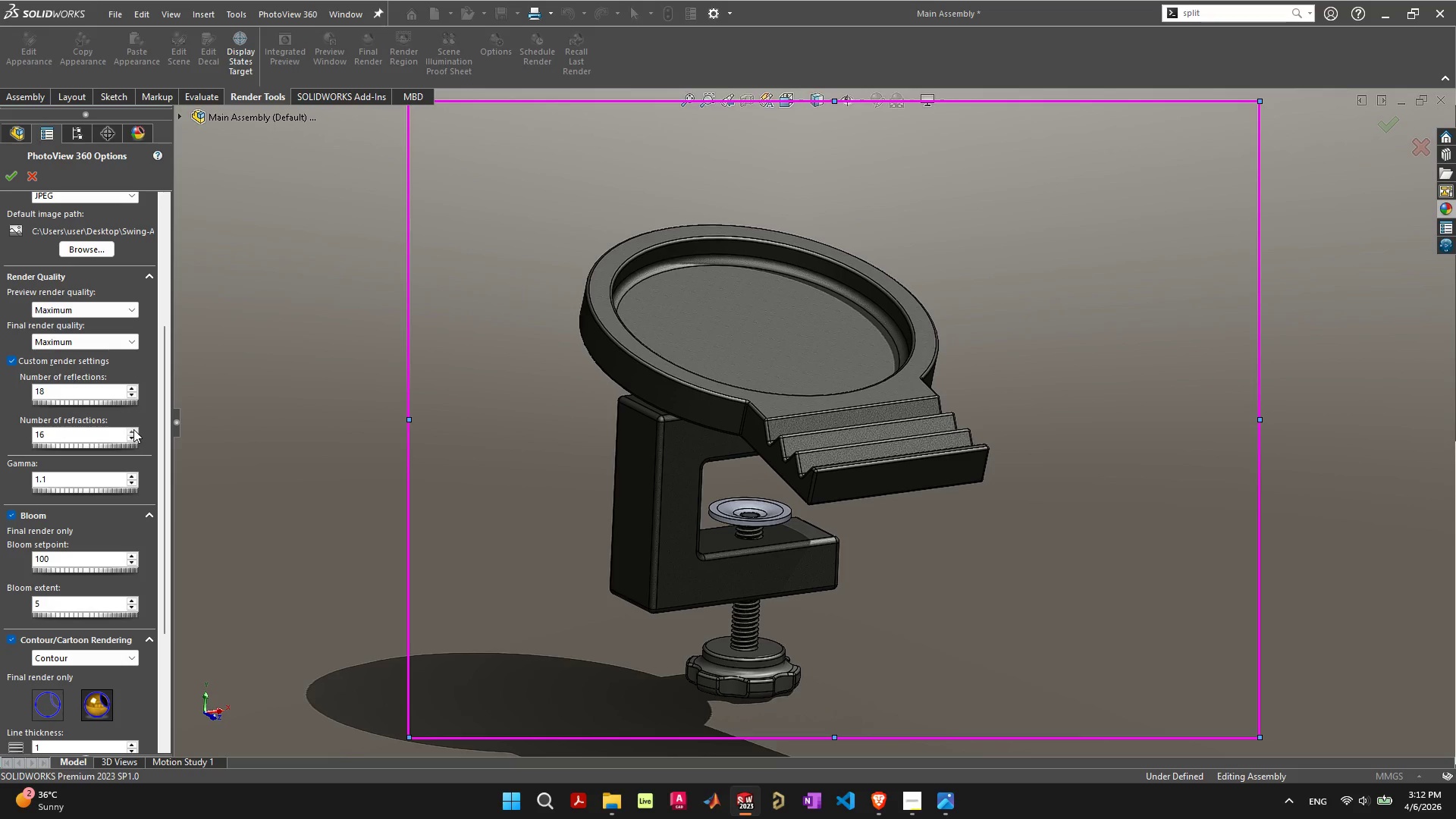 
triple_click([133, 429])
 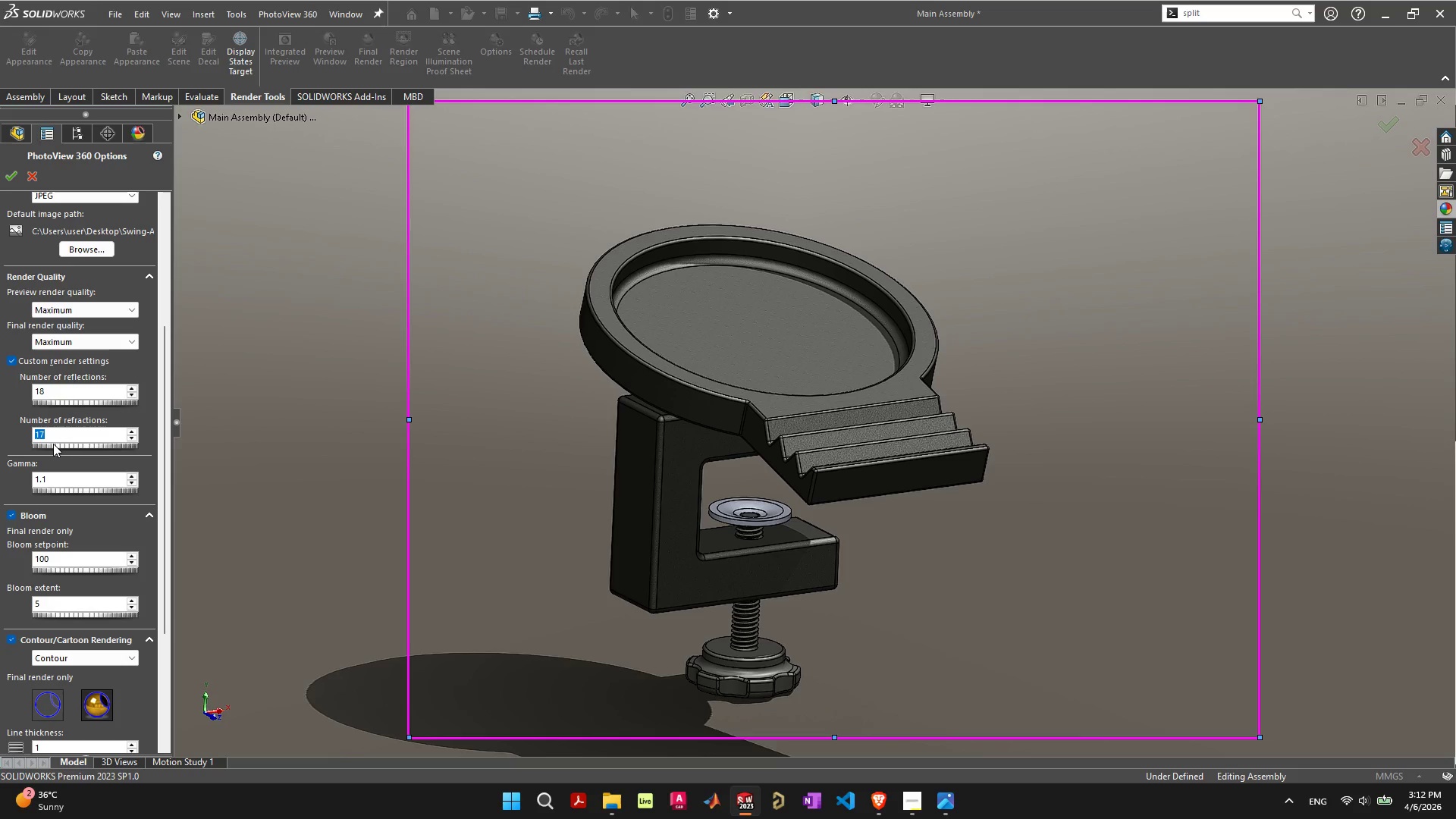 
left_click_drag(start_coordinate=[52, 444], to_coordinate=[225, 459])
 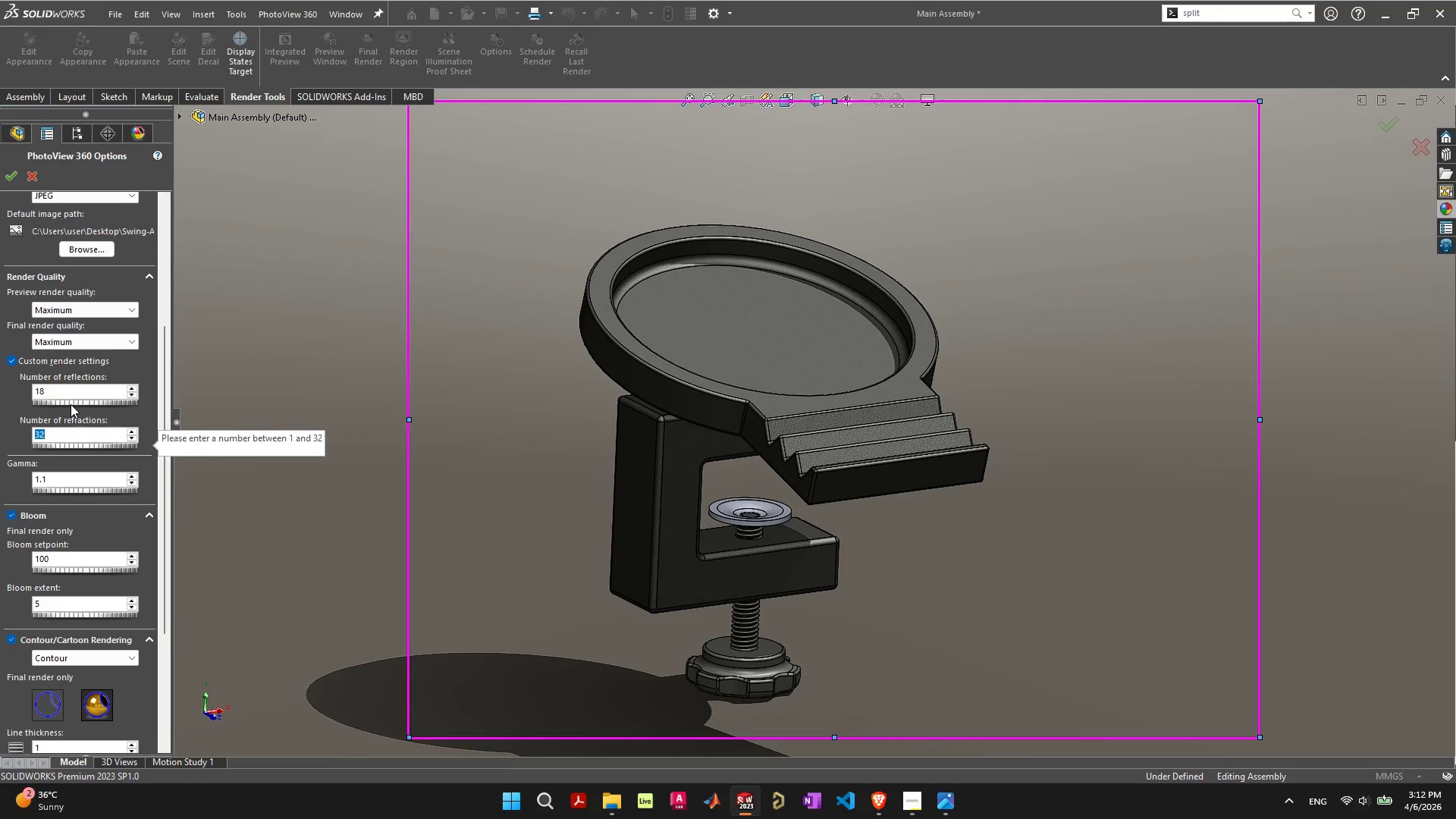 
left_click_drag(start_coordinate=[67, 400], to_coordinate=[330, 403])
 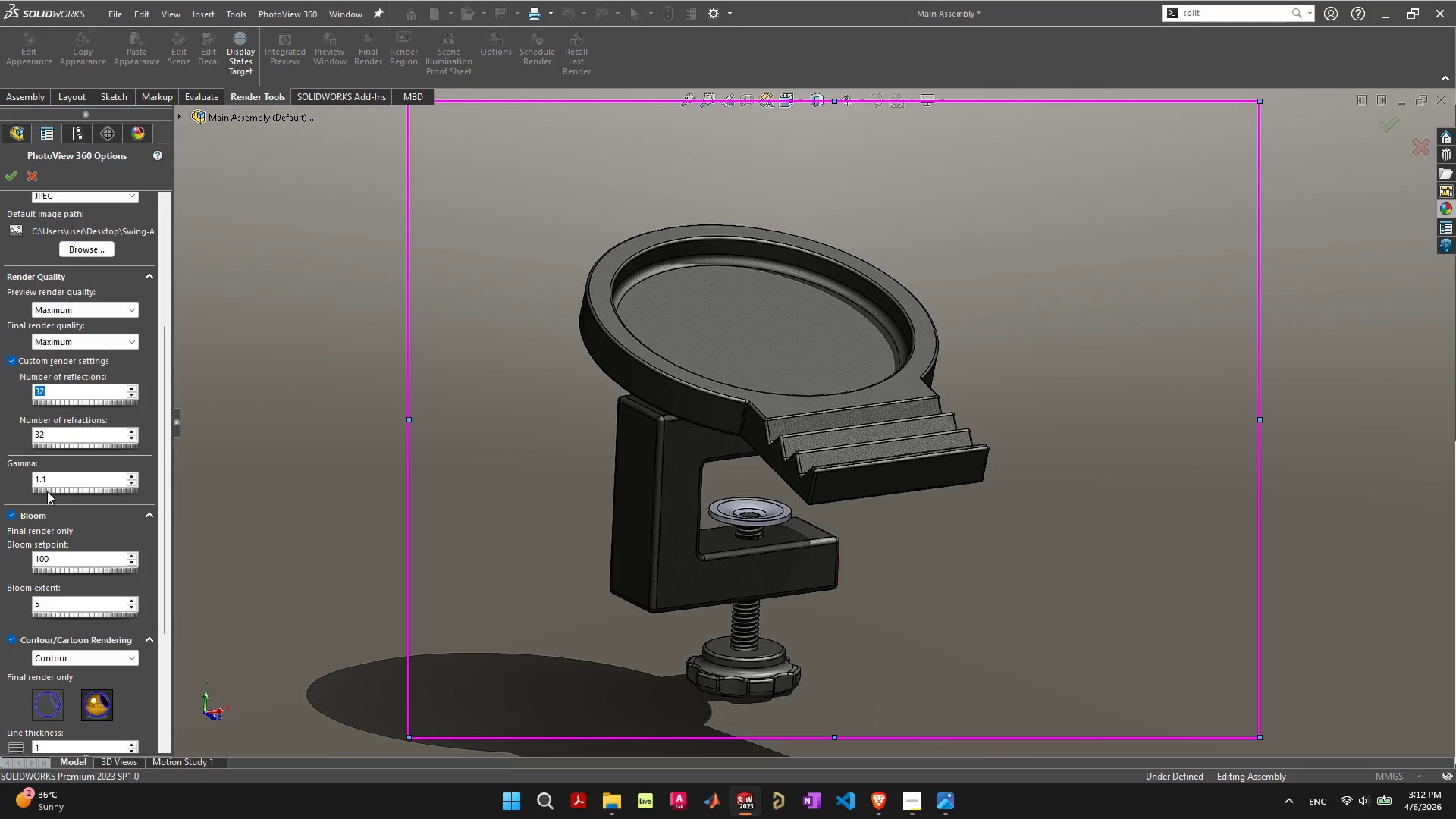 
left_click_drag(start_coordinate=[47, 491], to_coordinate=[37, 491])
 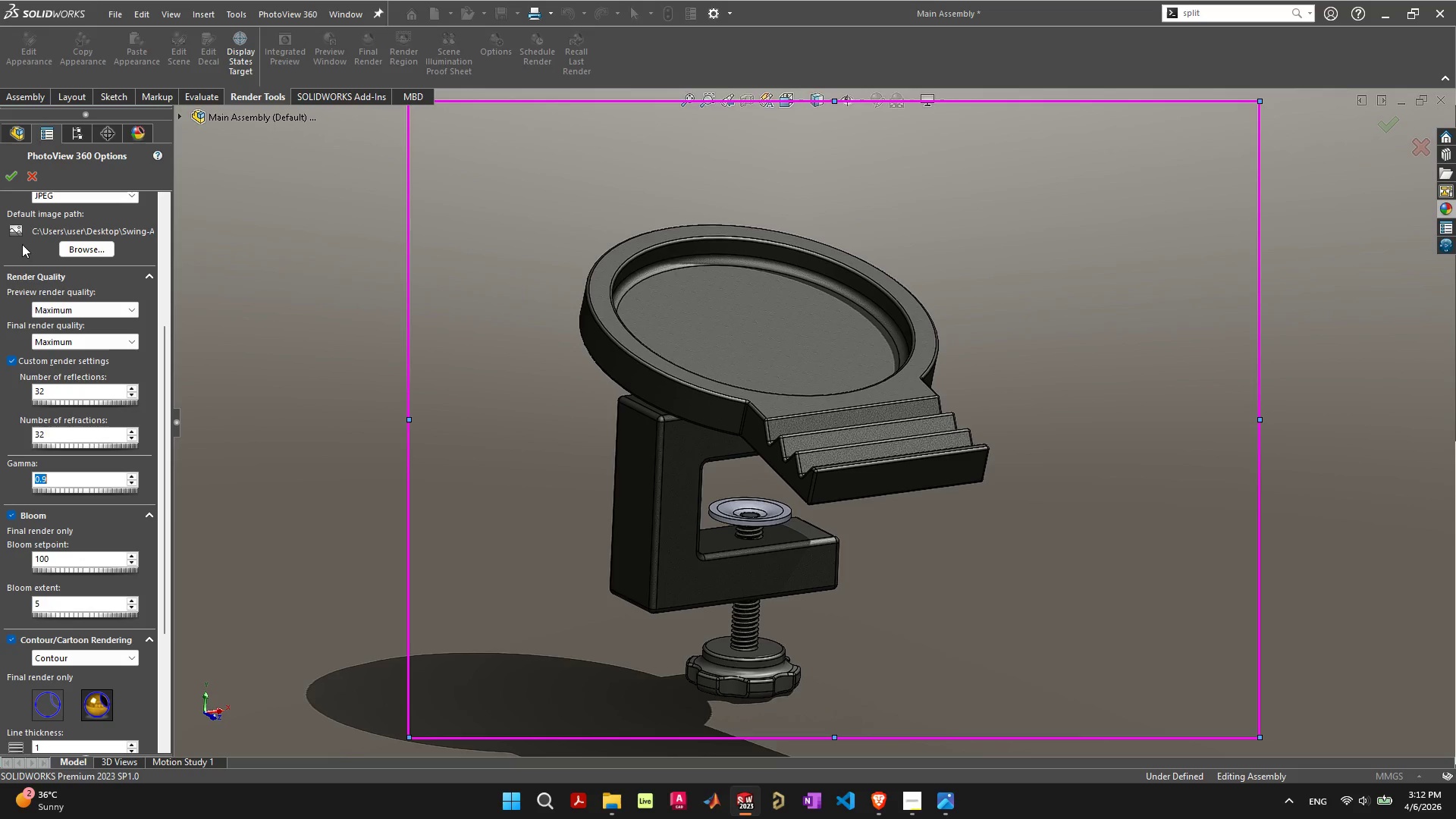 
left_click([3, 173])
 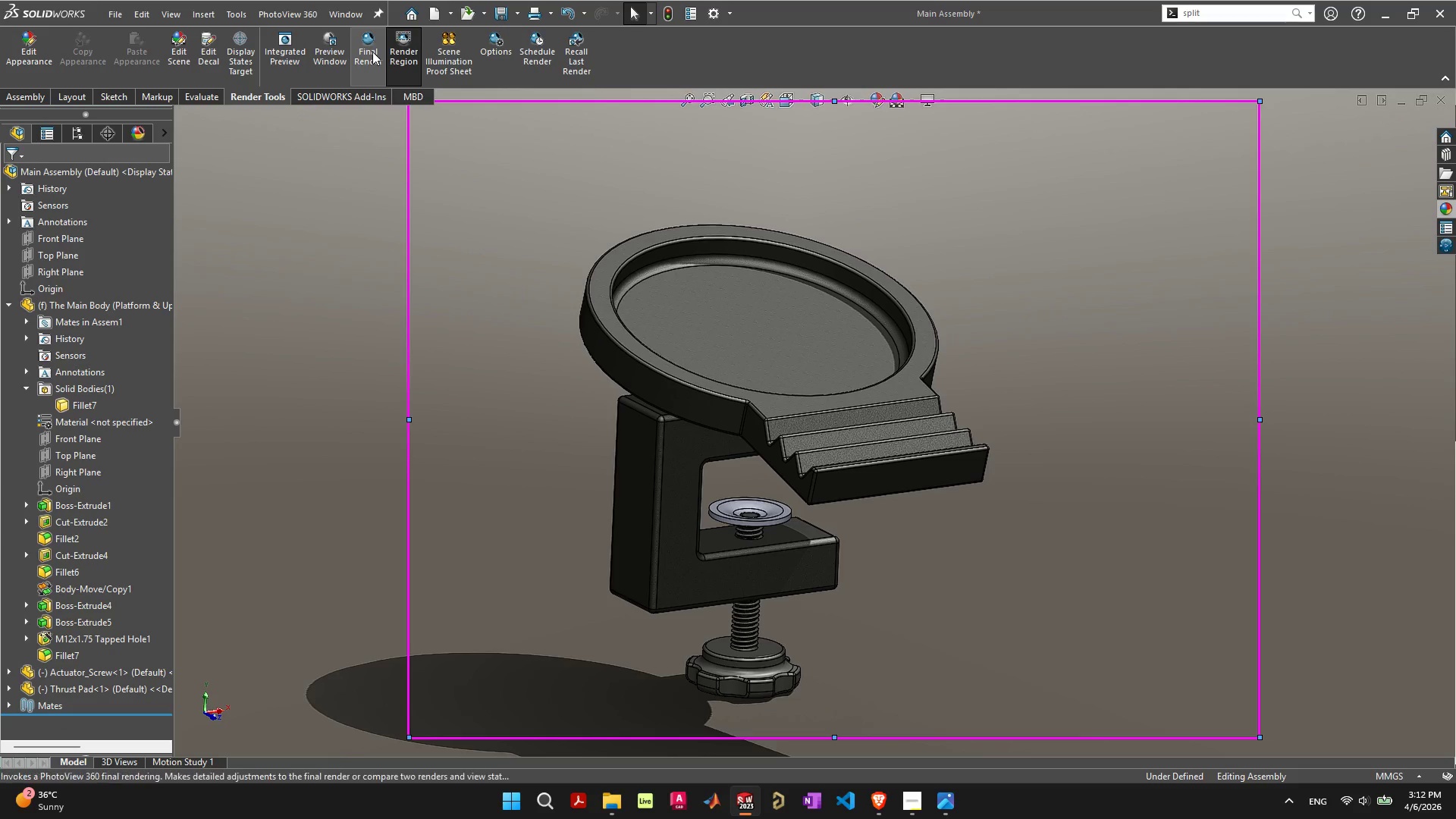 
left_click([441, 61])
 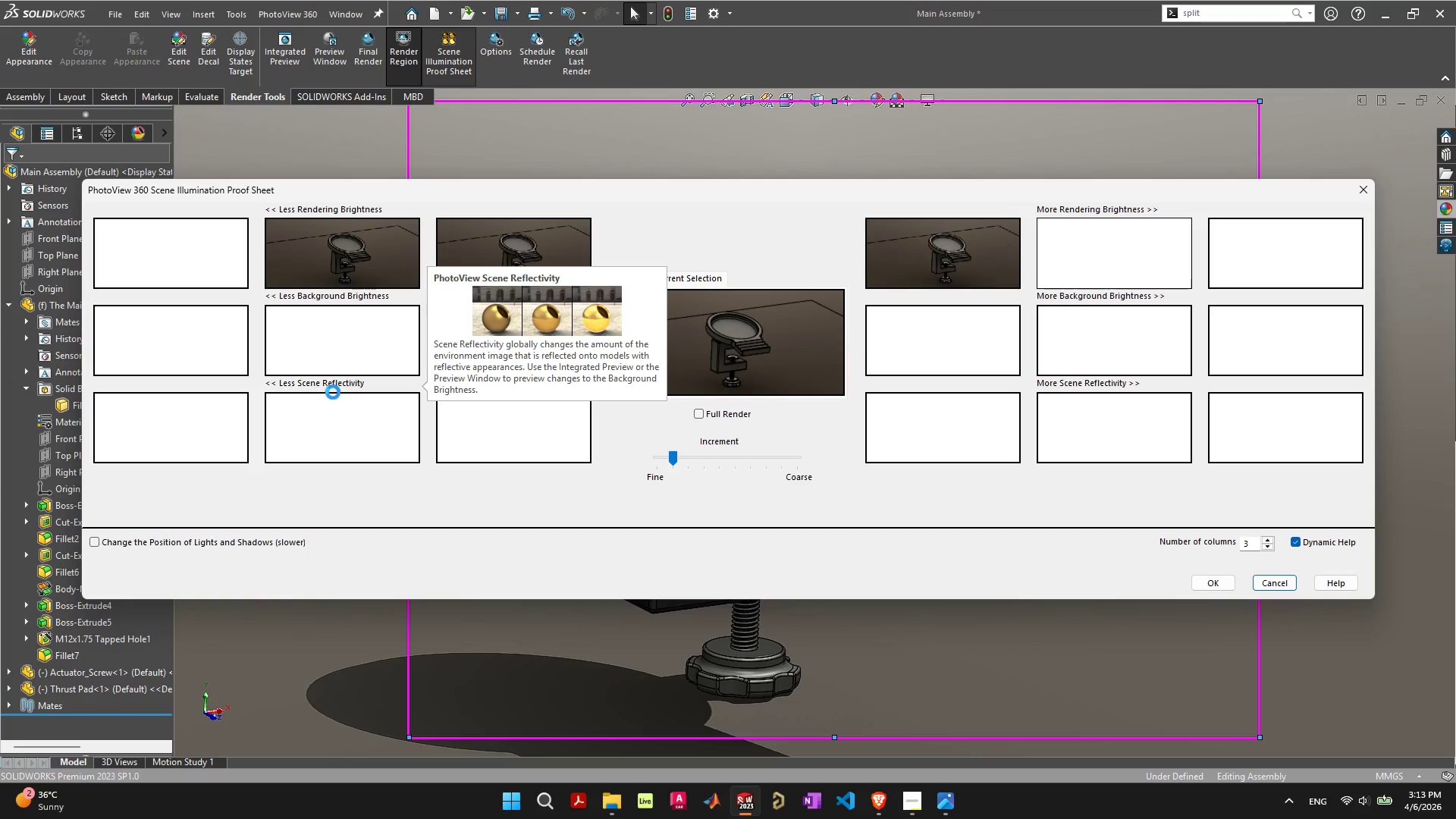 
wait(29.22)
 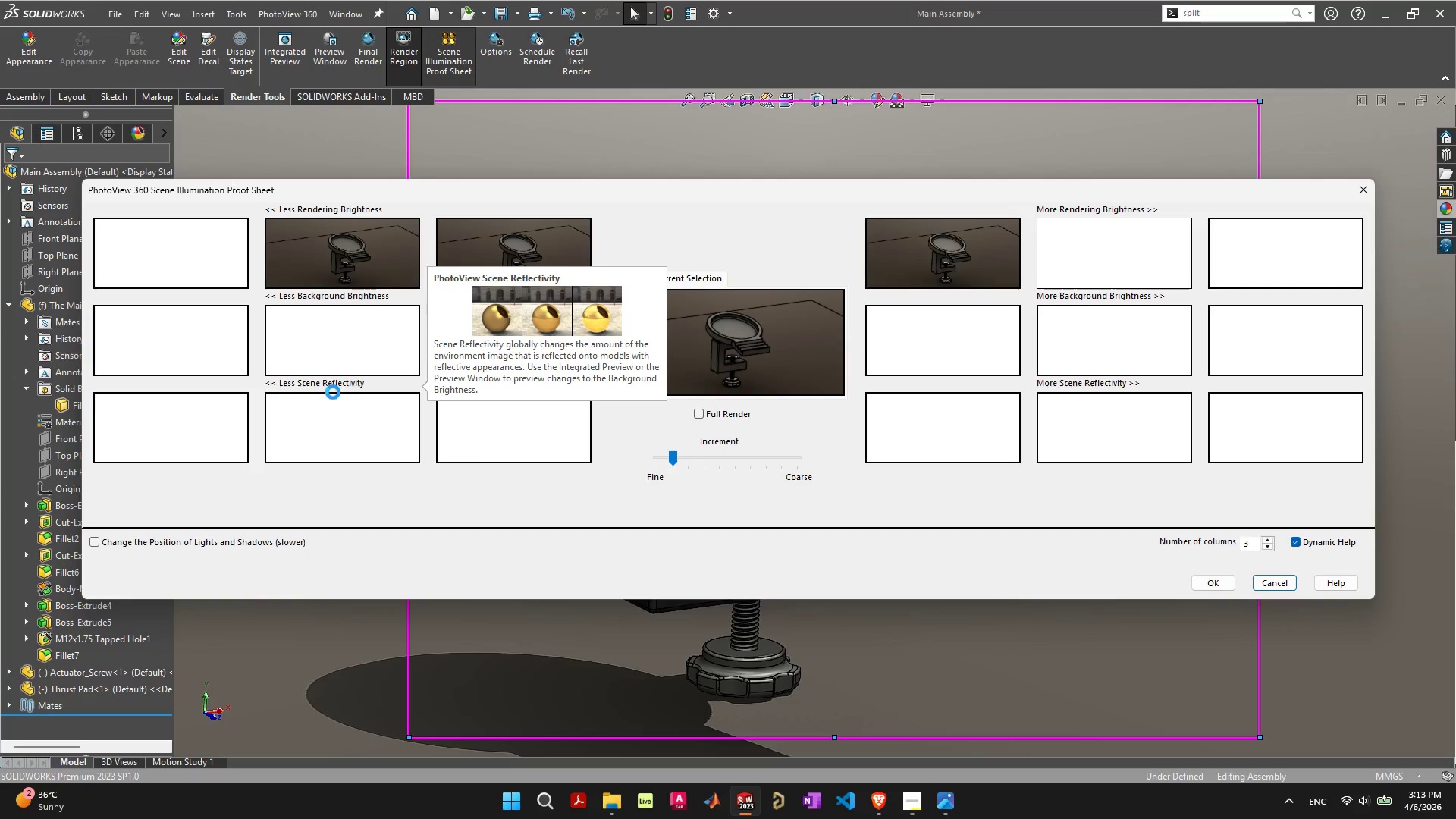 
left_click([180, 347])
 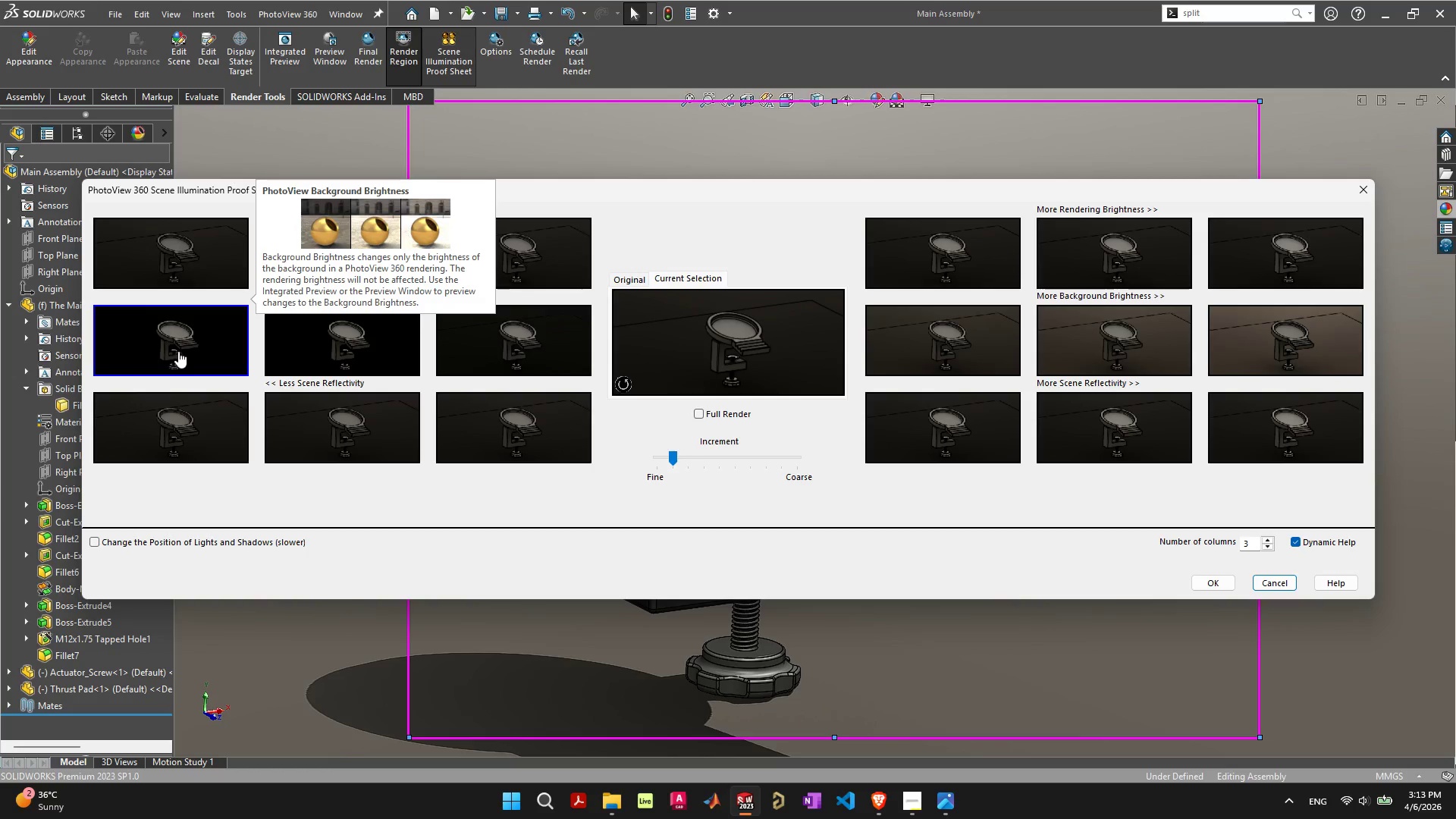 
left_click([322, 347])
 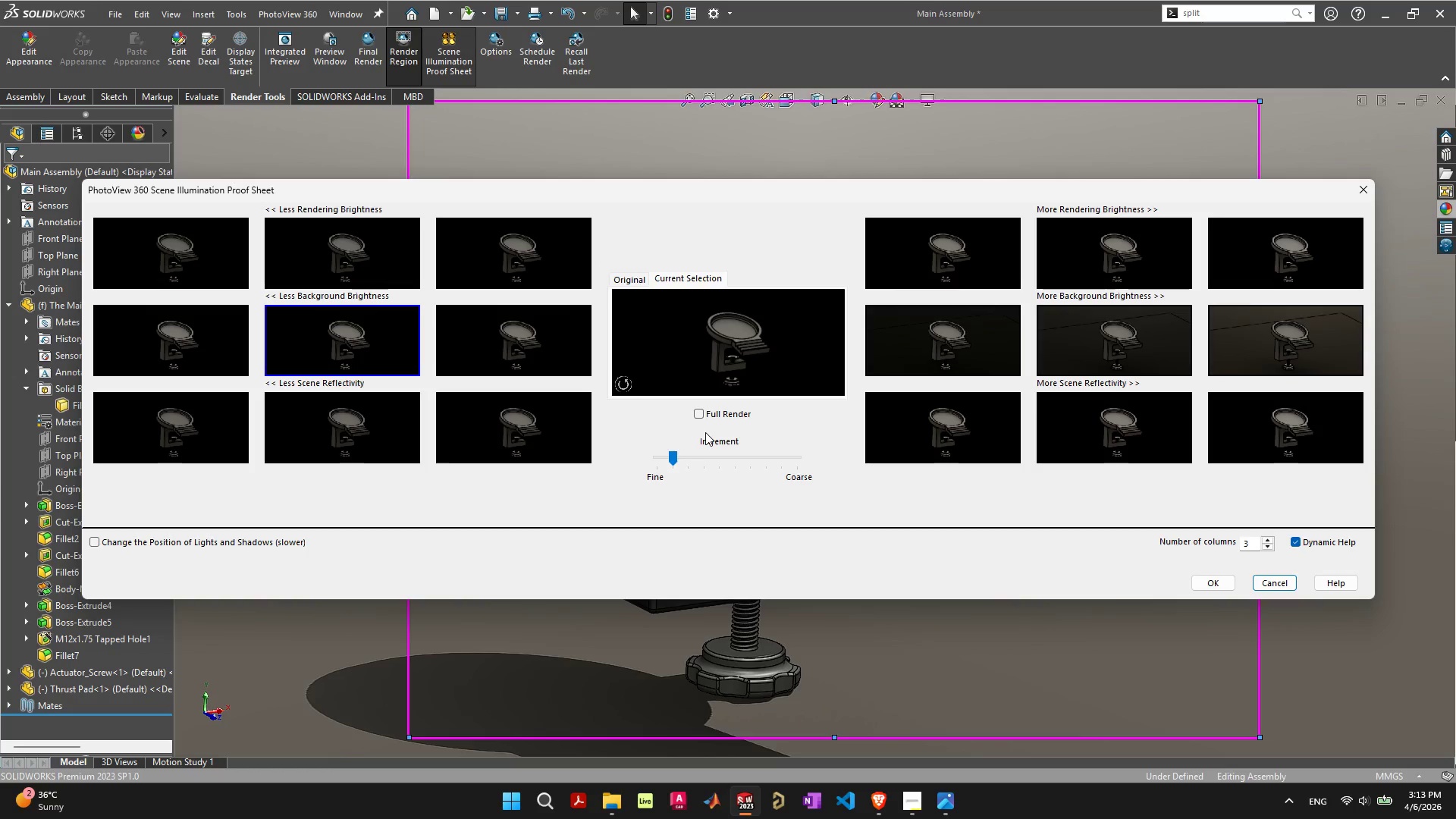 
wait(5.51)
 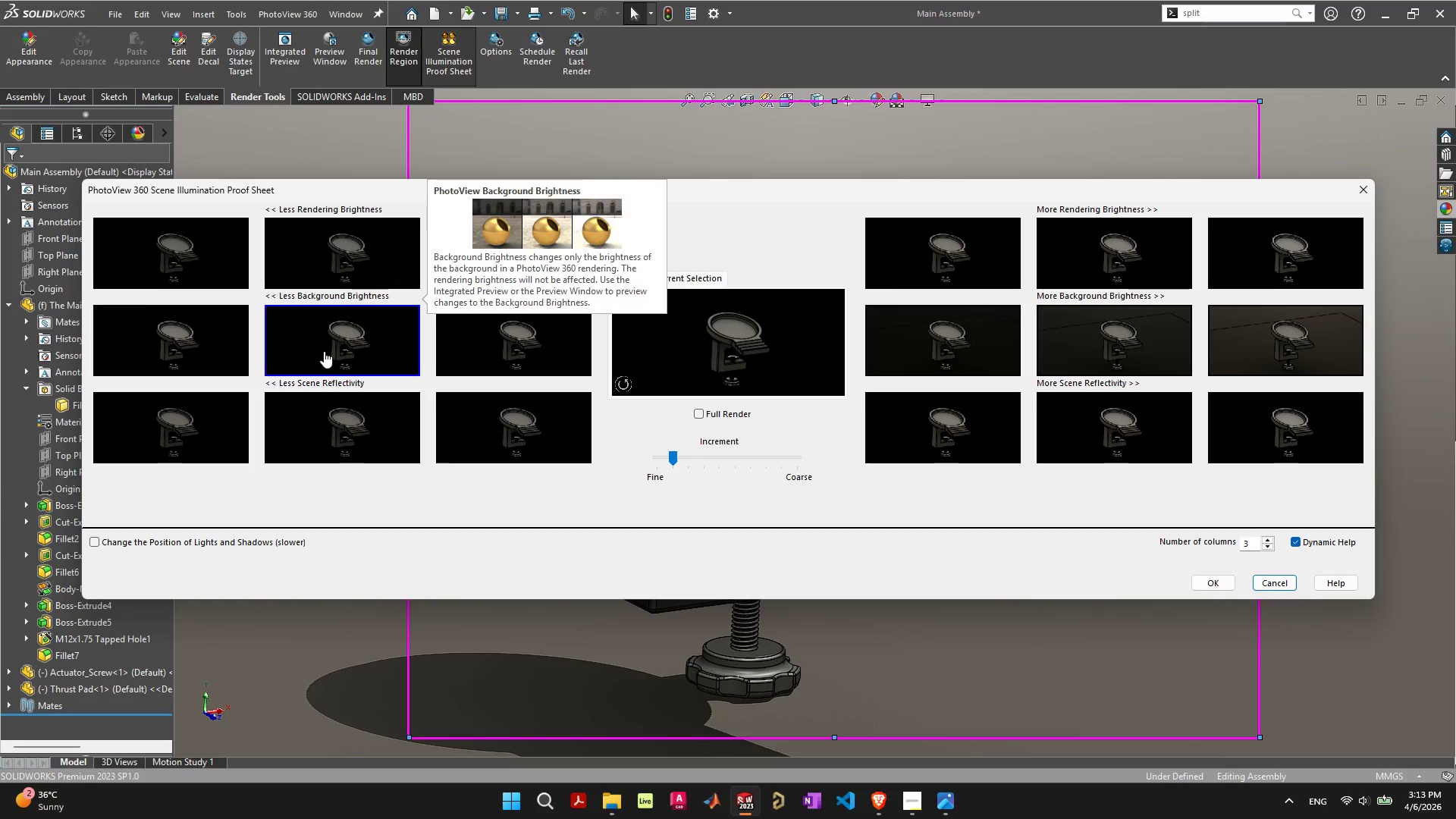 
left_click([1282, 346])
 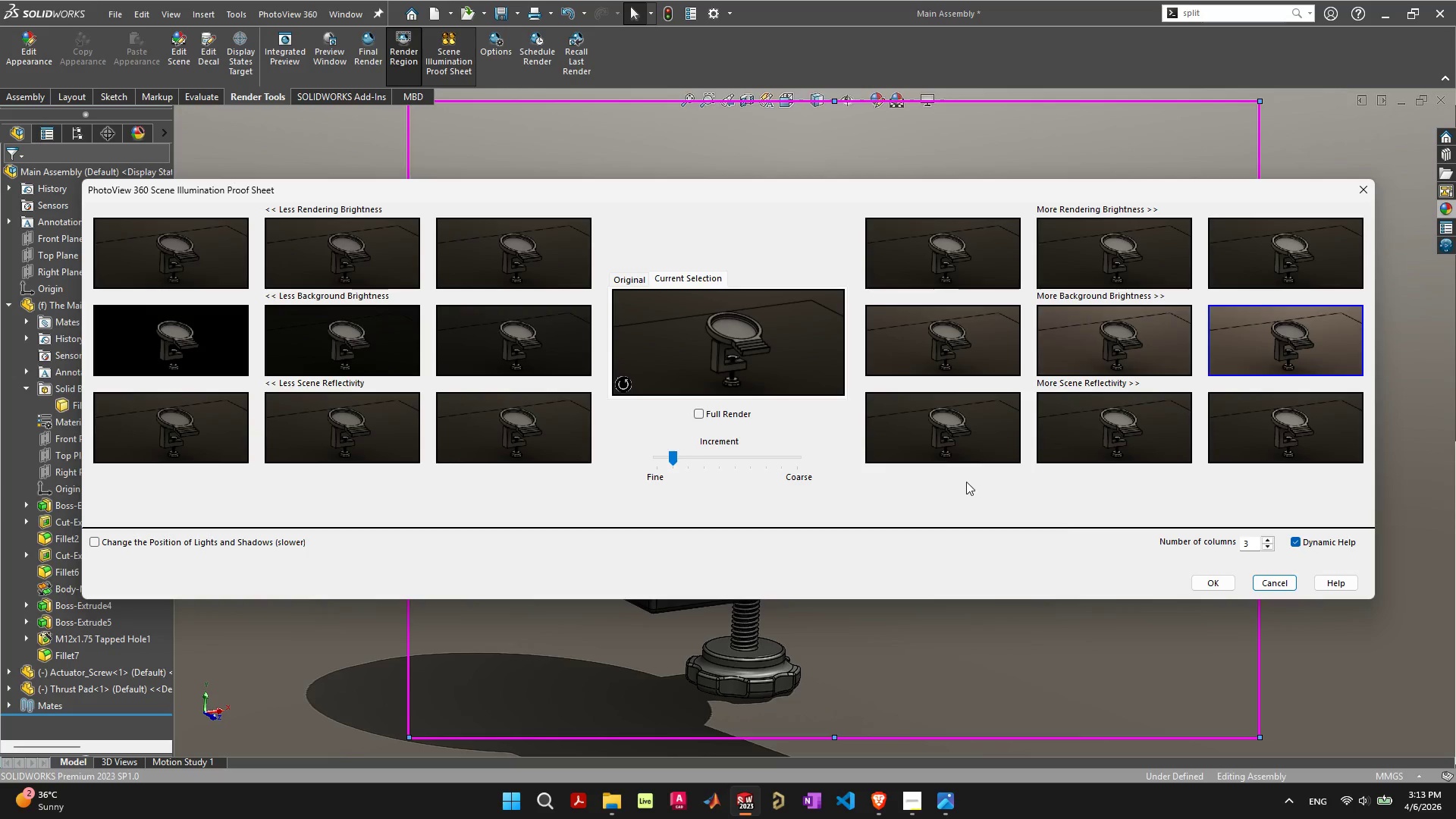 
left_click([1216, 582])
 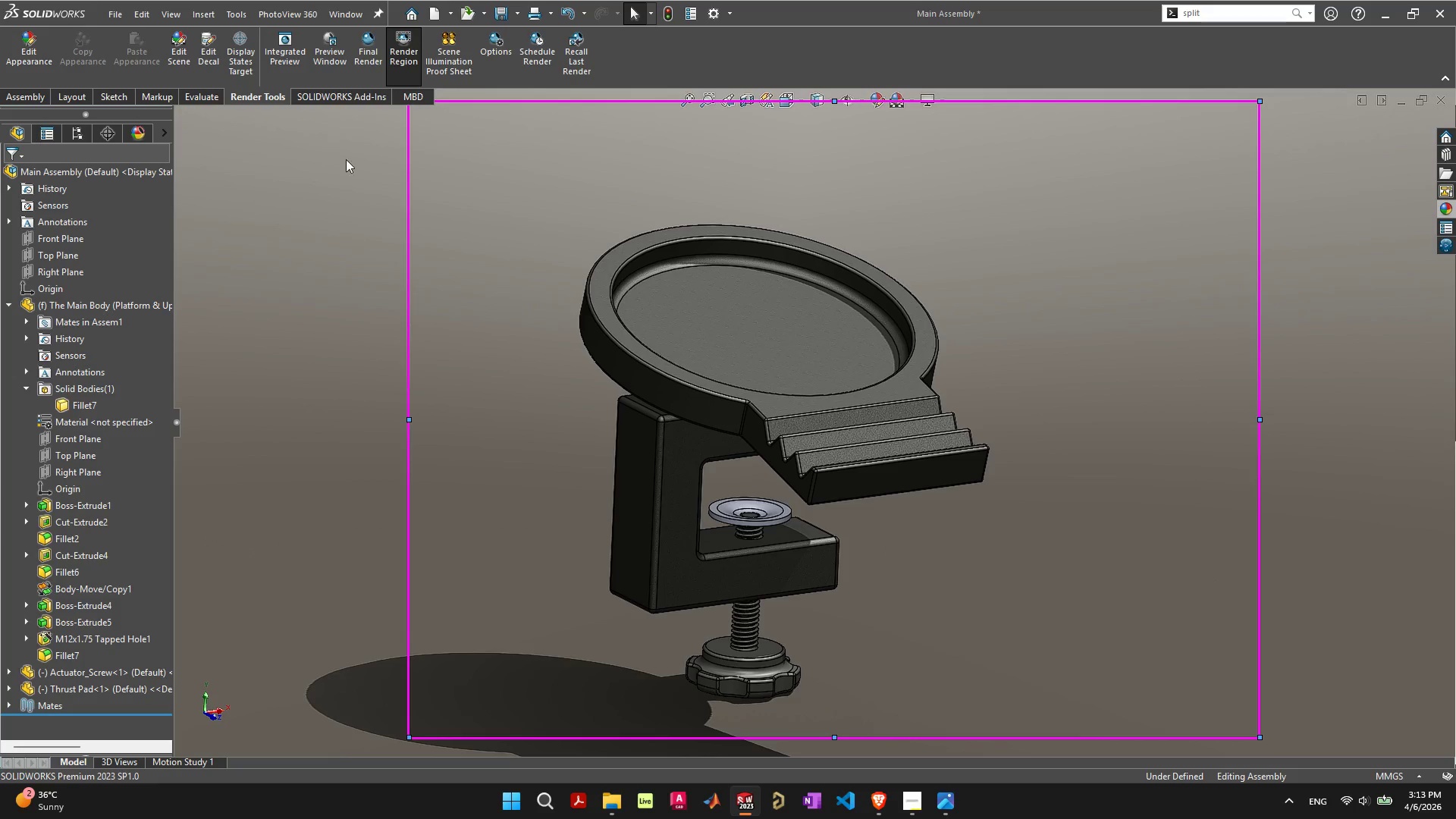 
left_click([330, 51])
 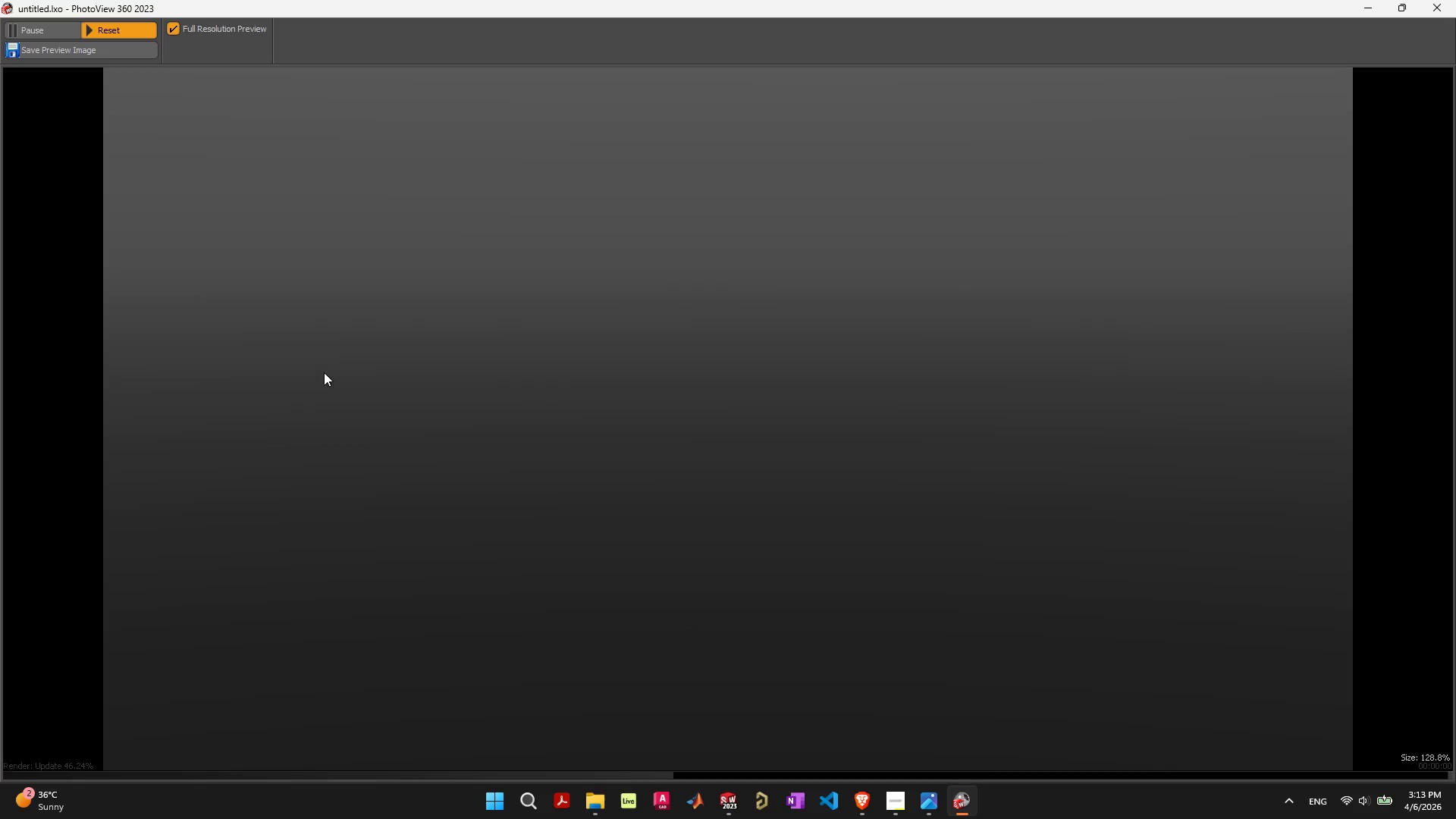 
wait(10.42)
 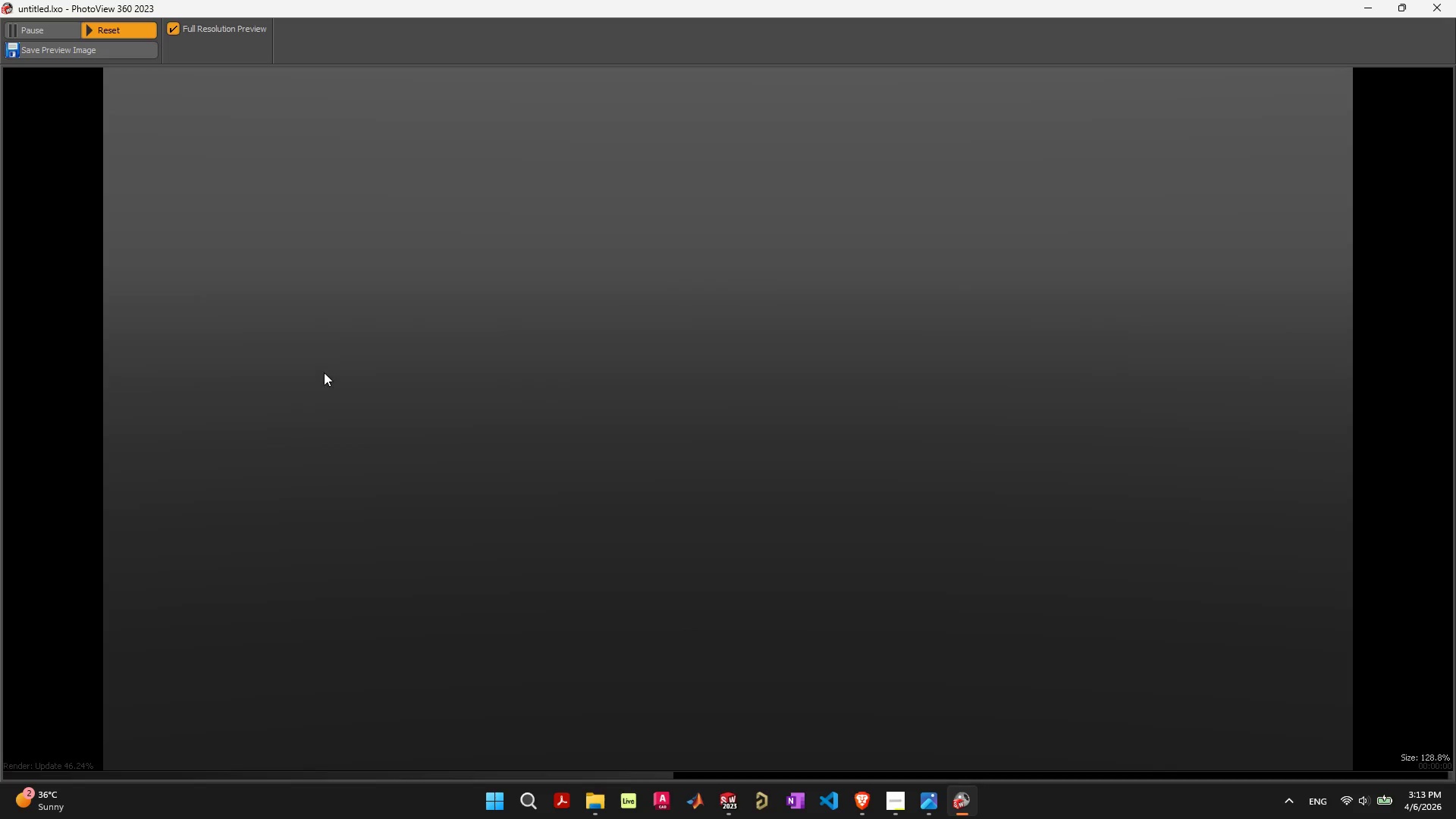 
left_click([171, 30])
 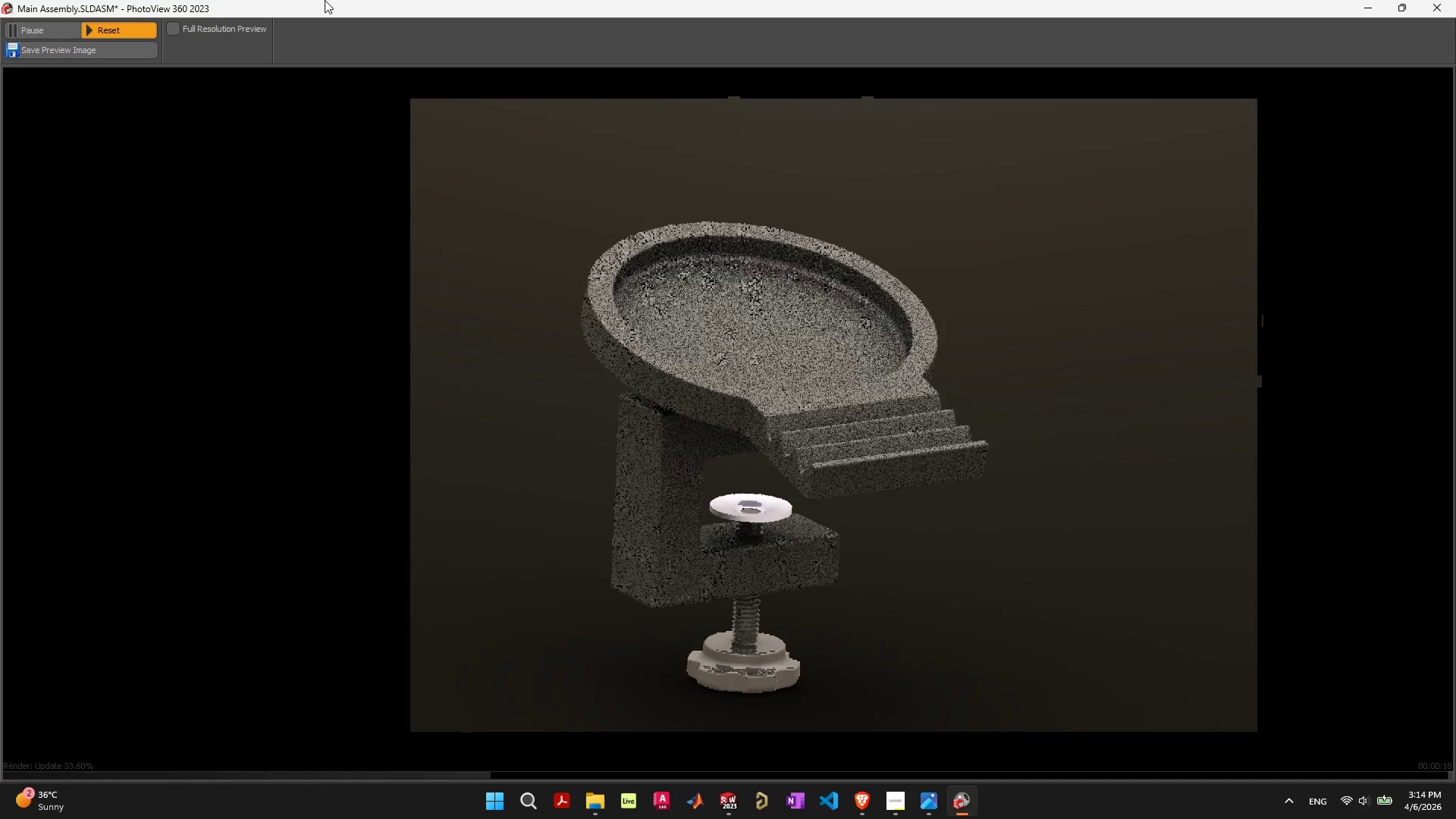 
wait(23.66)
 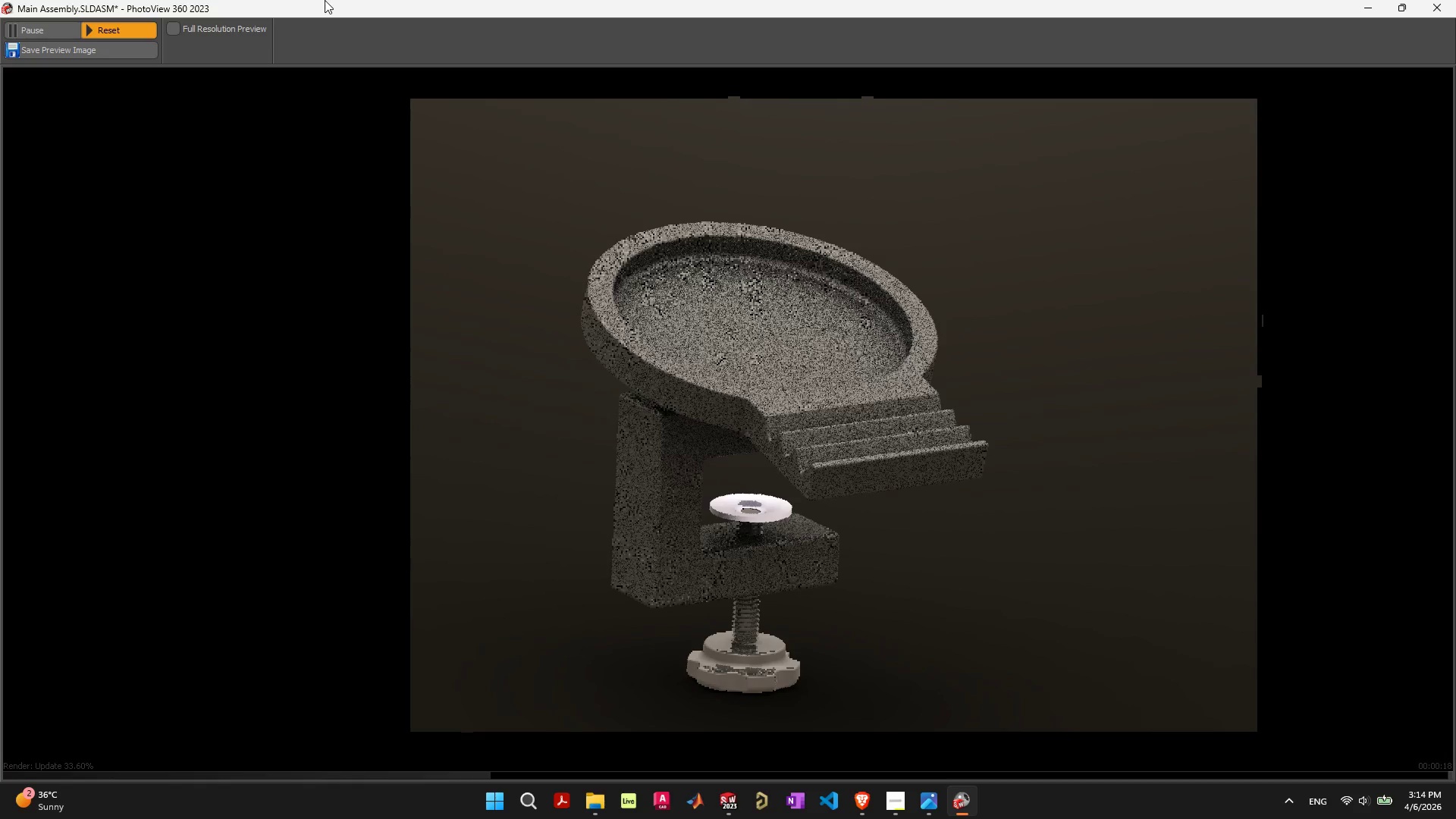 
left_click([1455, 0])
 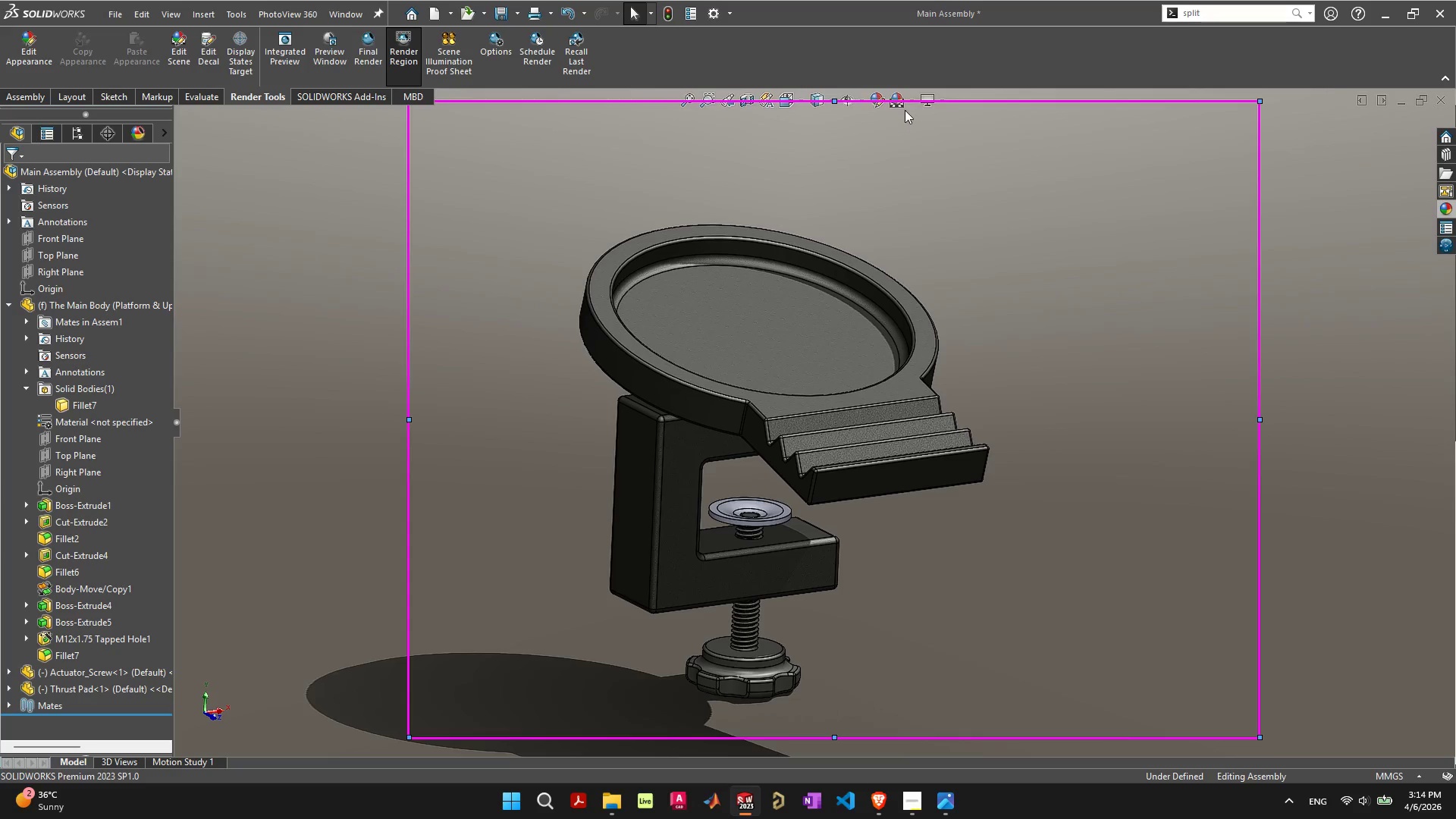 
left_click([906, 108])
 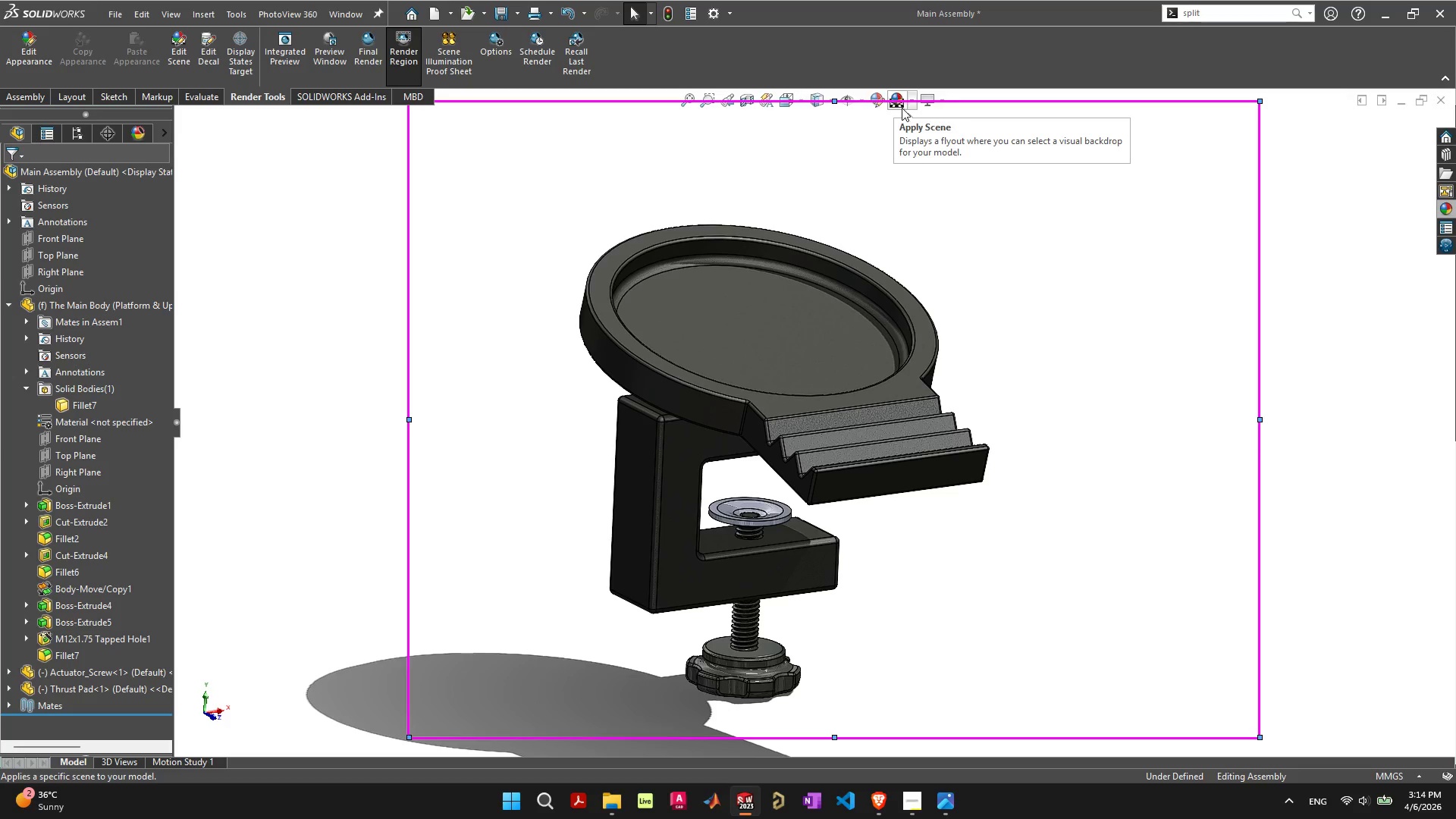 
left_click([902, 108])
 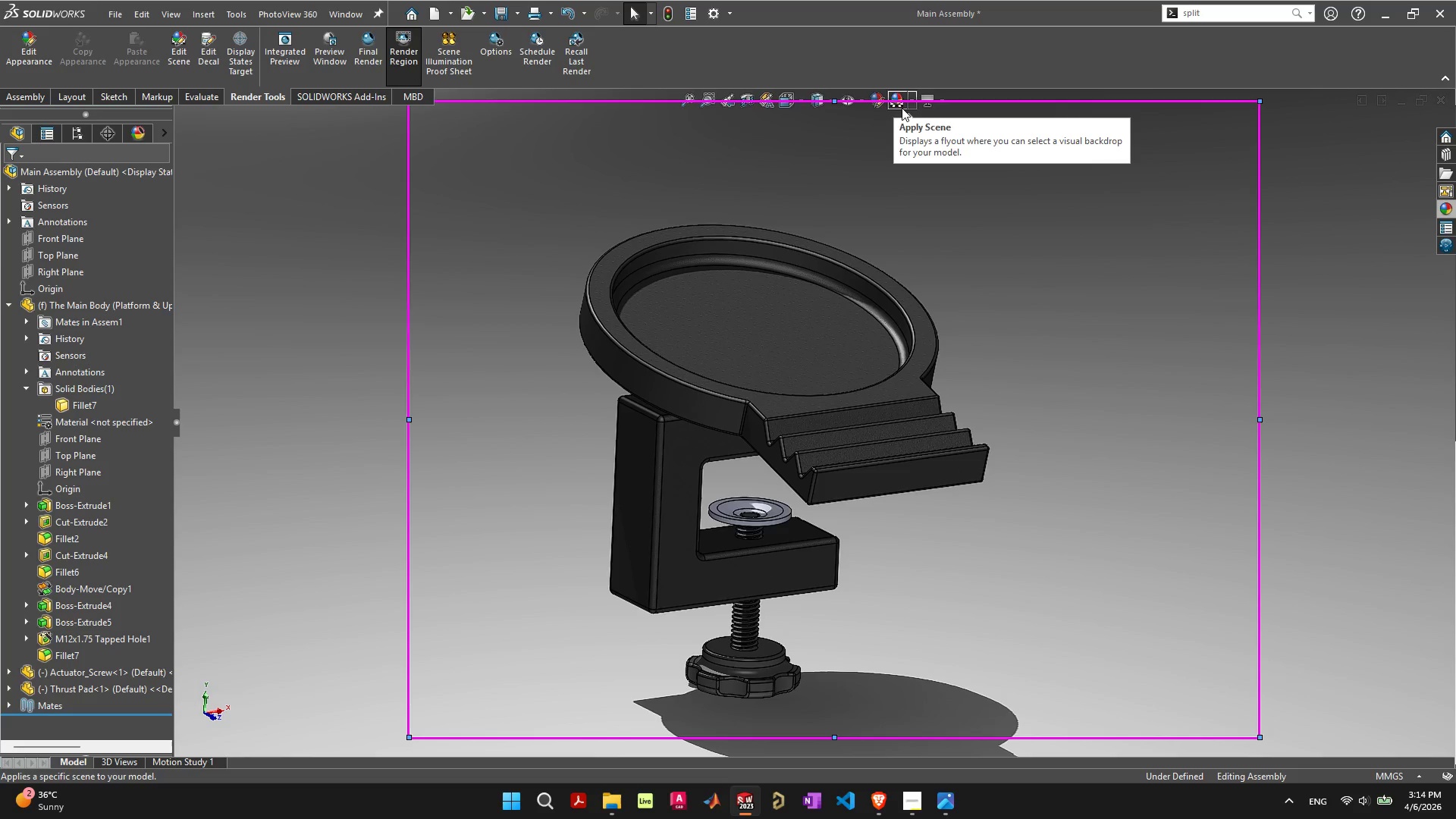 
left_click([902, 108])
 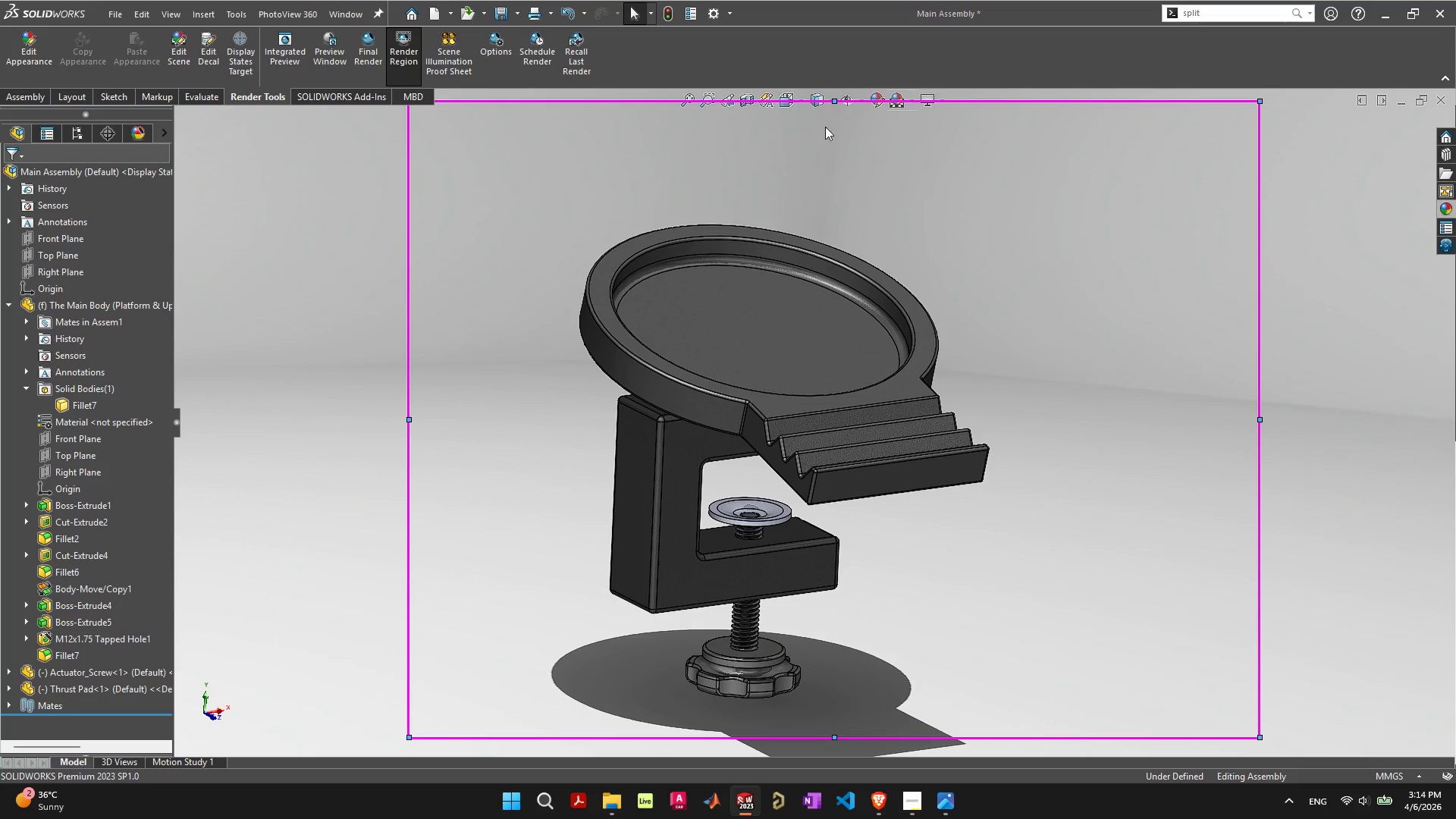 
wait(5.67)
 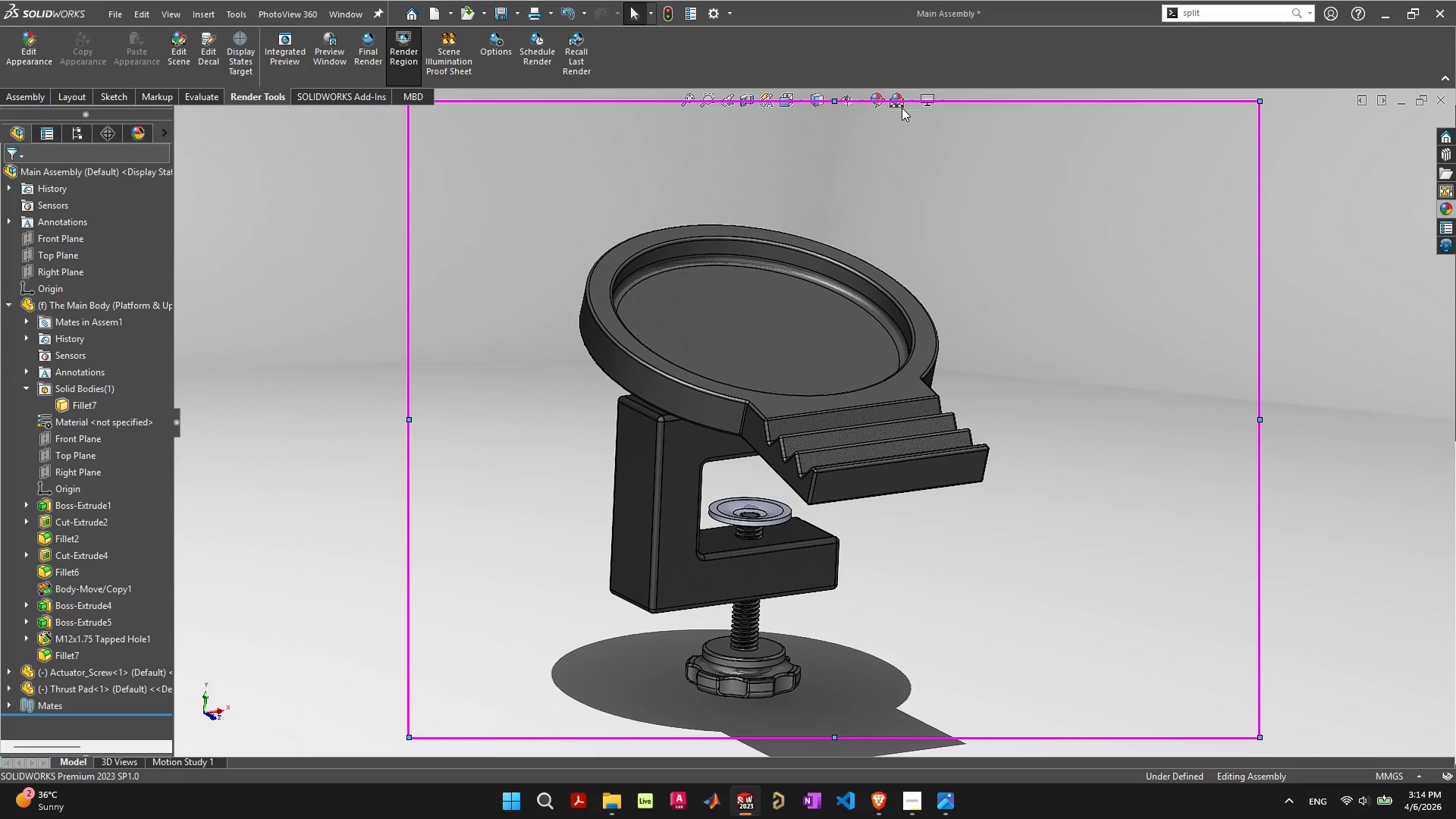 
left_click([340, 60])
 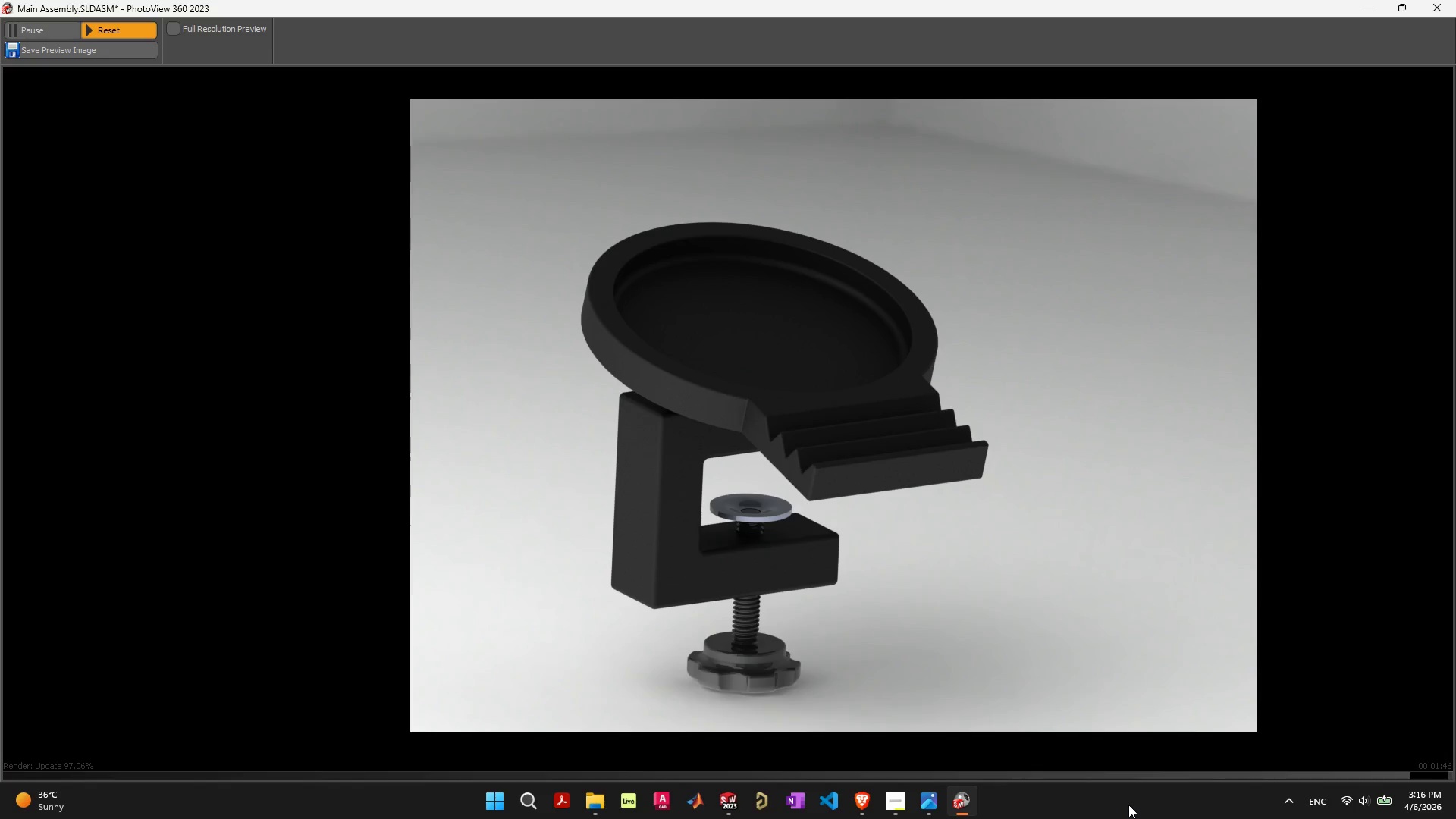 
wait(120.53)
 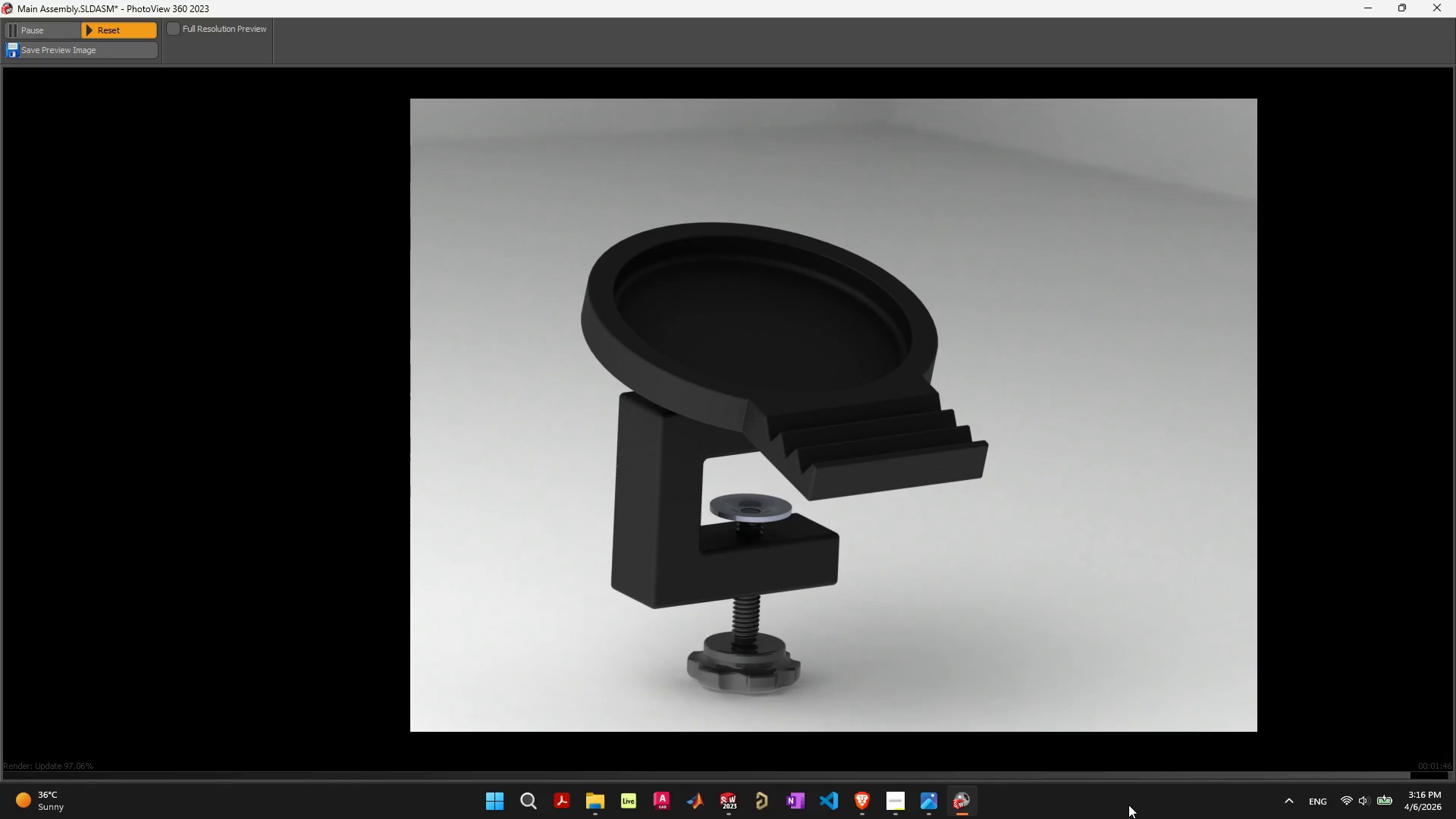 
left_click([1448, 10])
 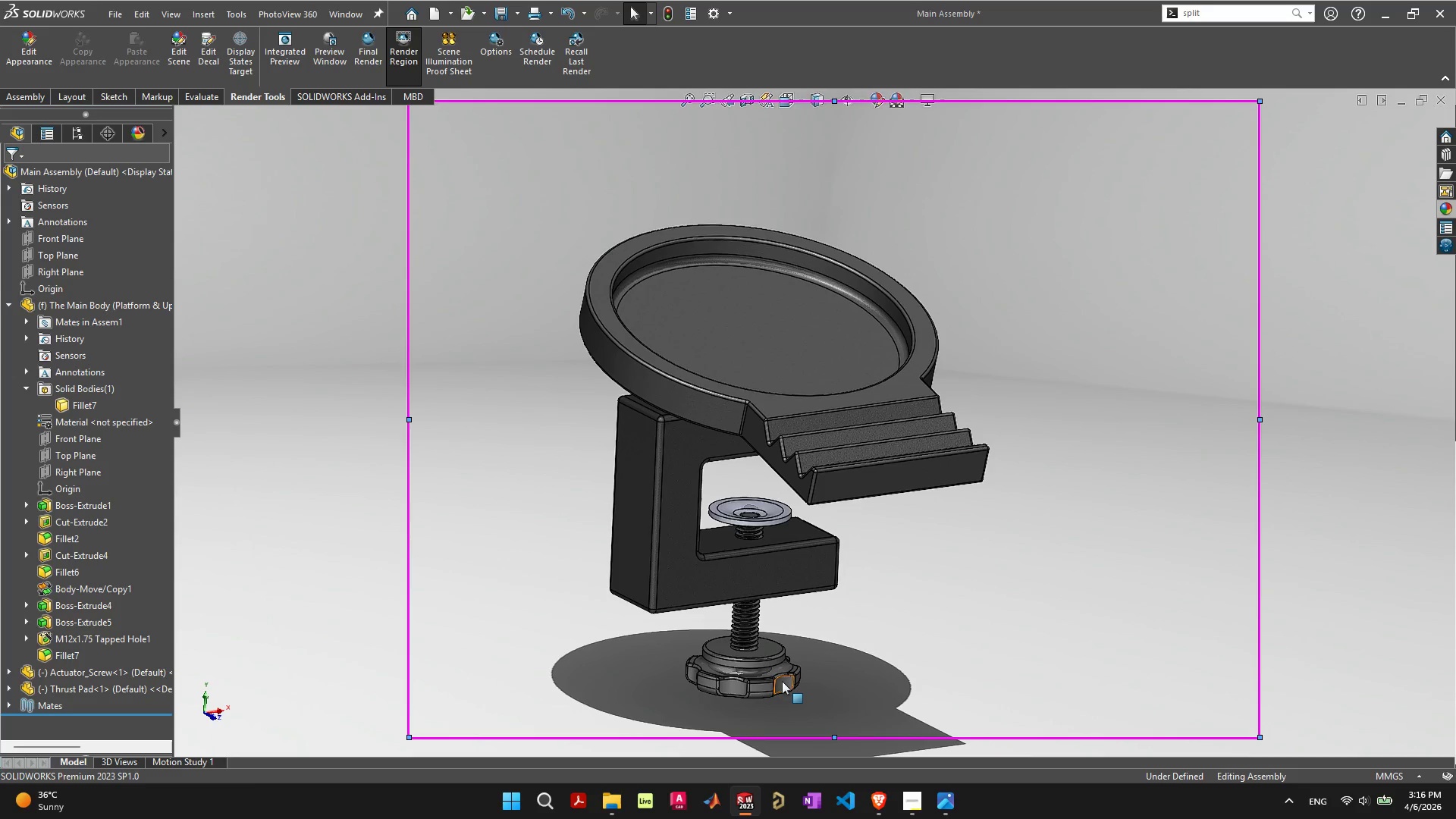 
left_click([783, 681])
 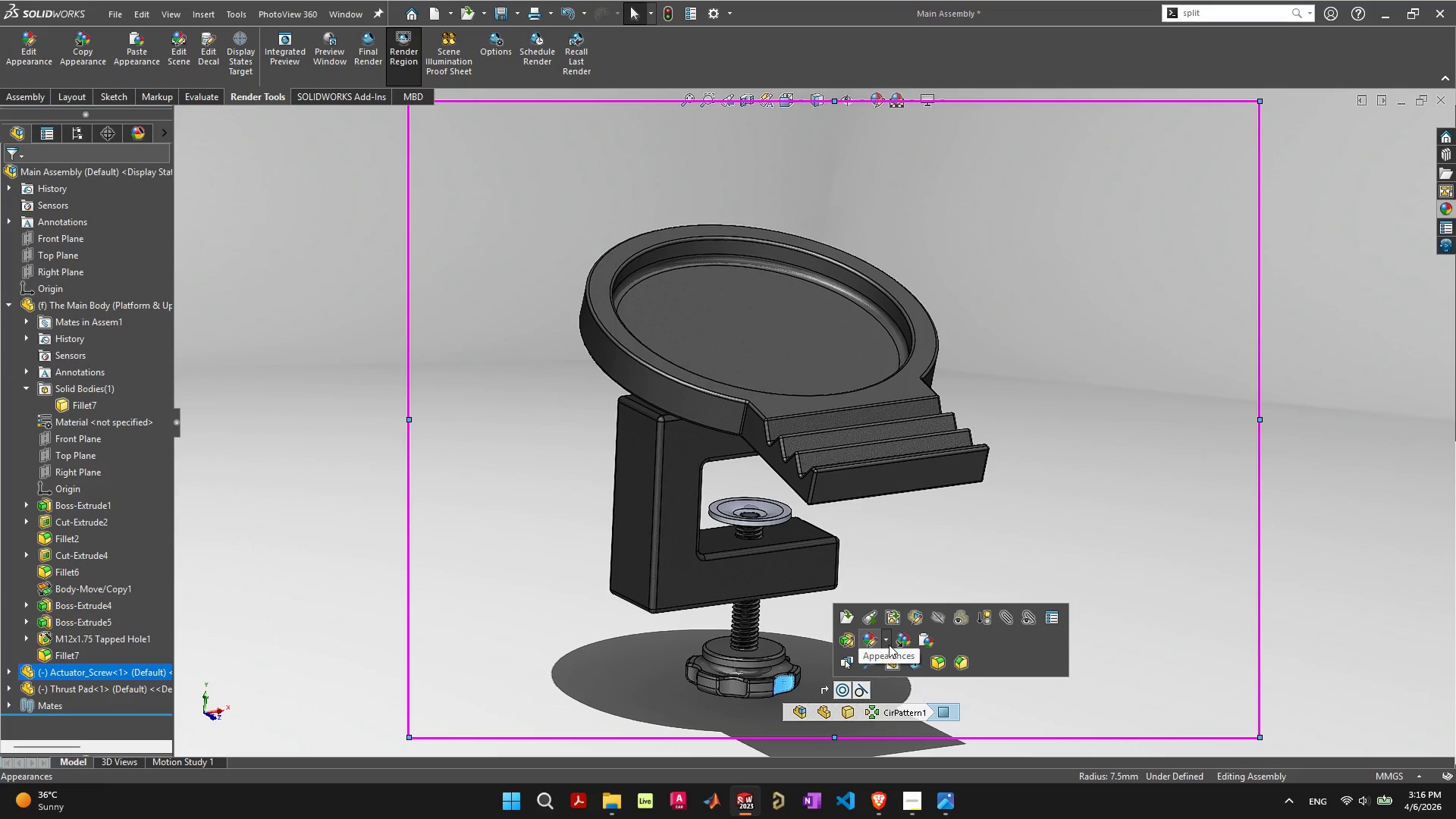 
left_click([888, 640])
 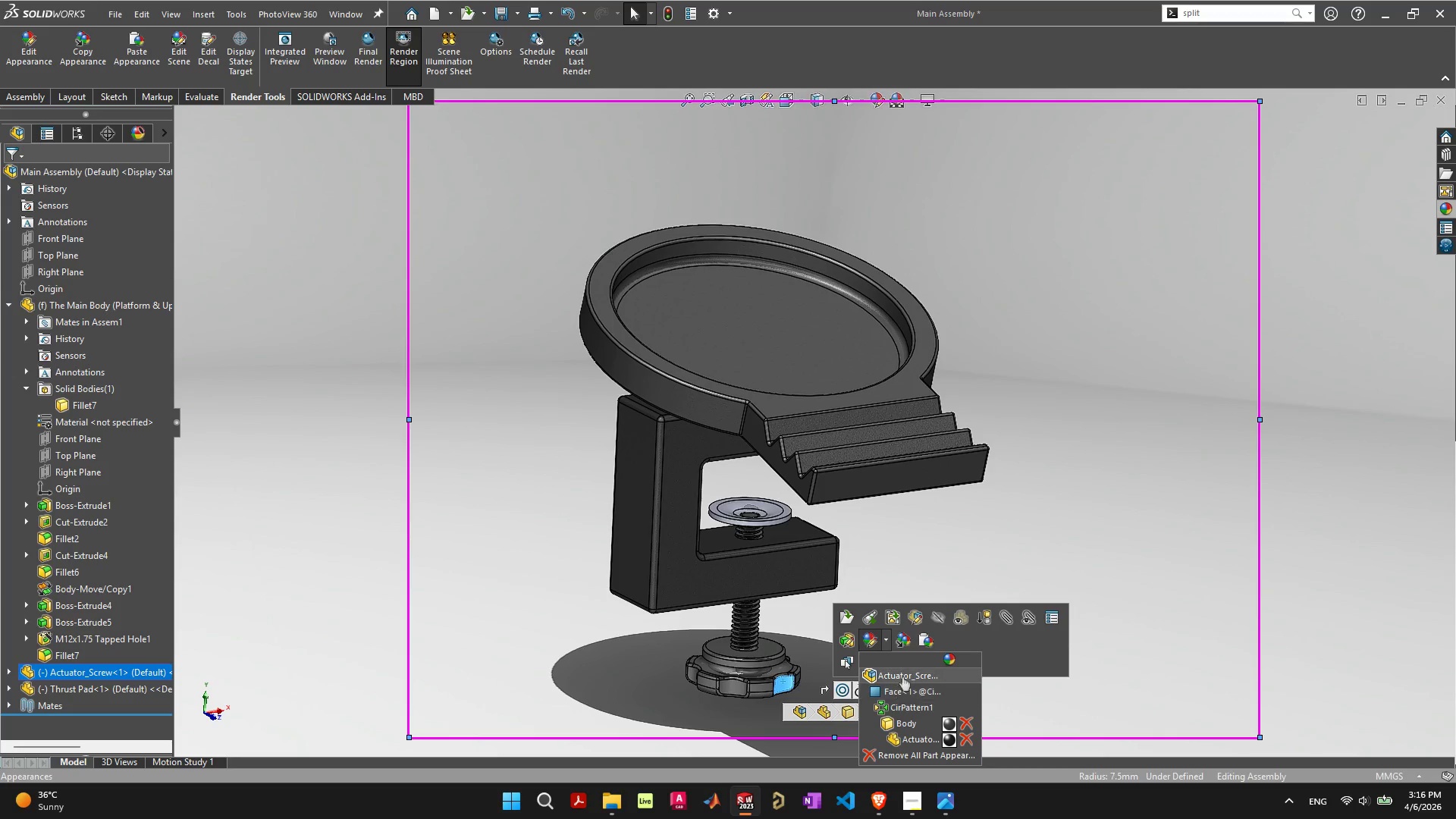 
left_click([903, 676])
 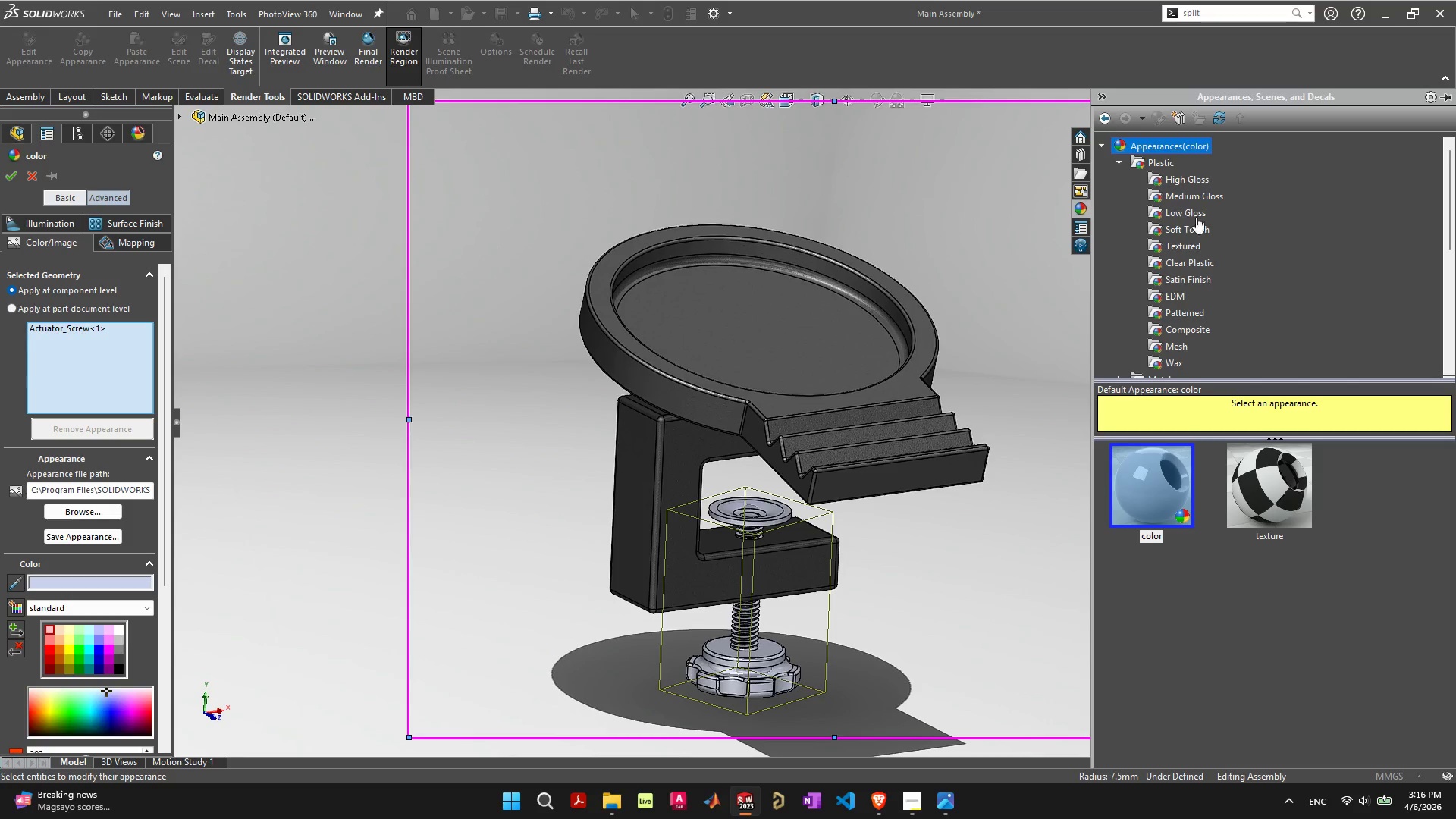 
wait(5.43)
 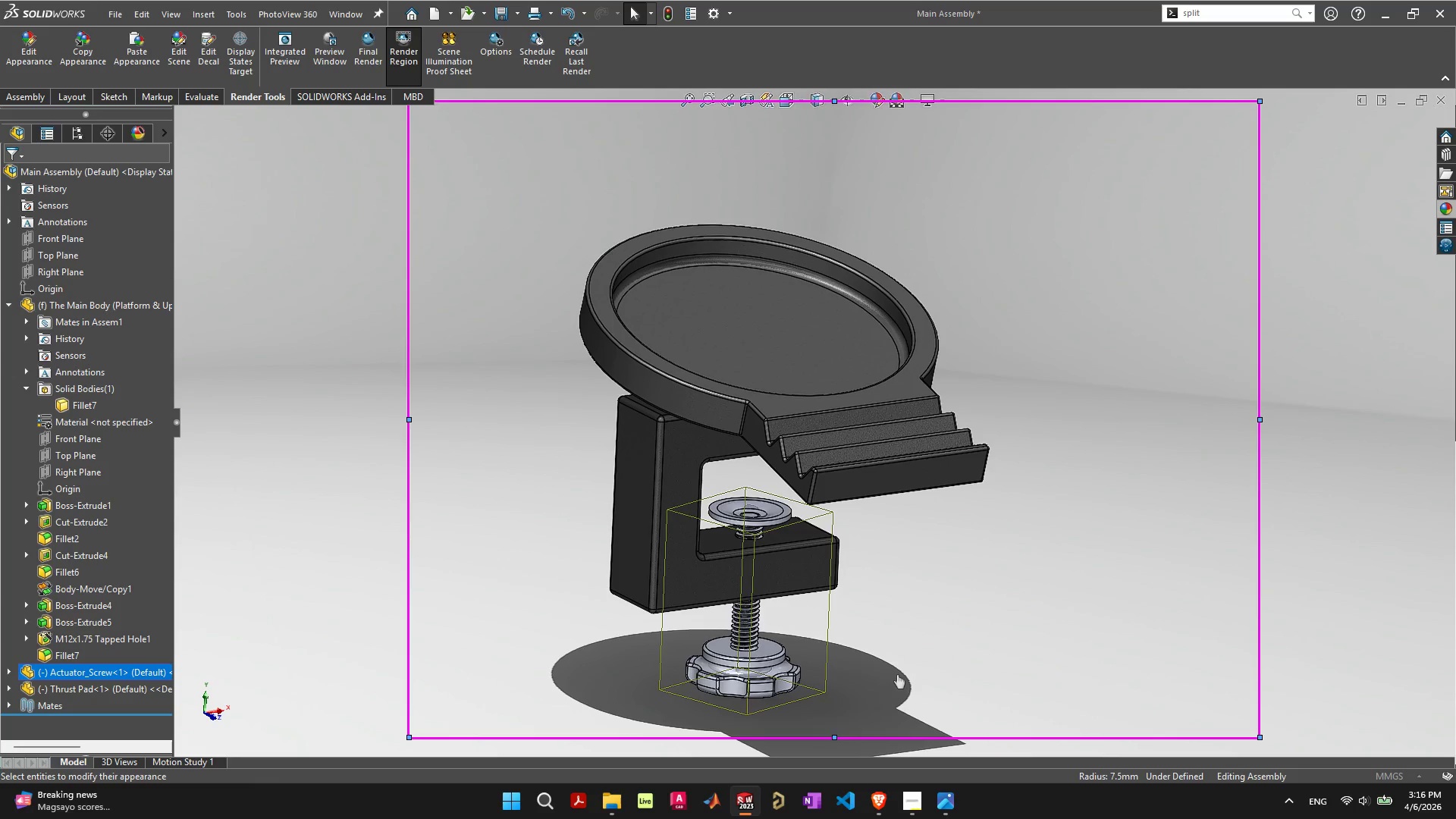 
mouse_move([1204, 227])
 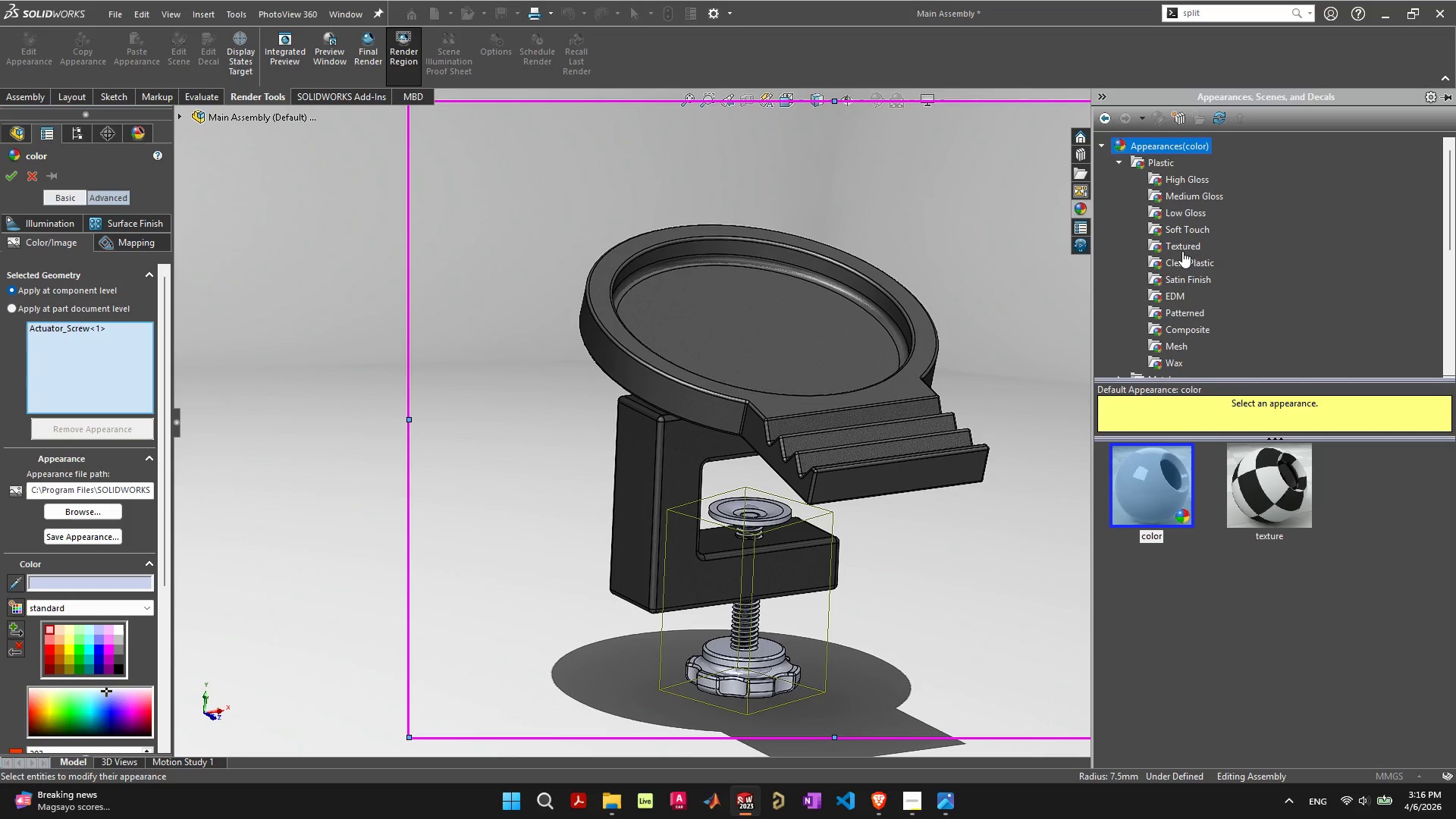 
wait(5.49)
 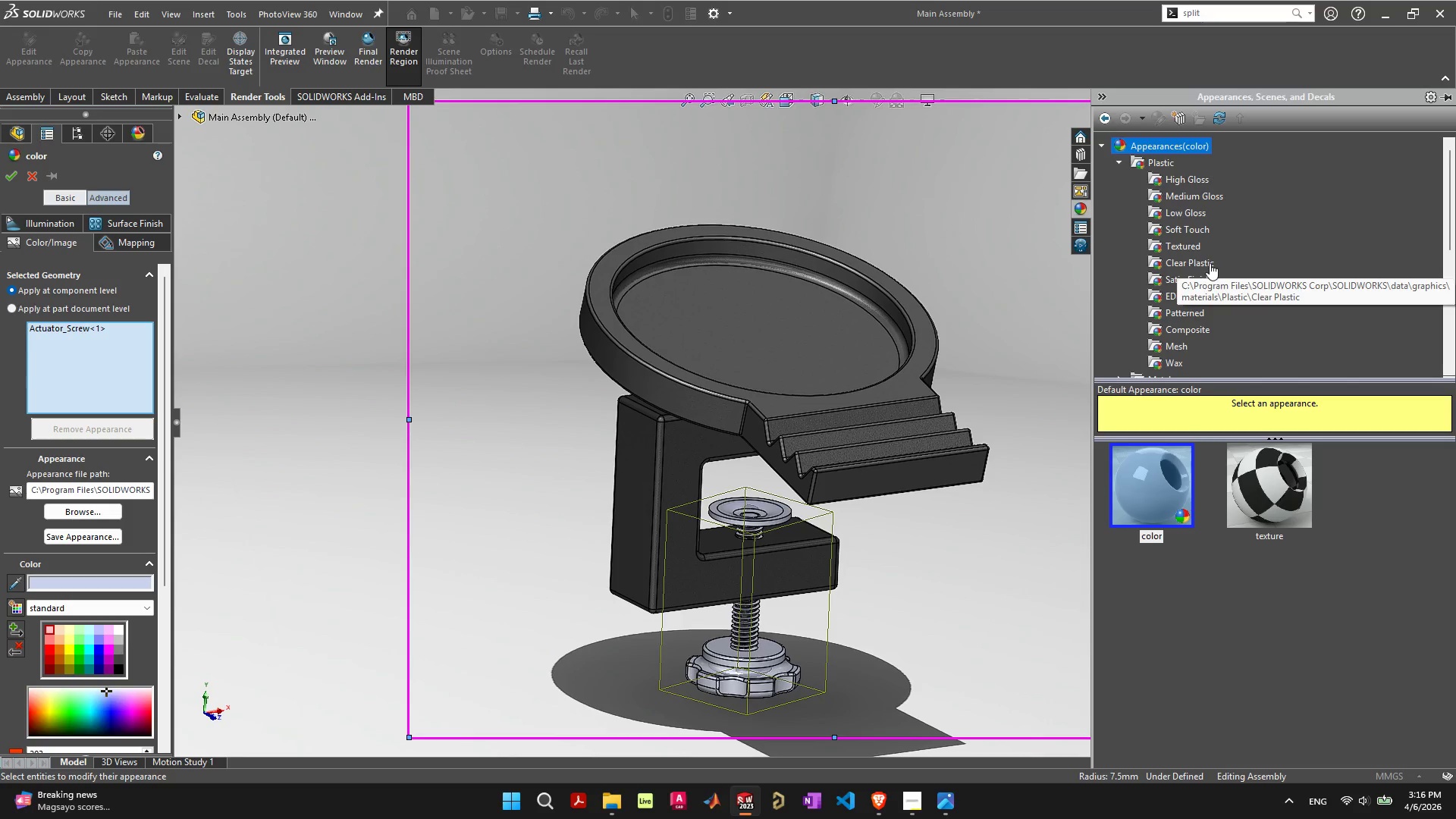 
left_click([1181, 248])
 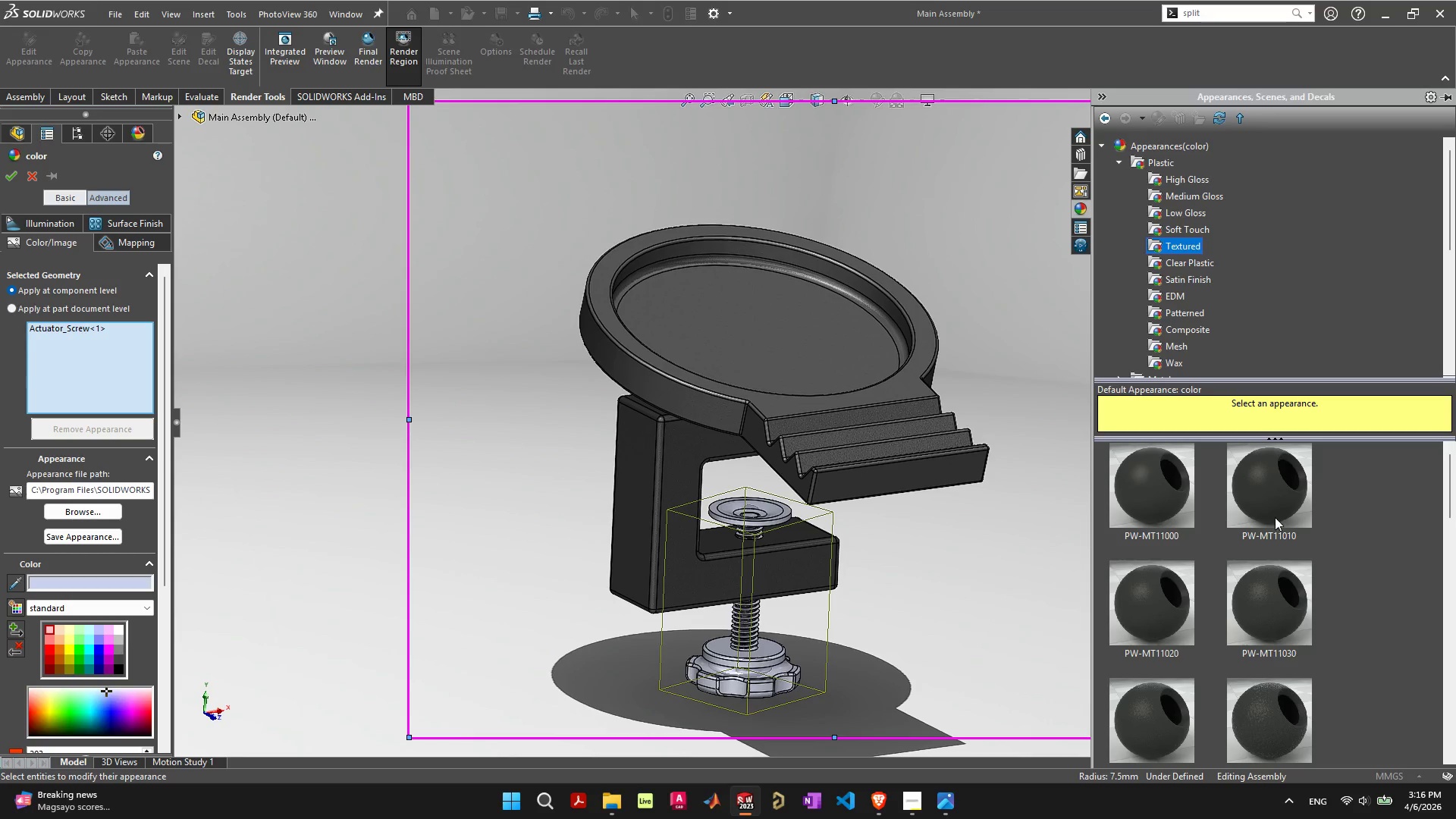 
scroll: coordinate [1331, 534], scroll_direction: down, amount: 14.0
 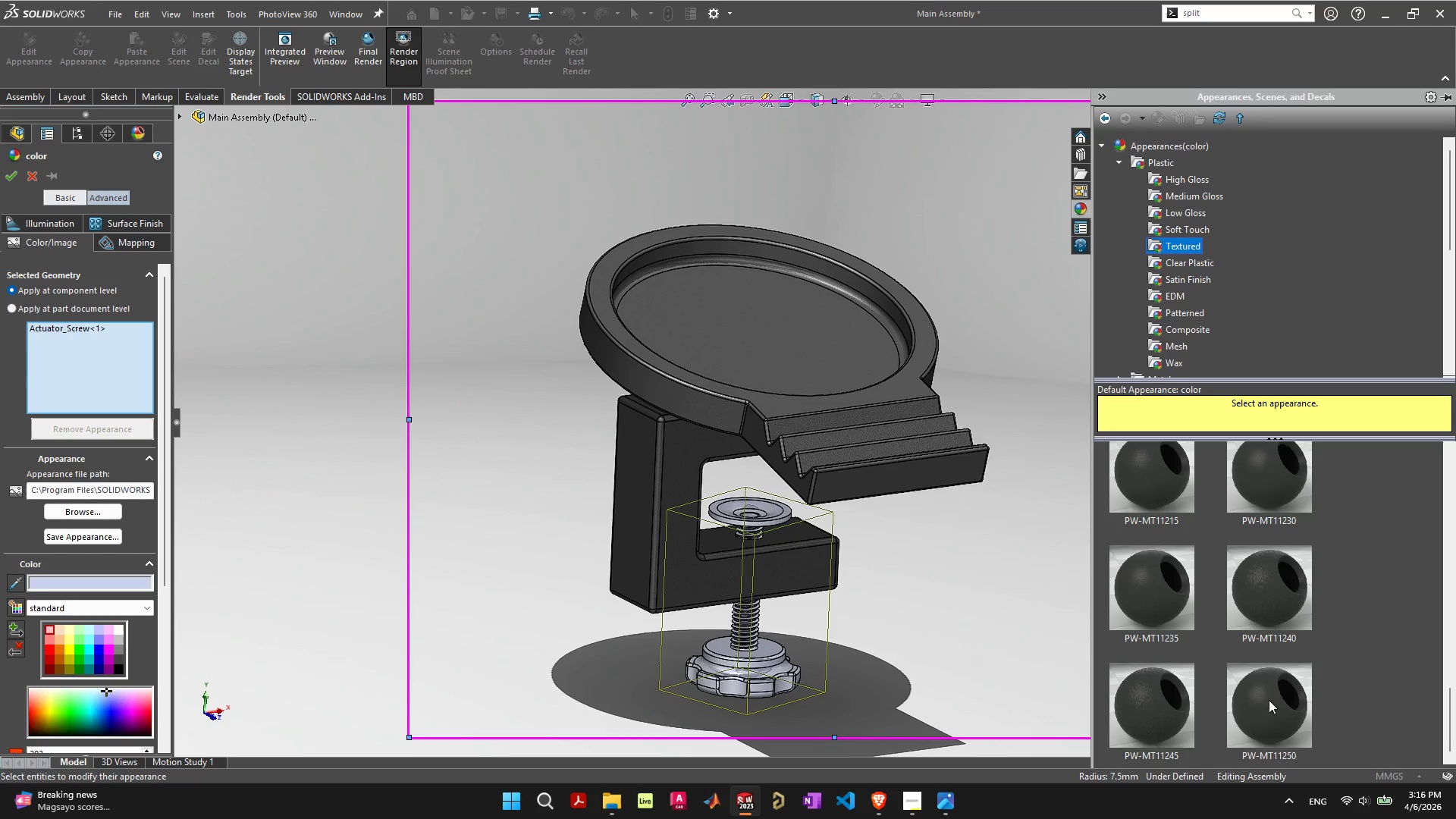 
double_click([1263, 478])
 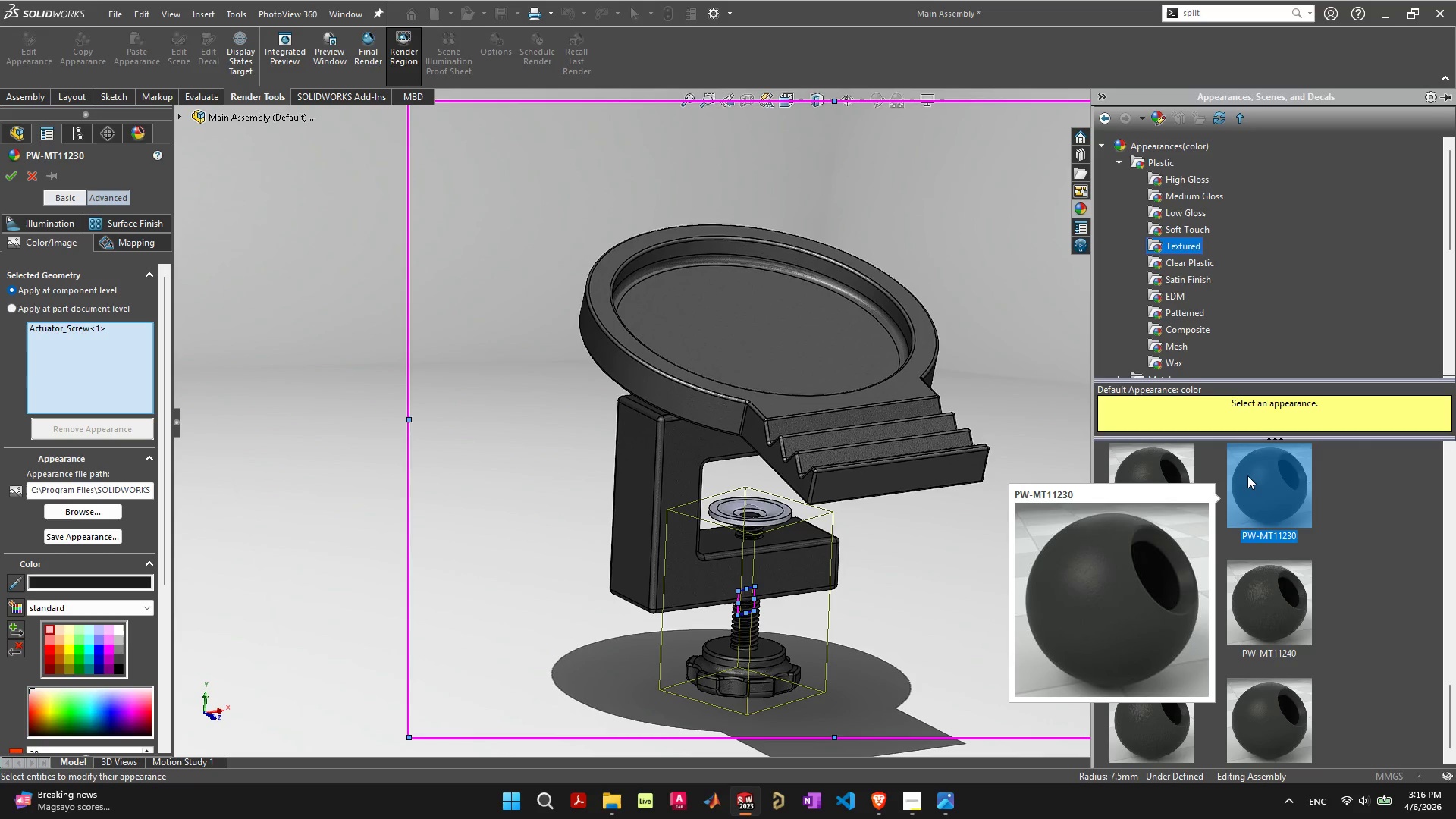 
scroll: coordinate [1285, 548], scroll_direction: up, amount: 2.0
 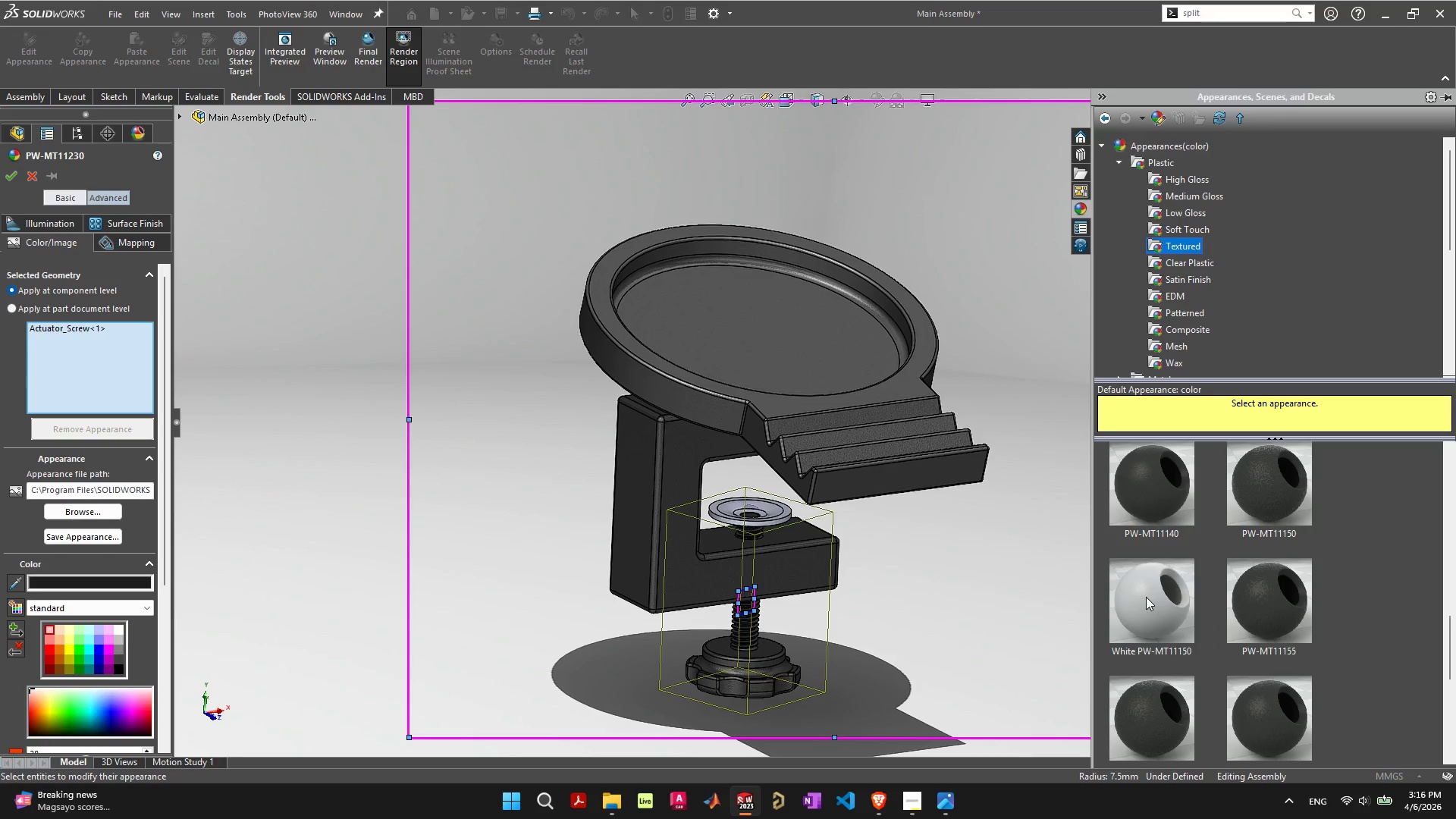 
double_click([1146, 597])
 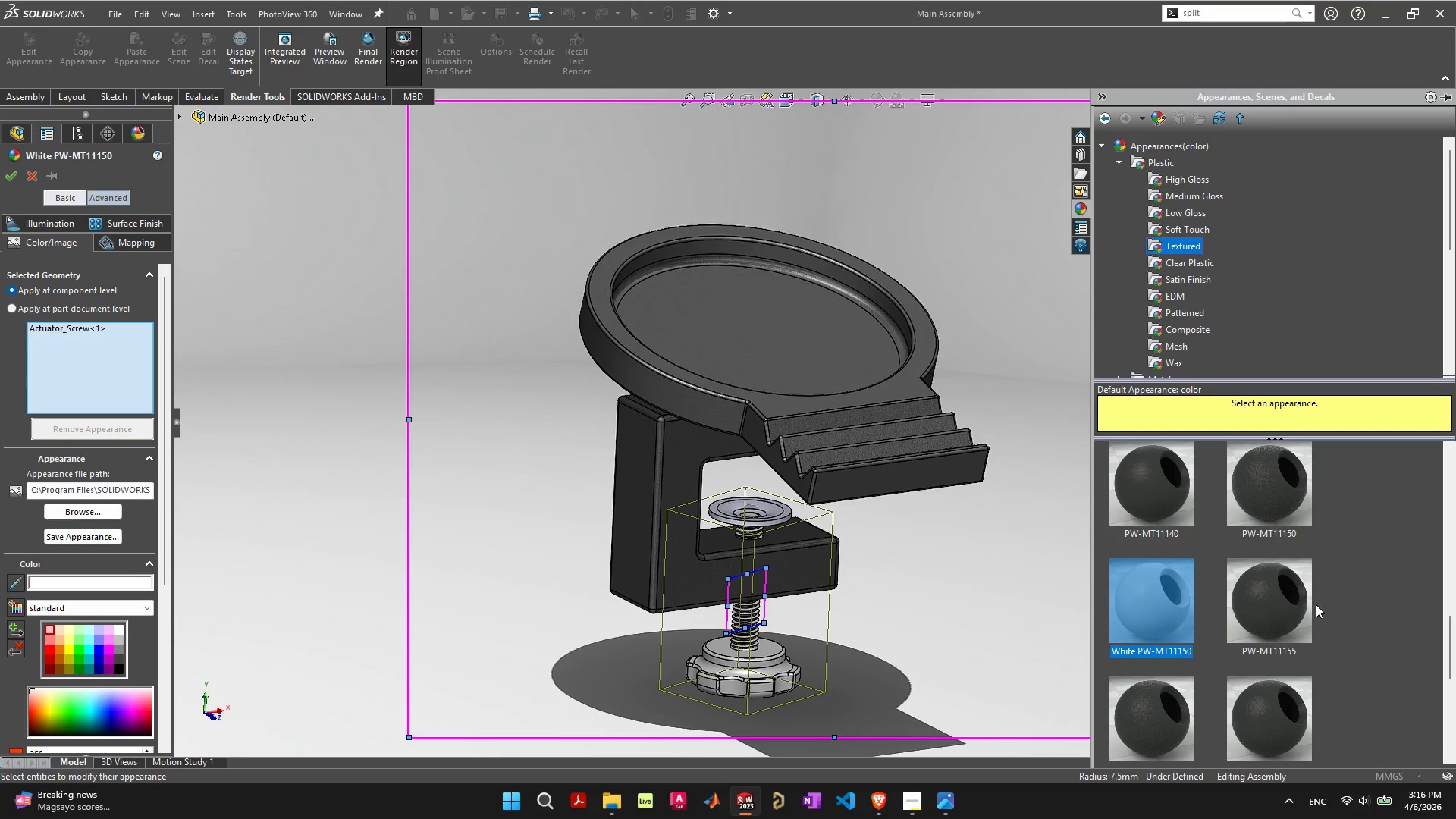 
scroll: coordinate [1343, 577], scroll_direction: up, amount: 1.0
 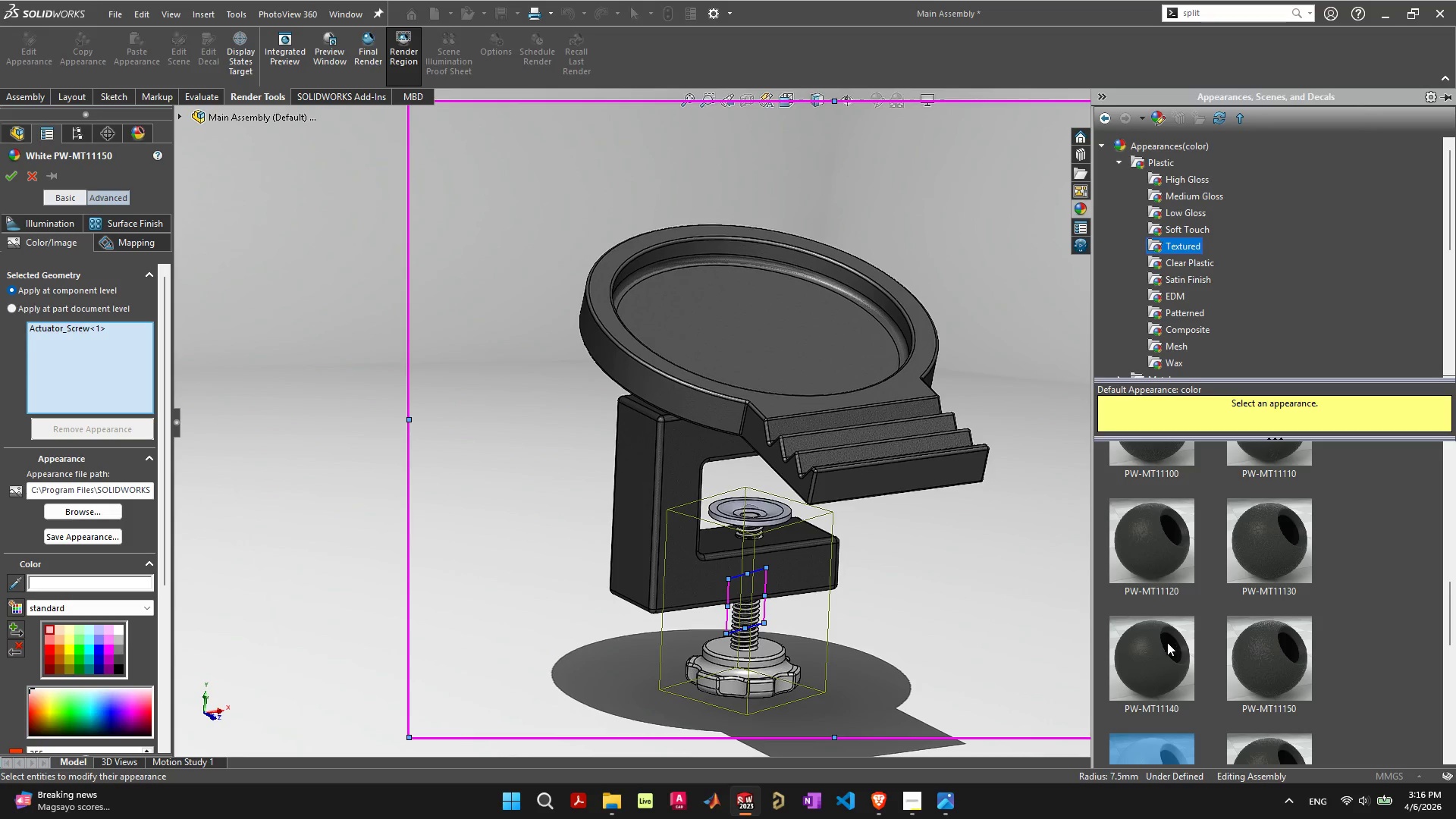 
left_click([937, 613])
 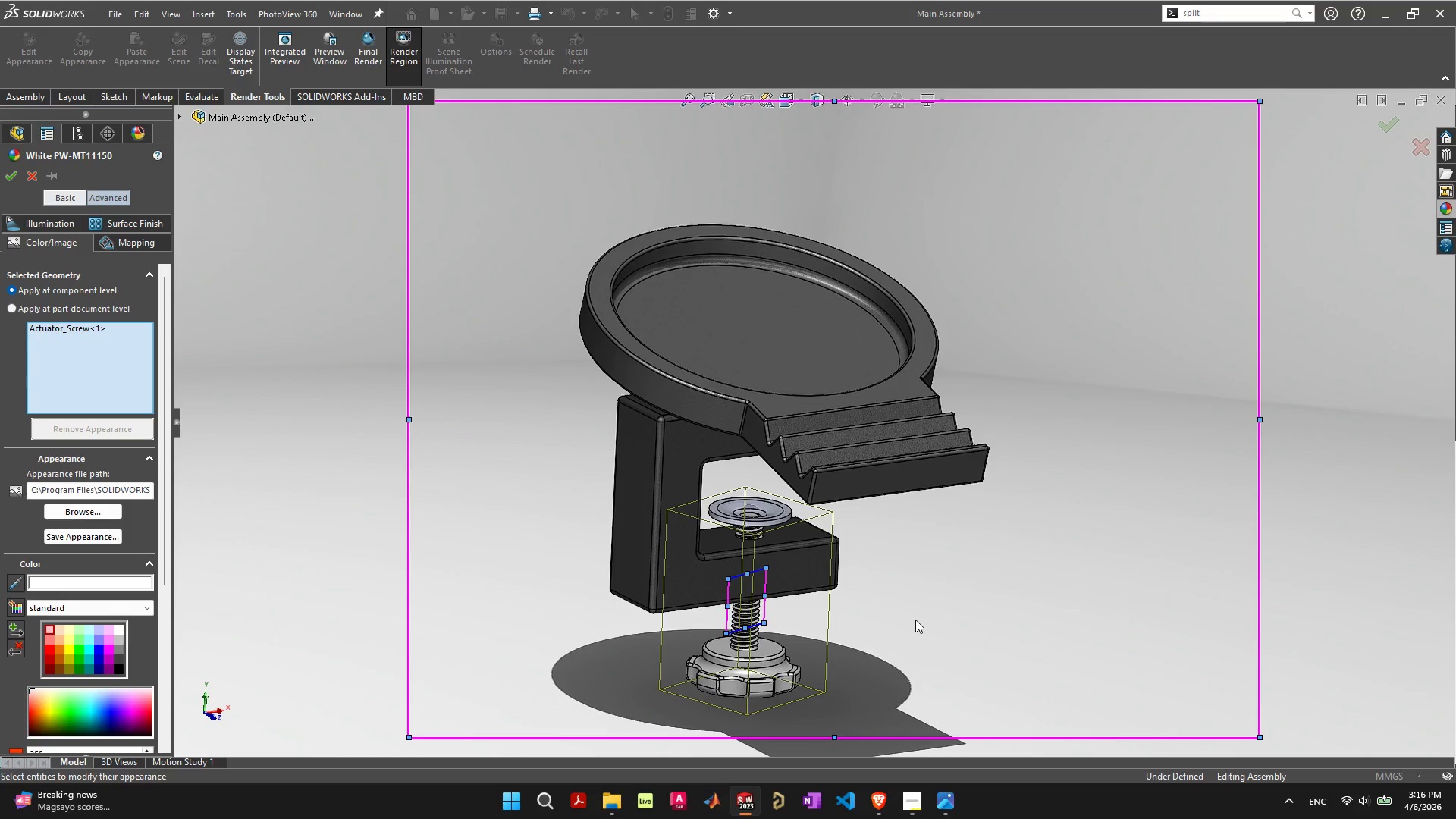 
left_click([915, 620])
 